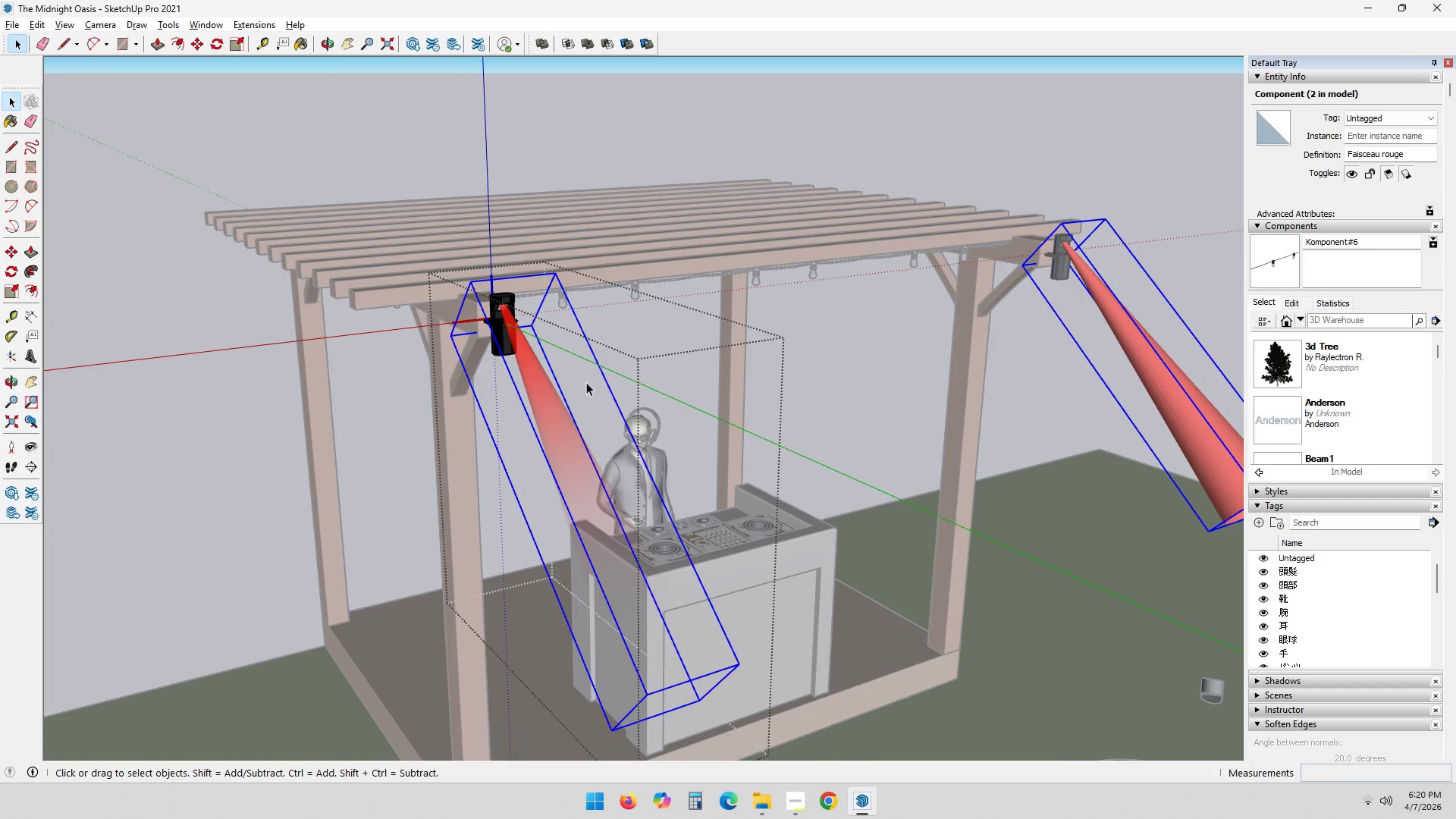 
scroll: coordinate [1316, 439], scroll_direction: down, amount: 13.0
 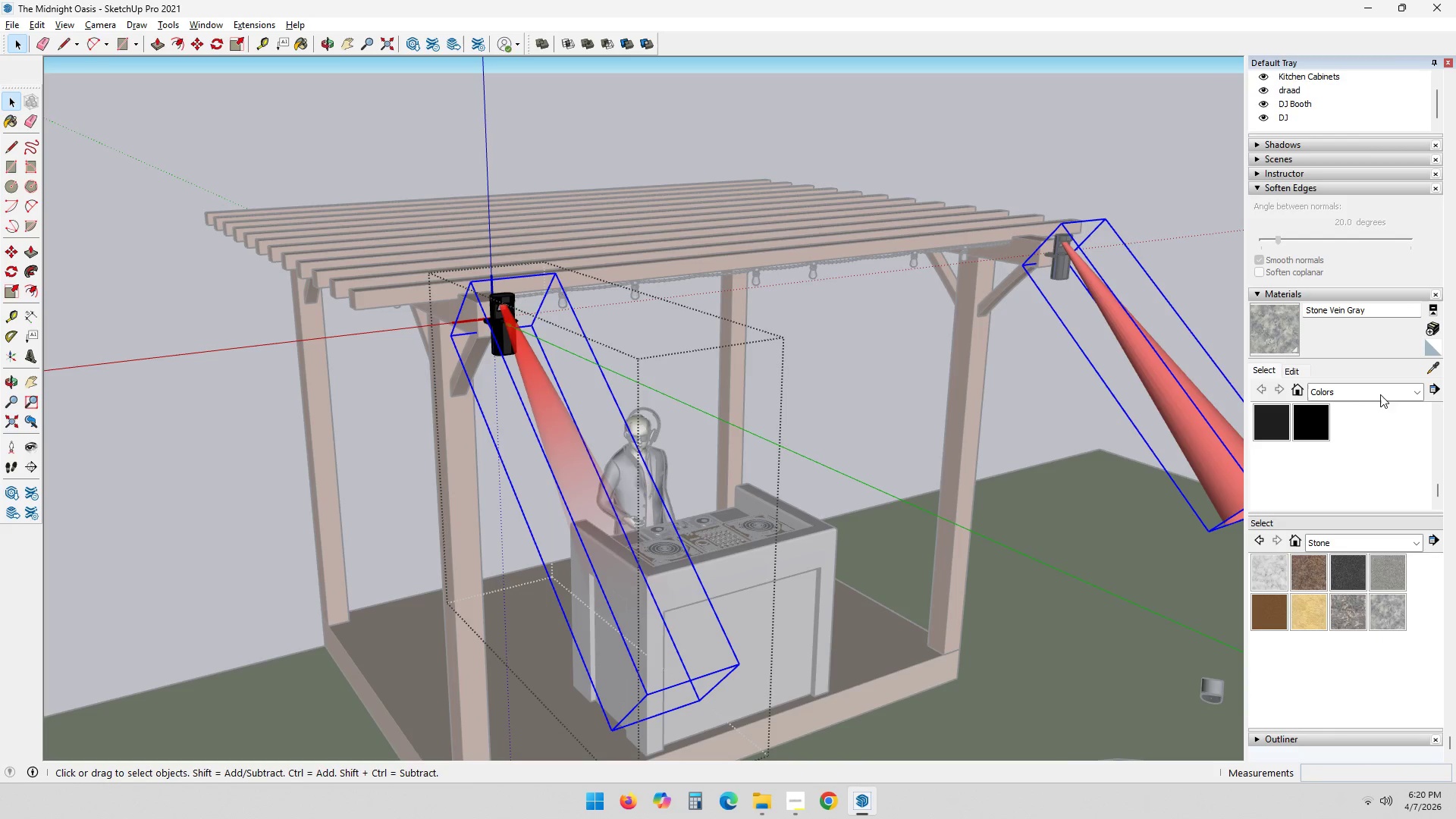 
scroll: coordinate [1361, 460], scroll_direction: up, amount: 5.0
 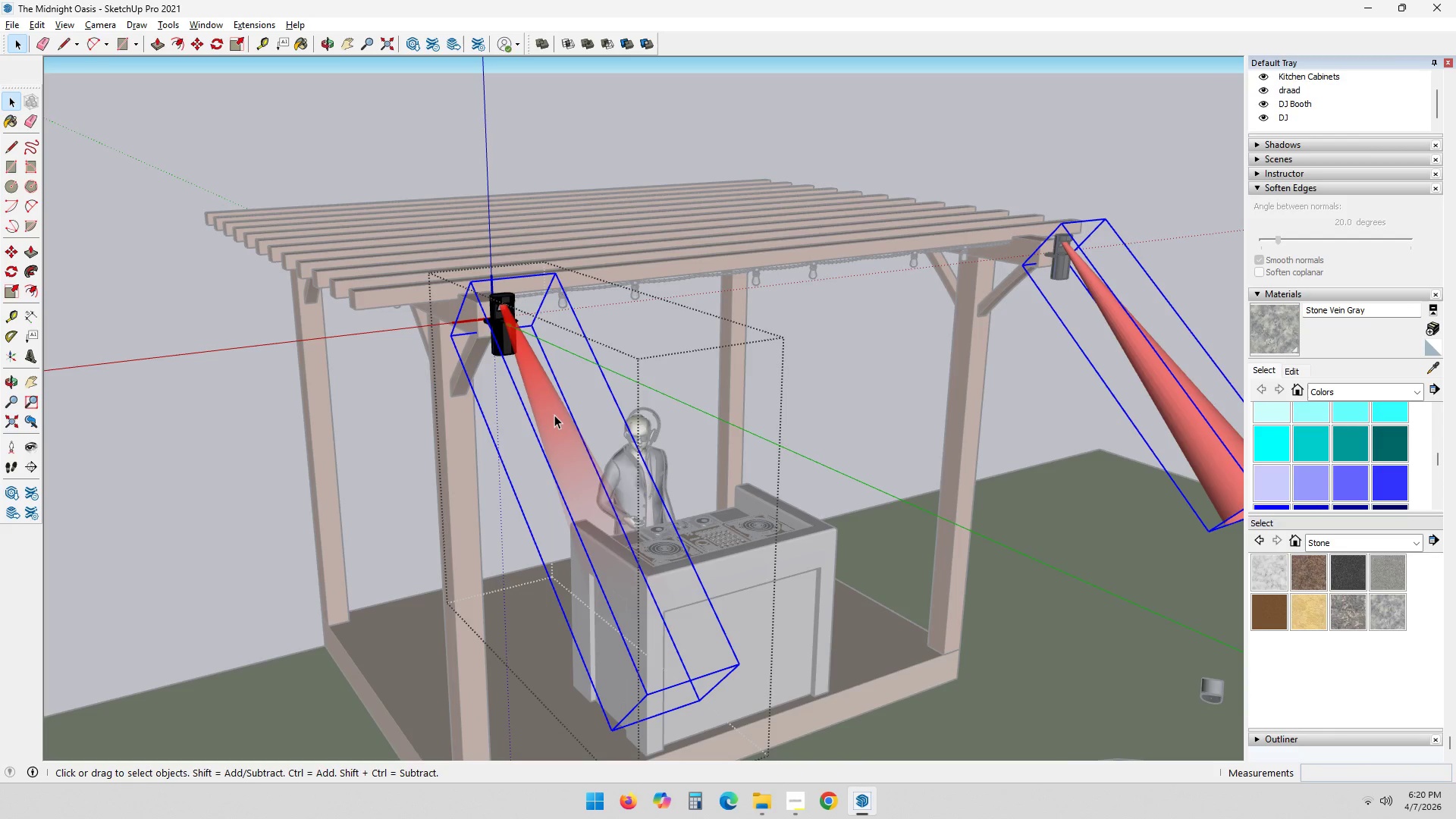 
double_click([553, 415])
 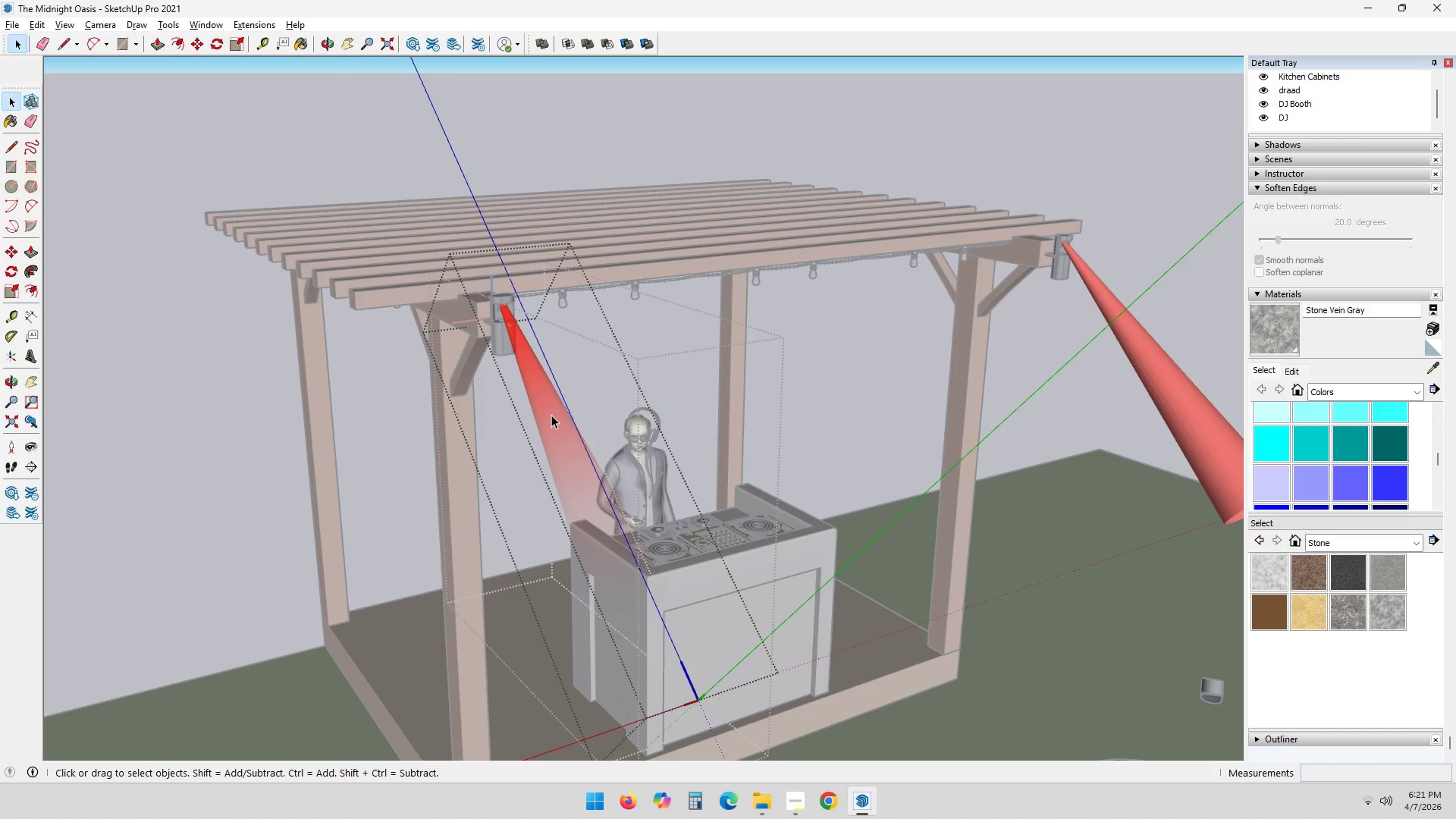 
left_click([551, 415])
 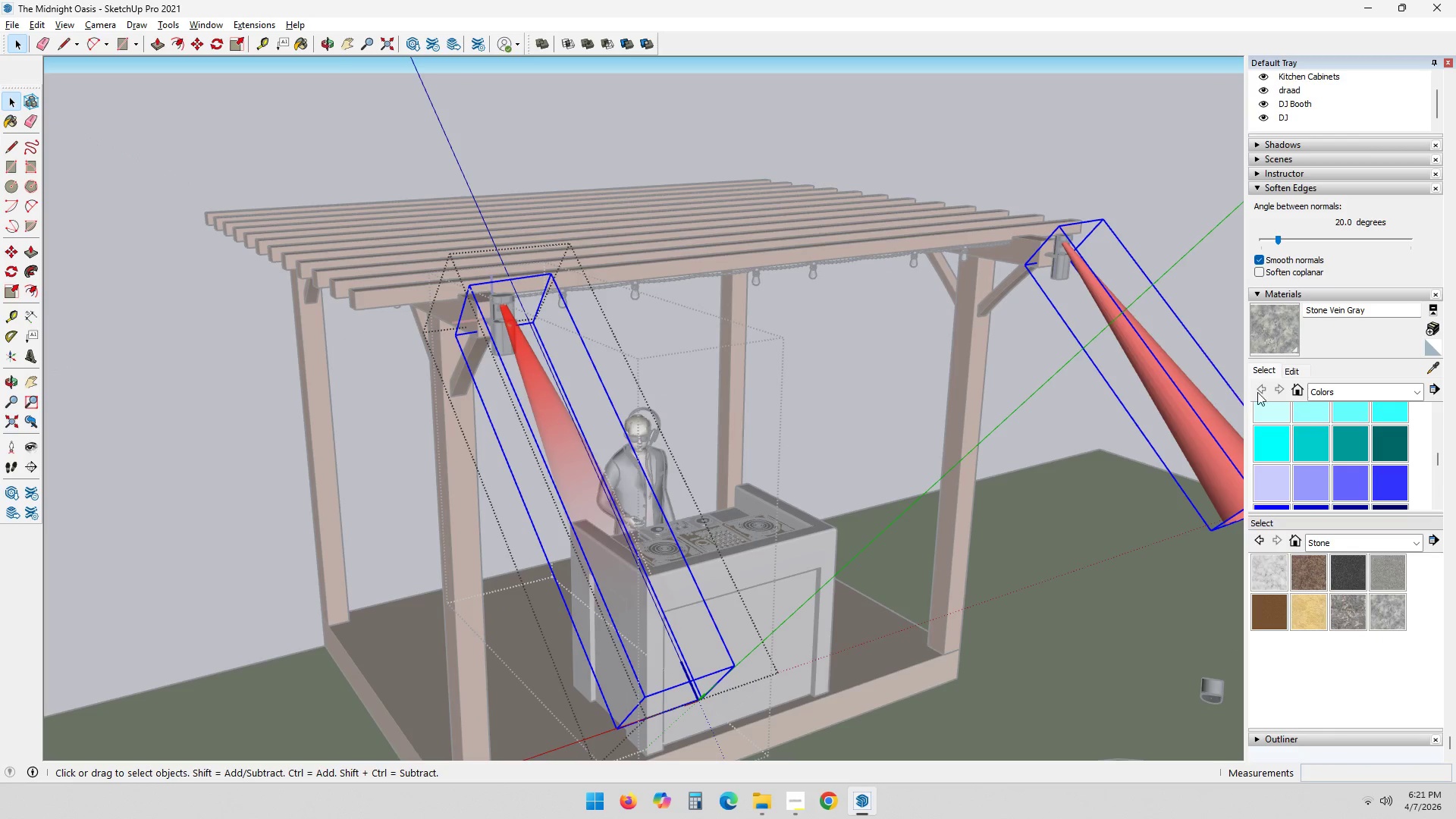 
scroll: coordinate [1344, 466], scroll_direction: up, amount: 4.0
 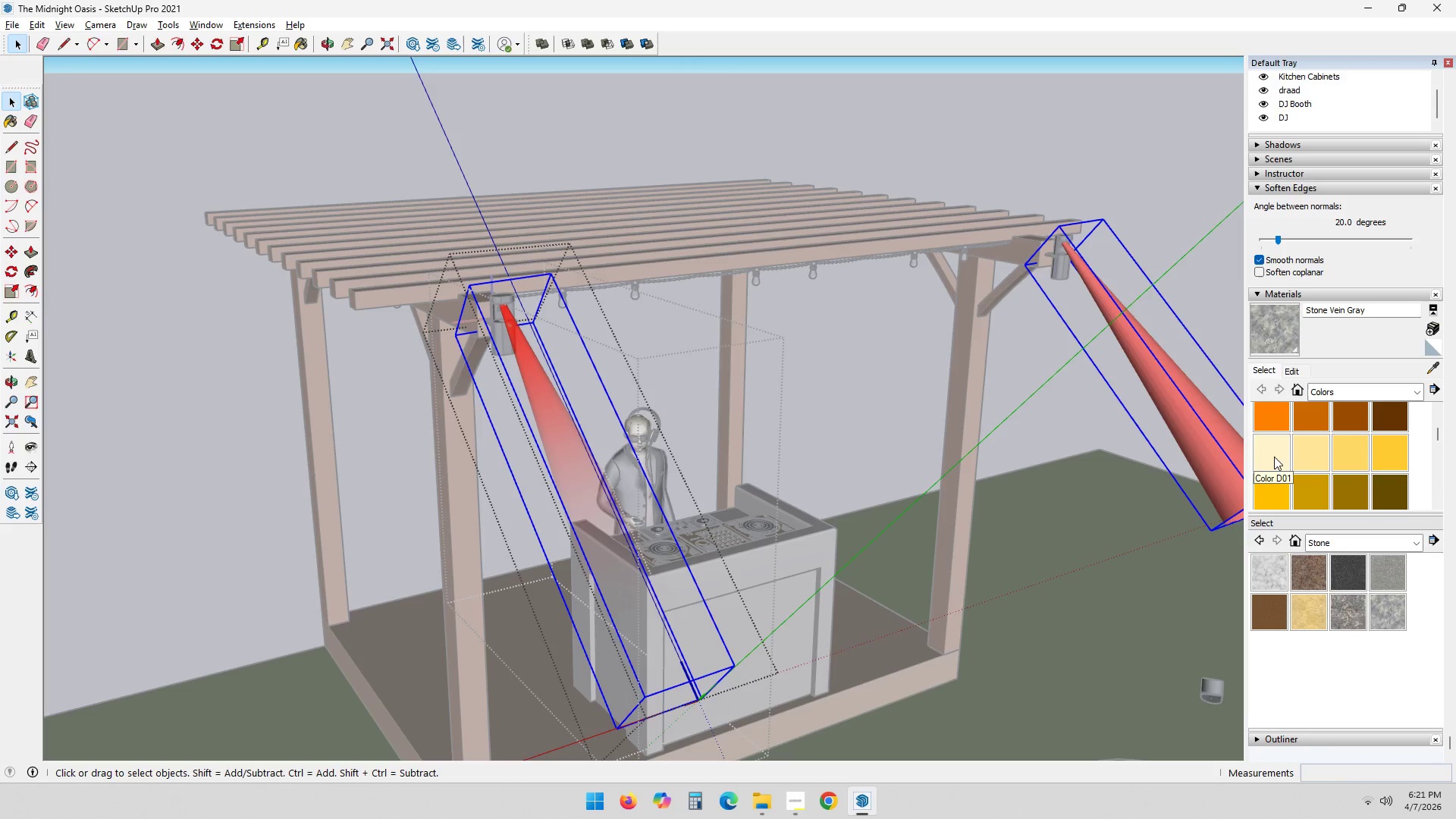 
left_click([1275, 456])
 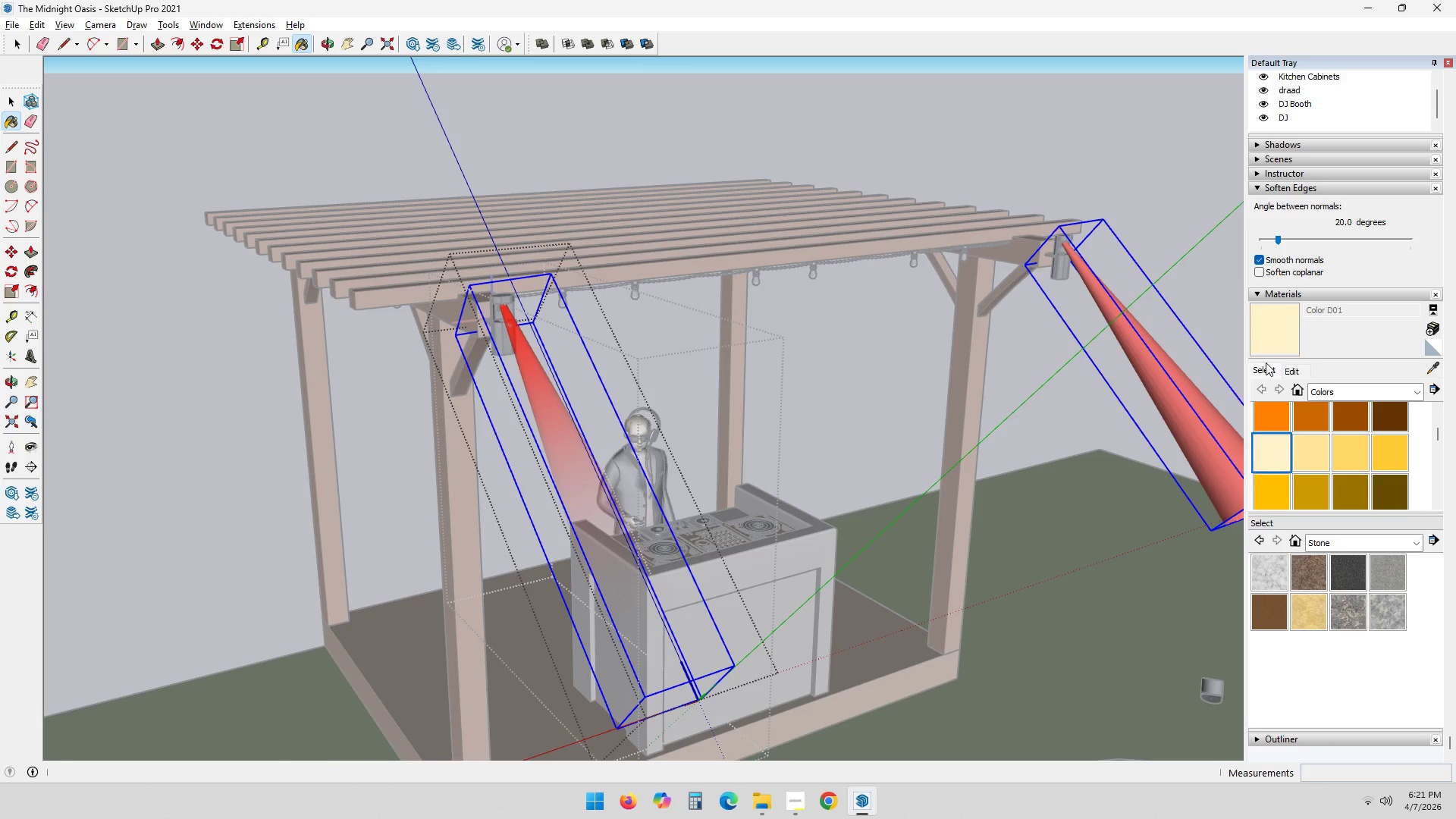 
left_click([1251, 321])
 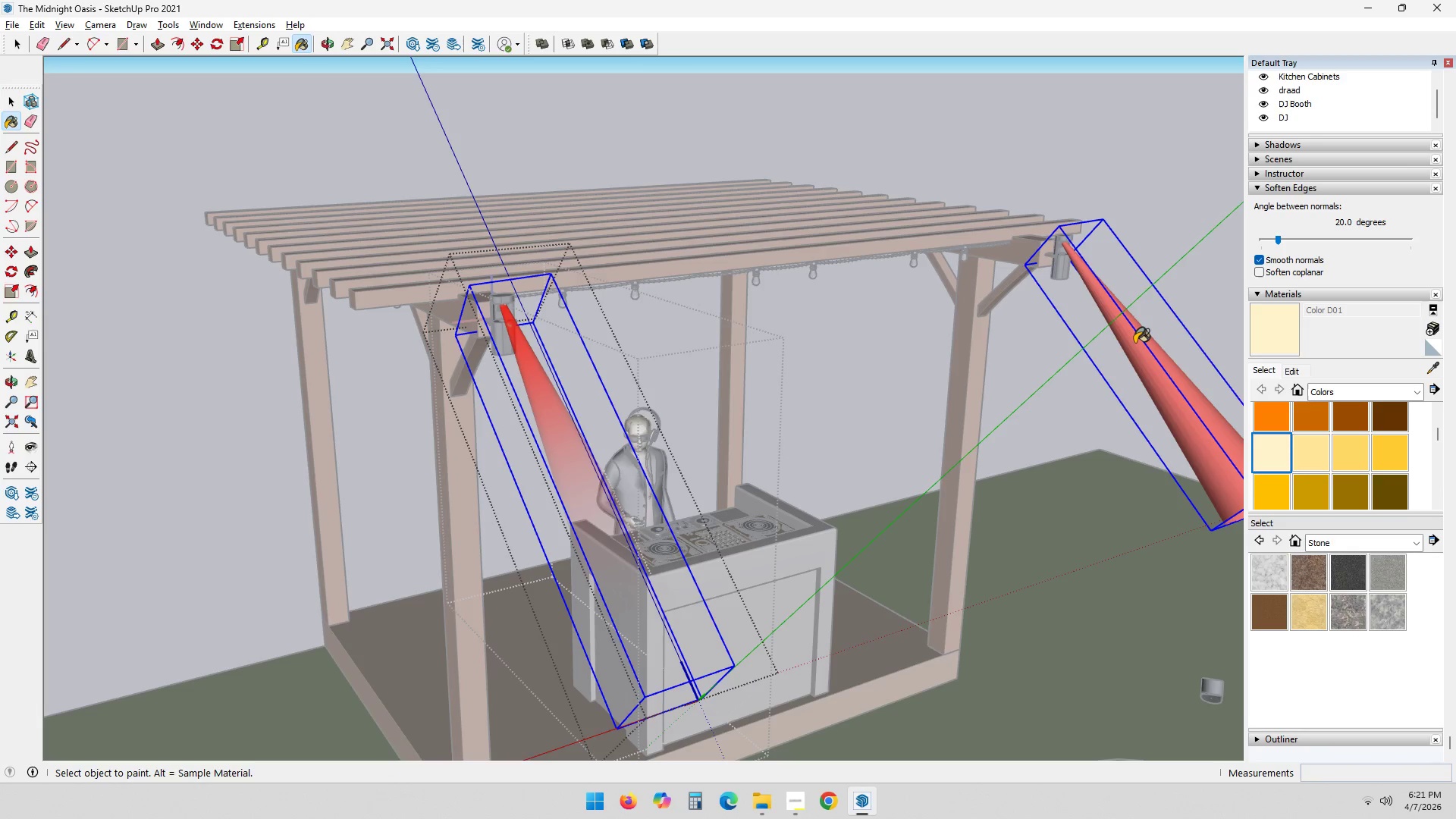 
double_click([1120, 362])
 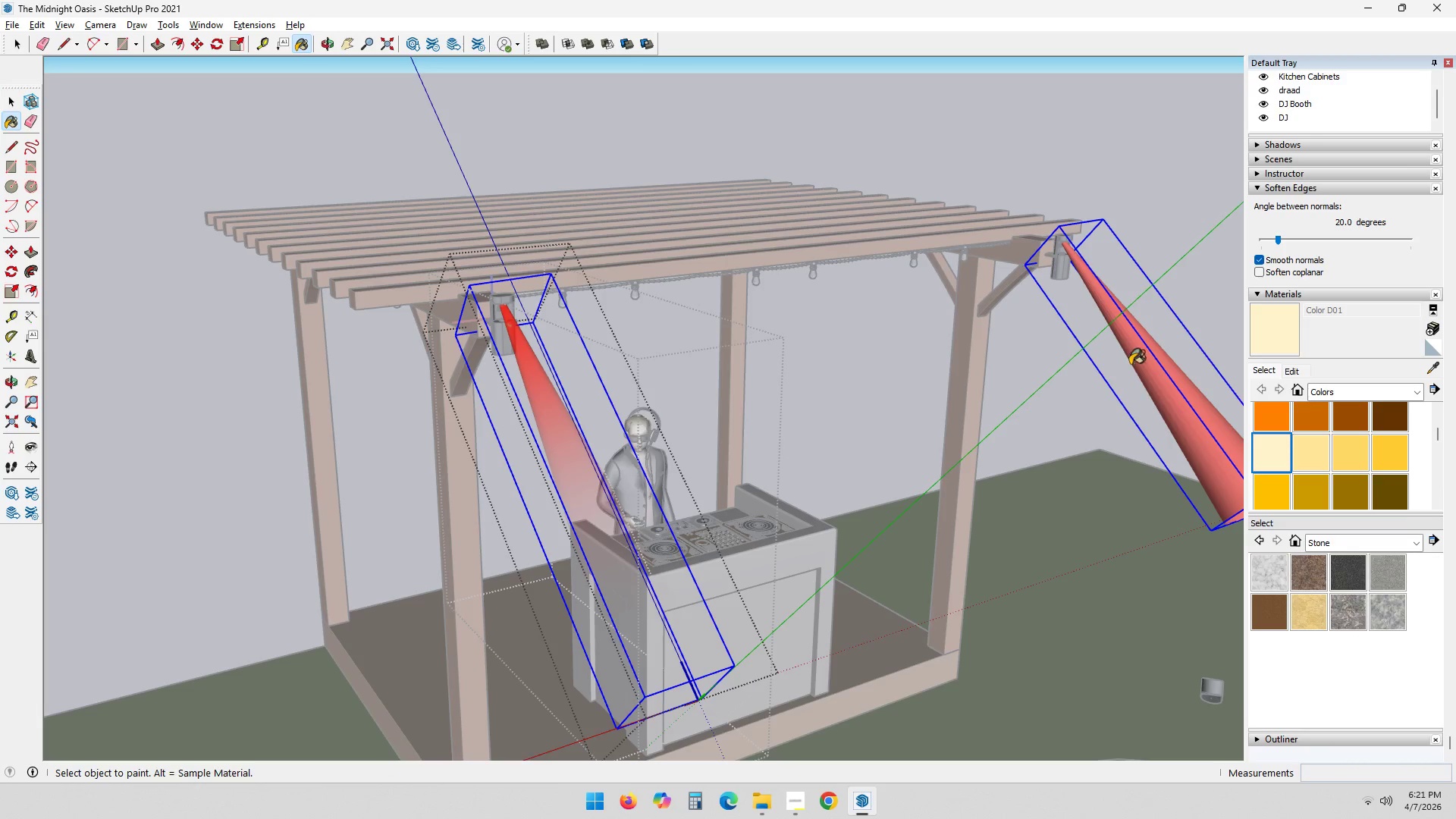 
triple_click([1135, 361])
 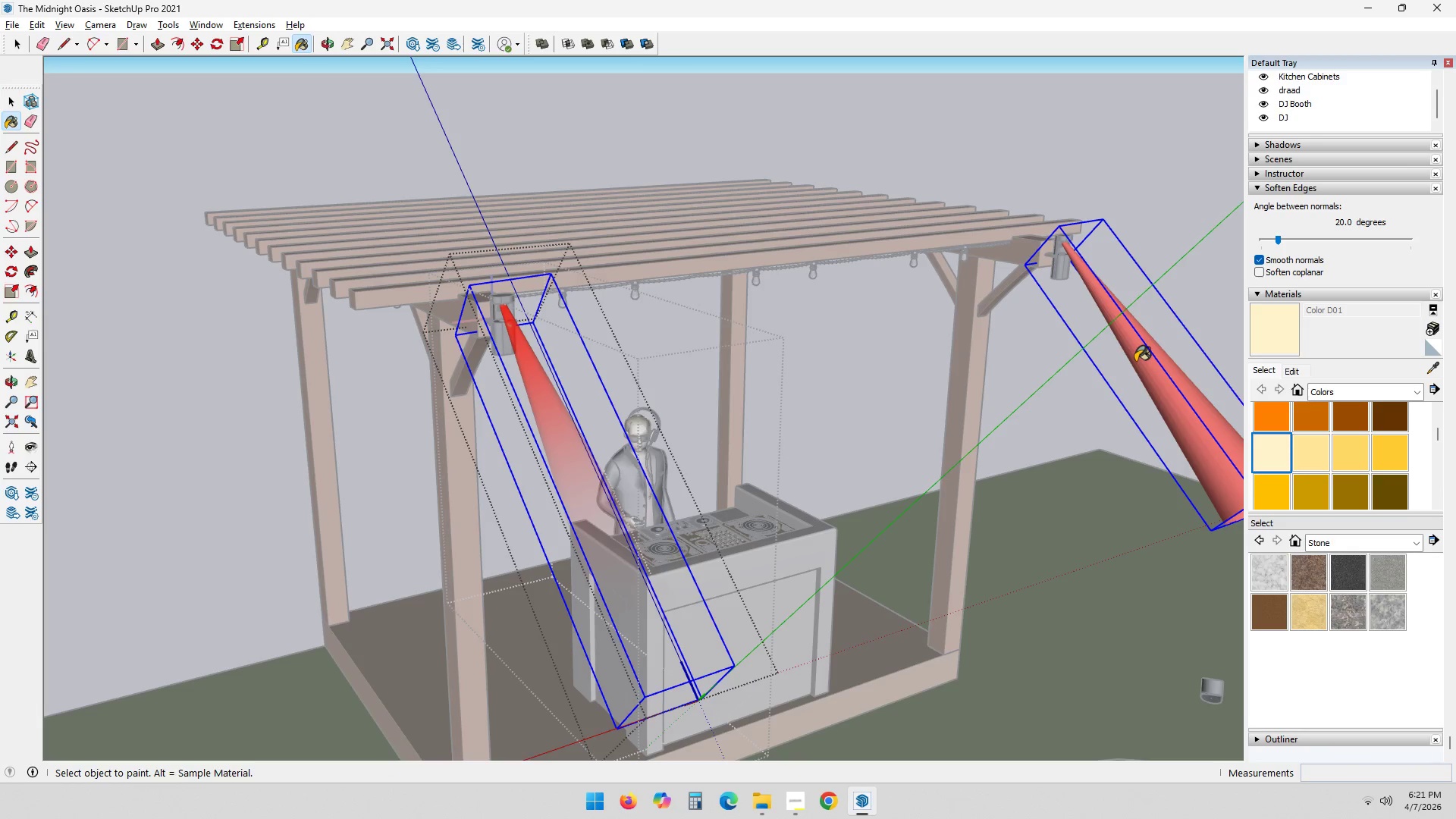 
triple_click([1136, 361])
 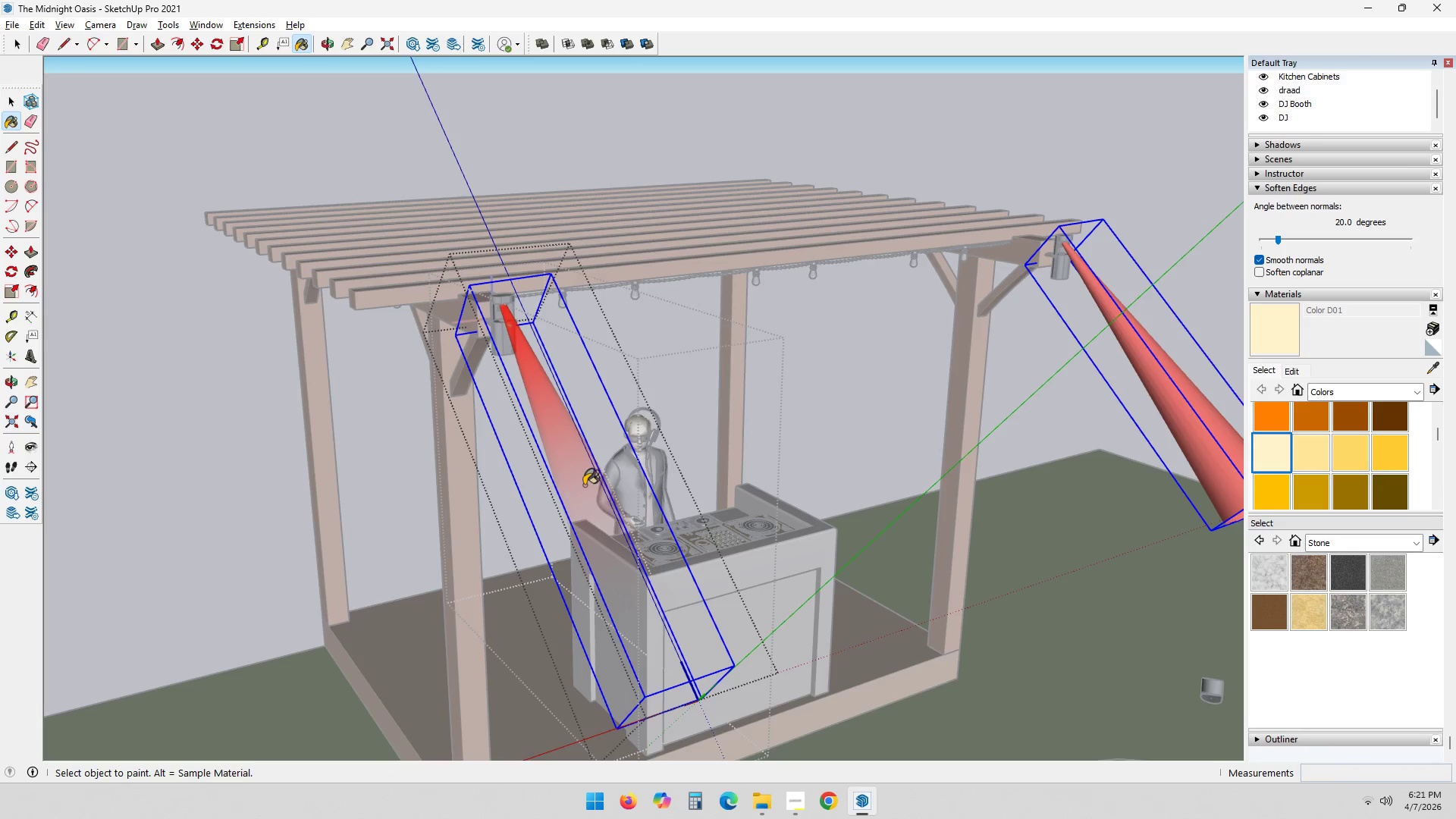 
left_click([554, 435])
 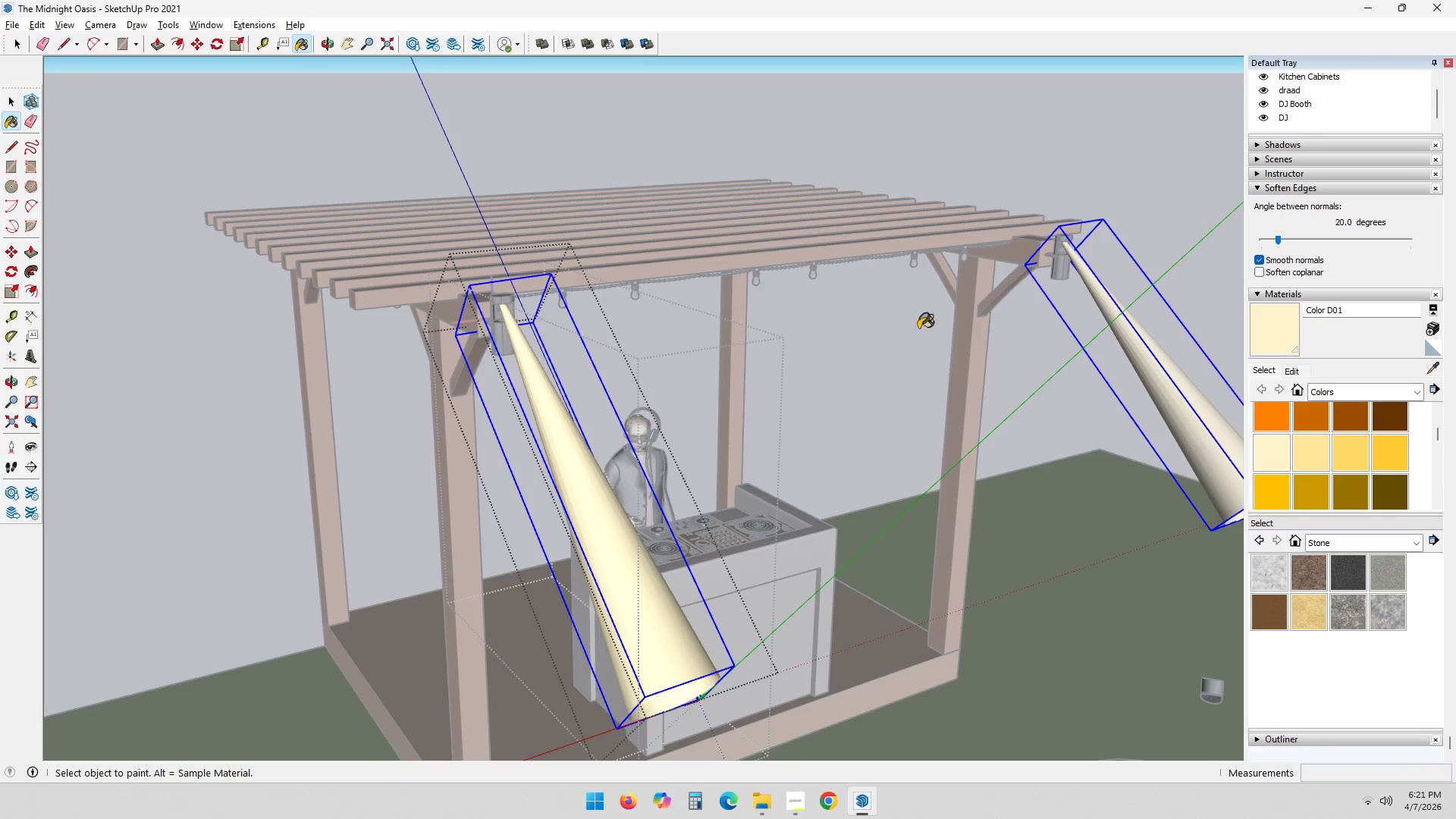 
key(Space)
 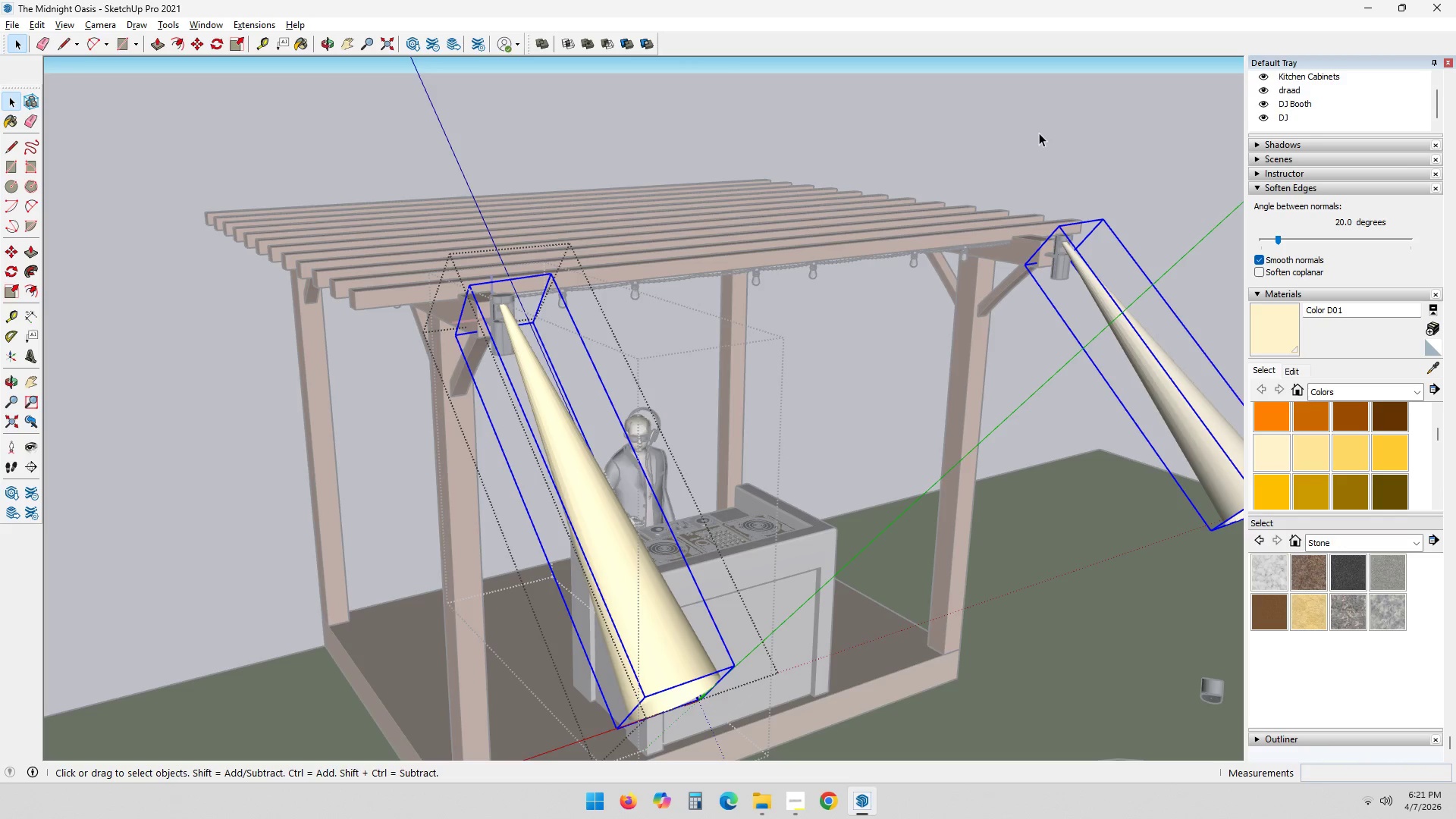 
double_click([1039, 133])
 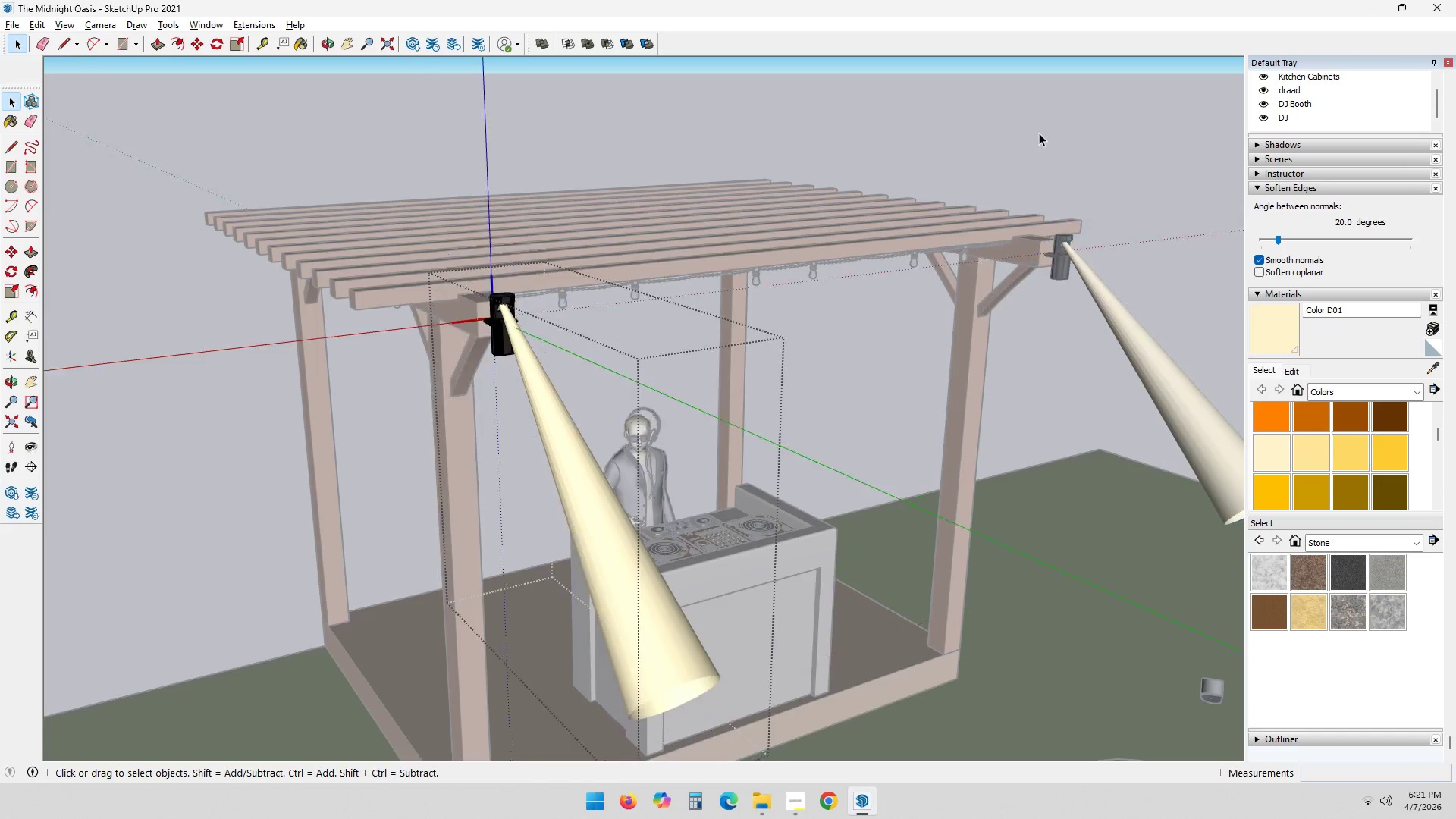 
key(Escape)
 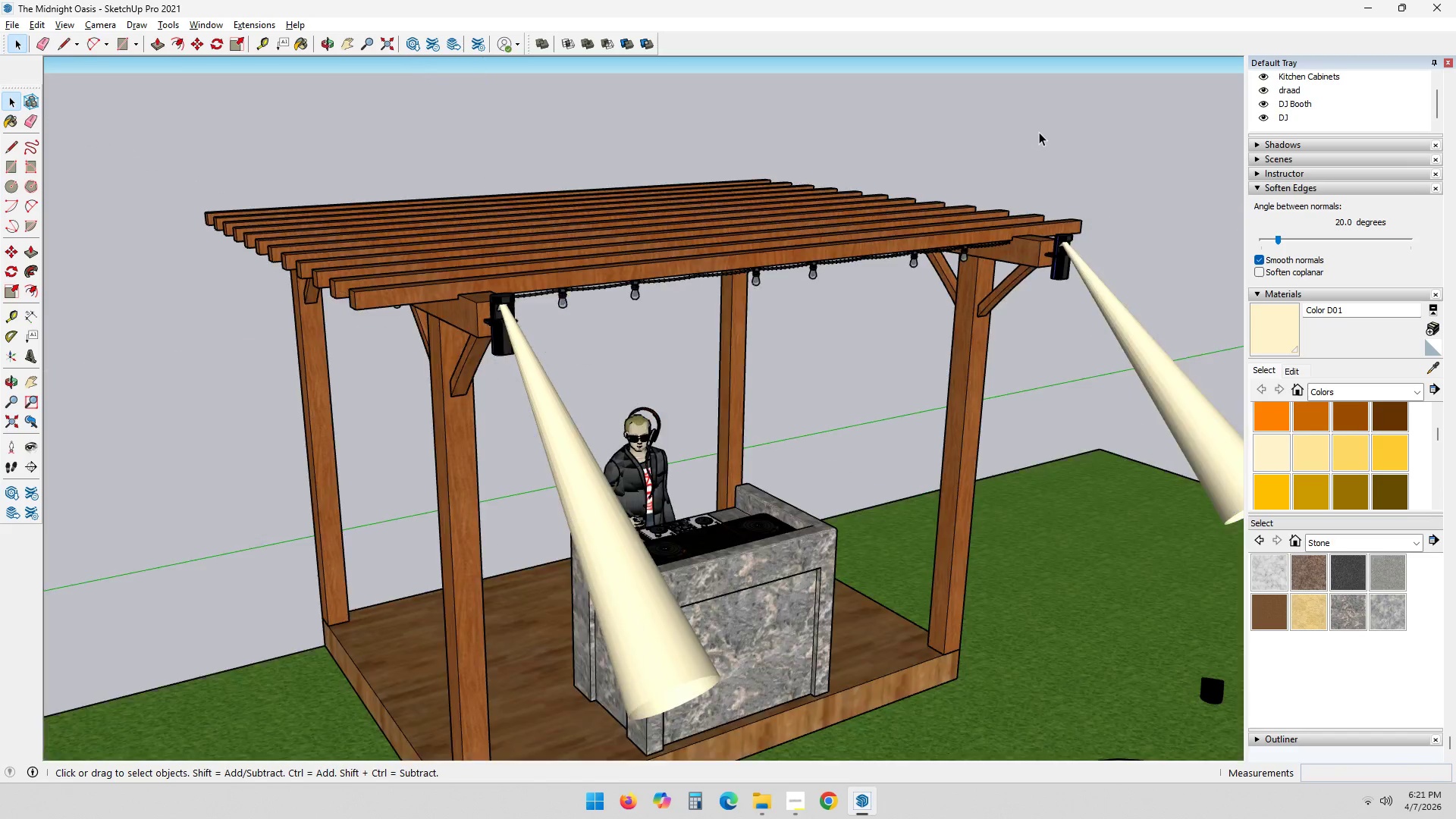 
triple_click([1040, 132])
 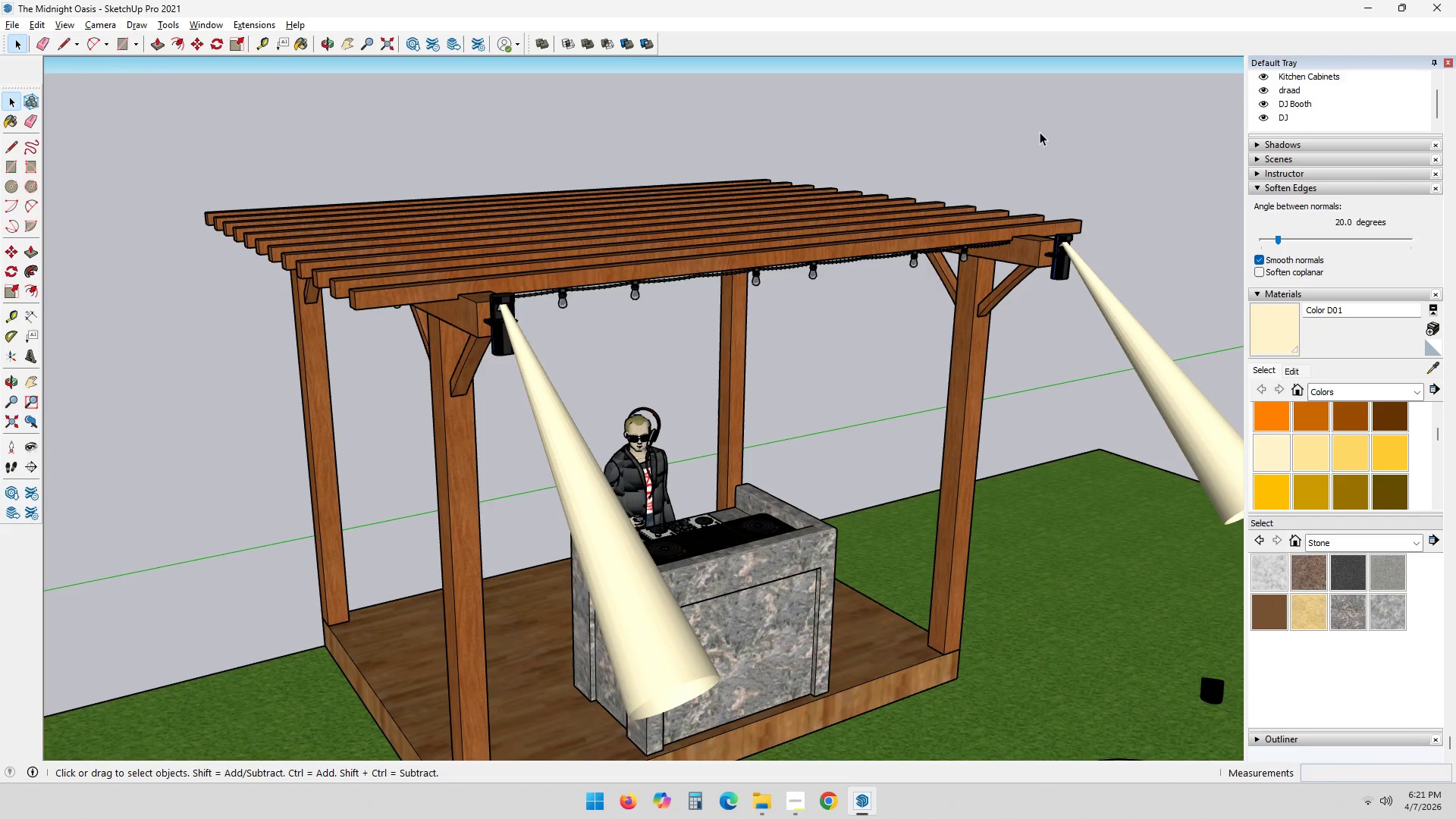 
key(Escape)
 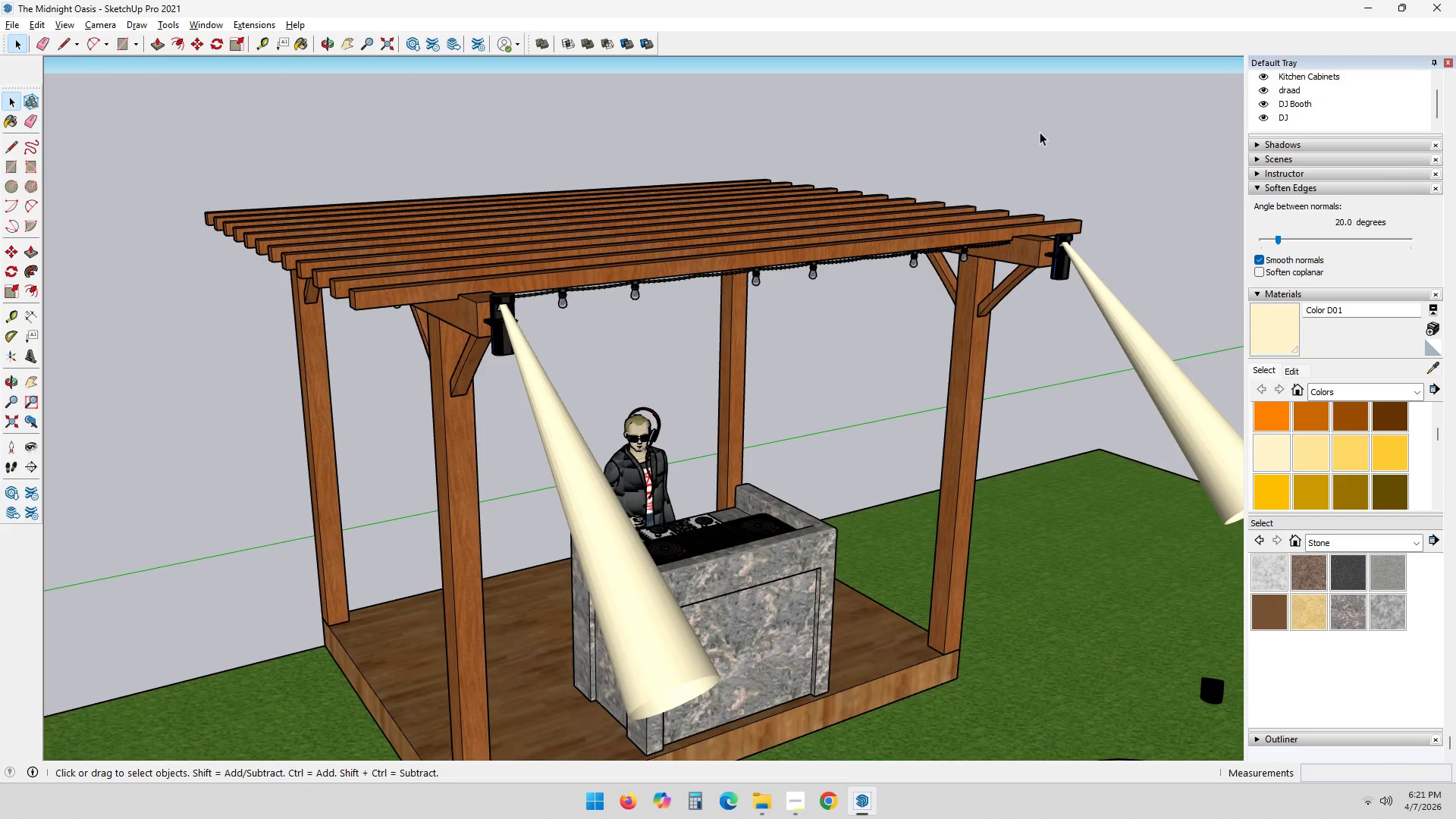 
triple_click([1040, 132])
 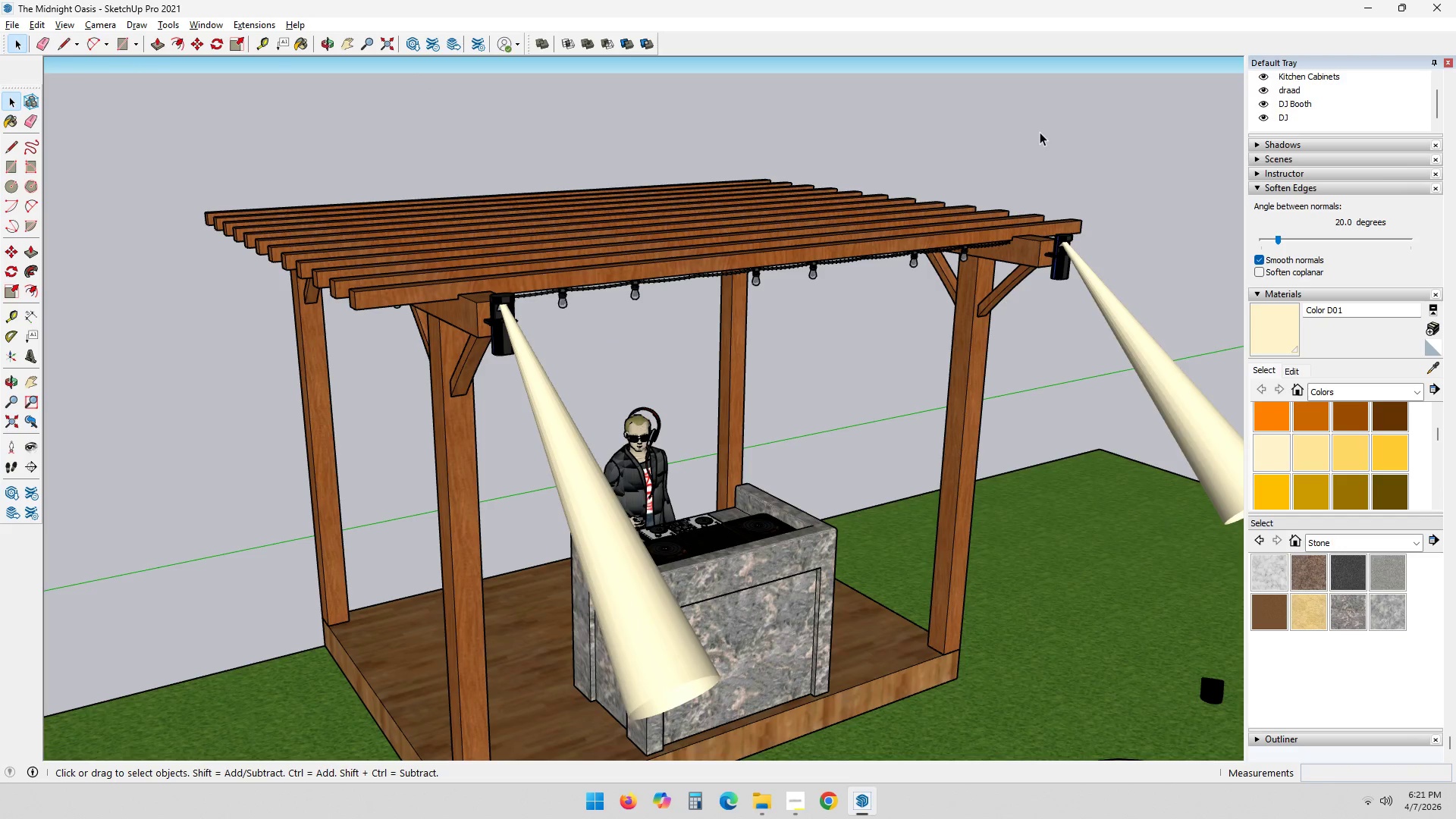 
key(Escape)
 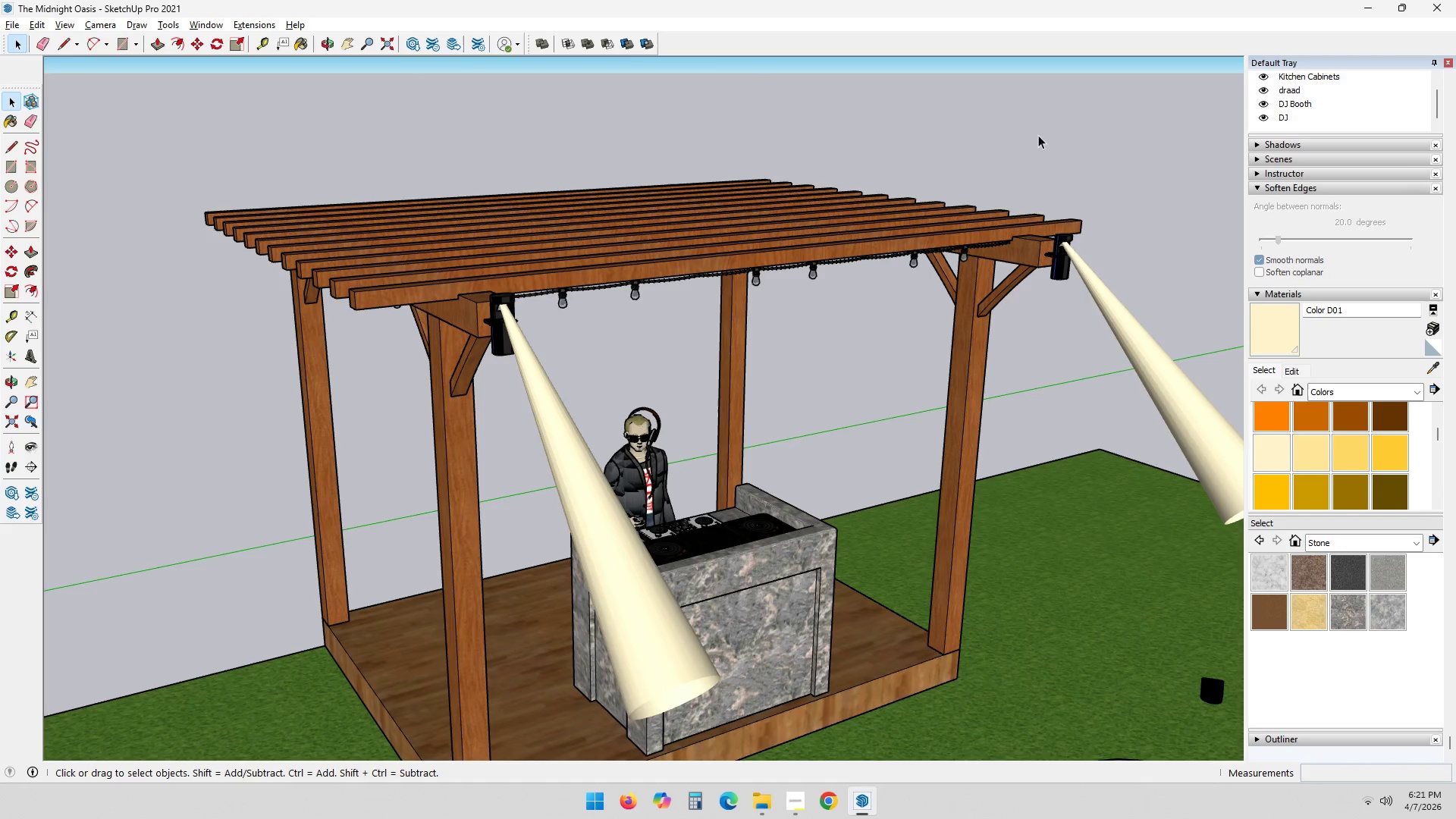 
scroll: coordinate [950, 279], scroll_direction: down, amount: 4.0
 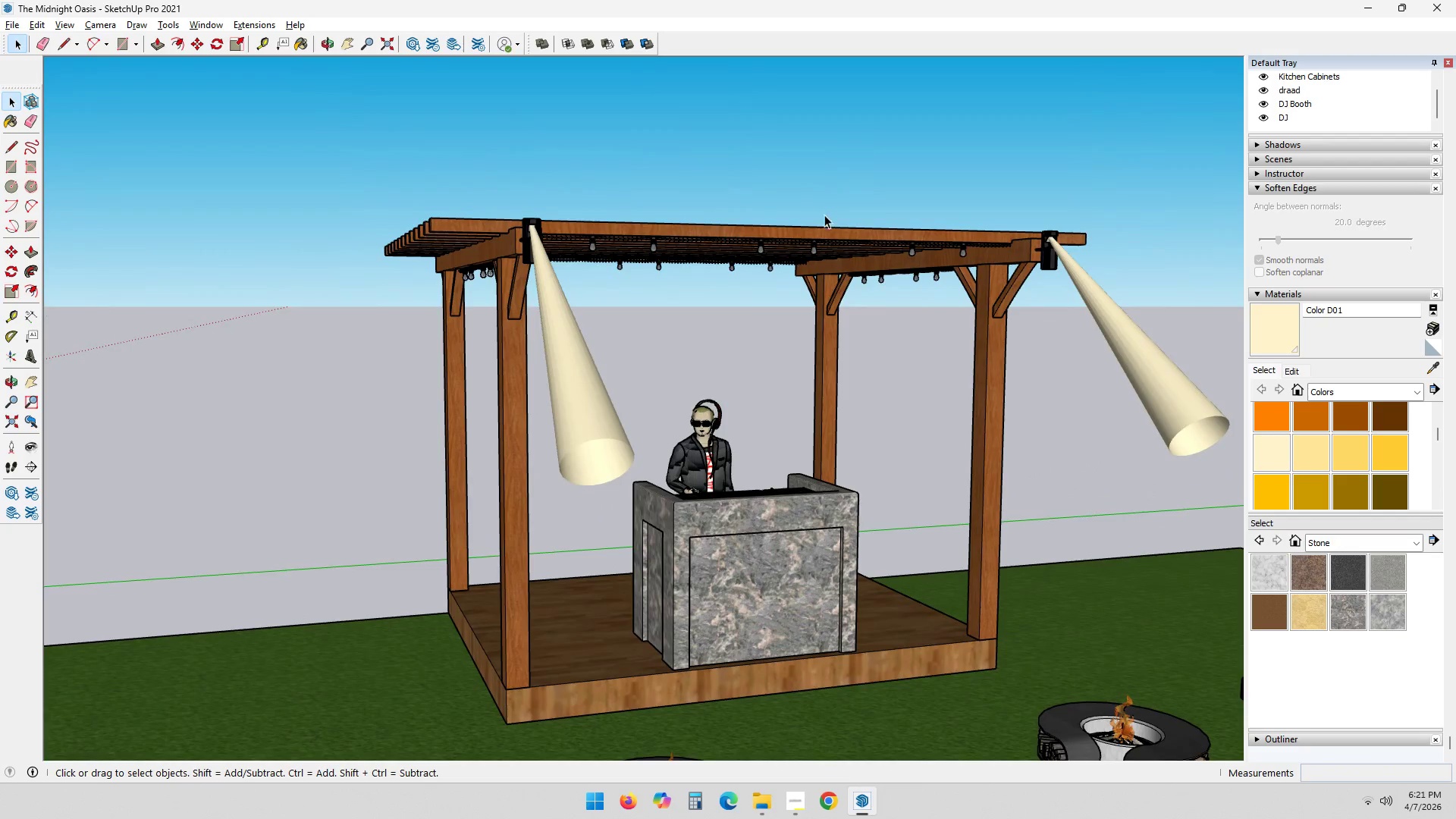 
key(Control+Z)
 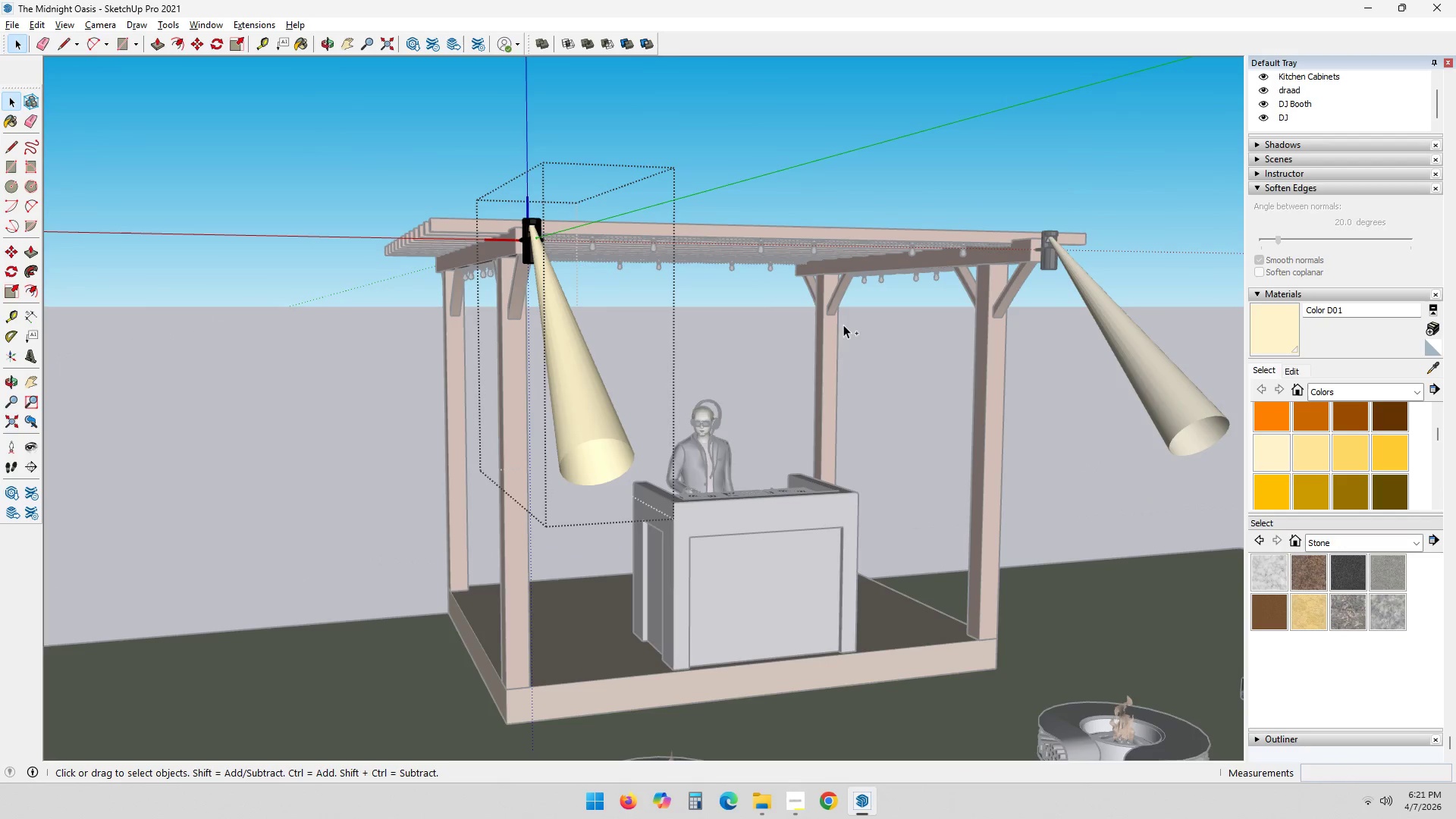 
key(Control+Z)
 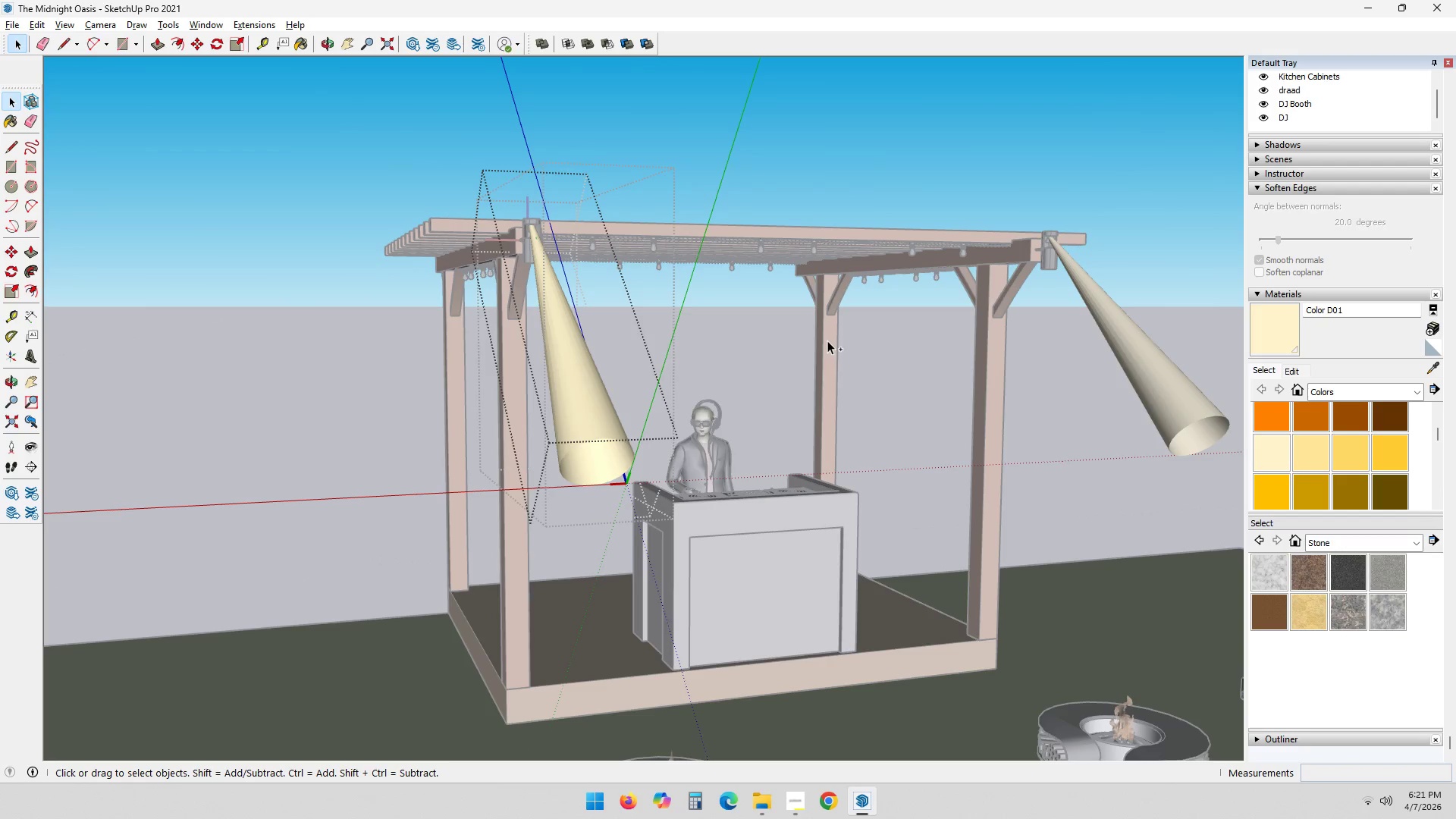 
key(Control+Z)
 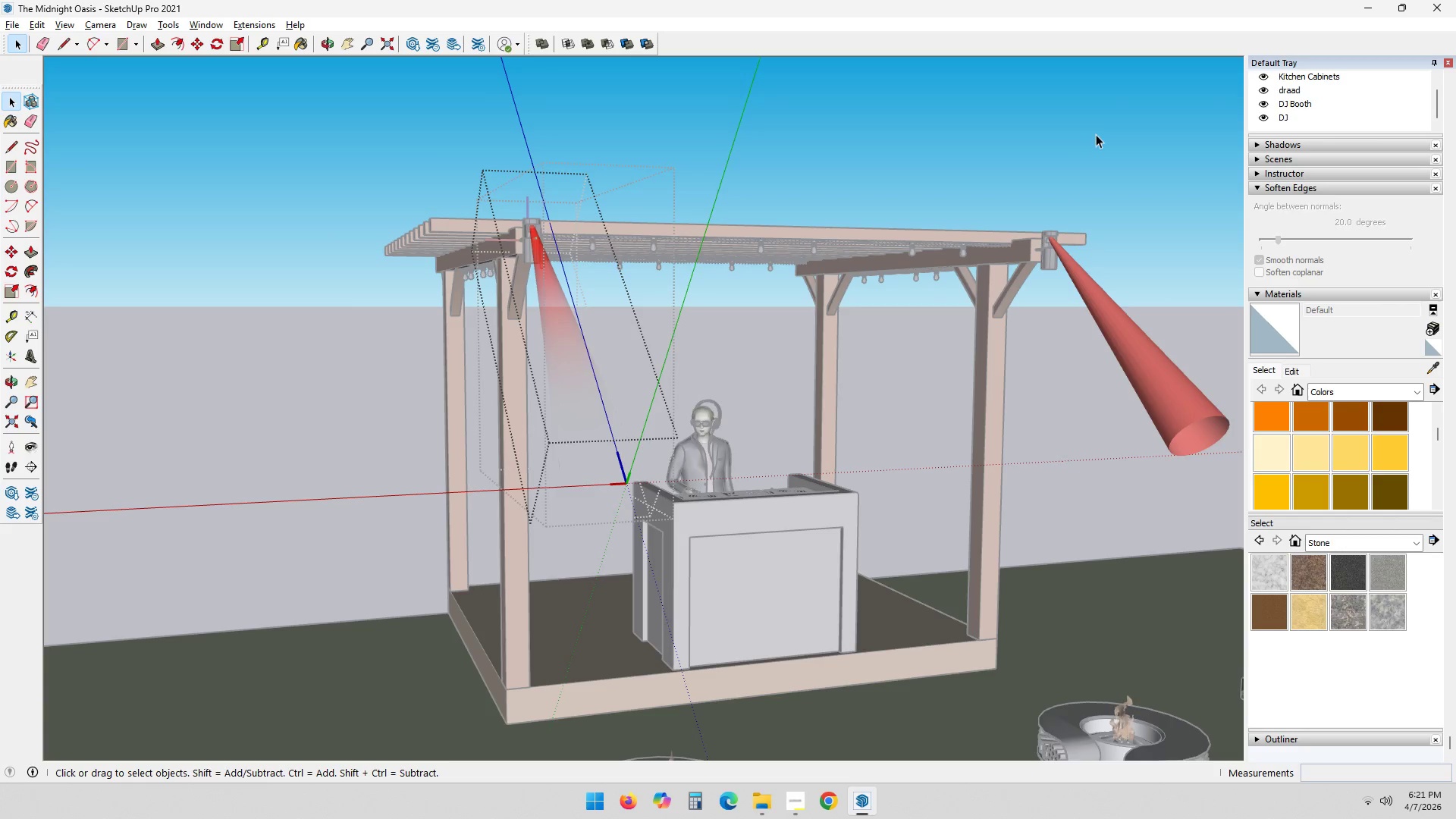 
double_click([1096, 134])
 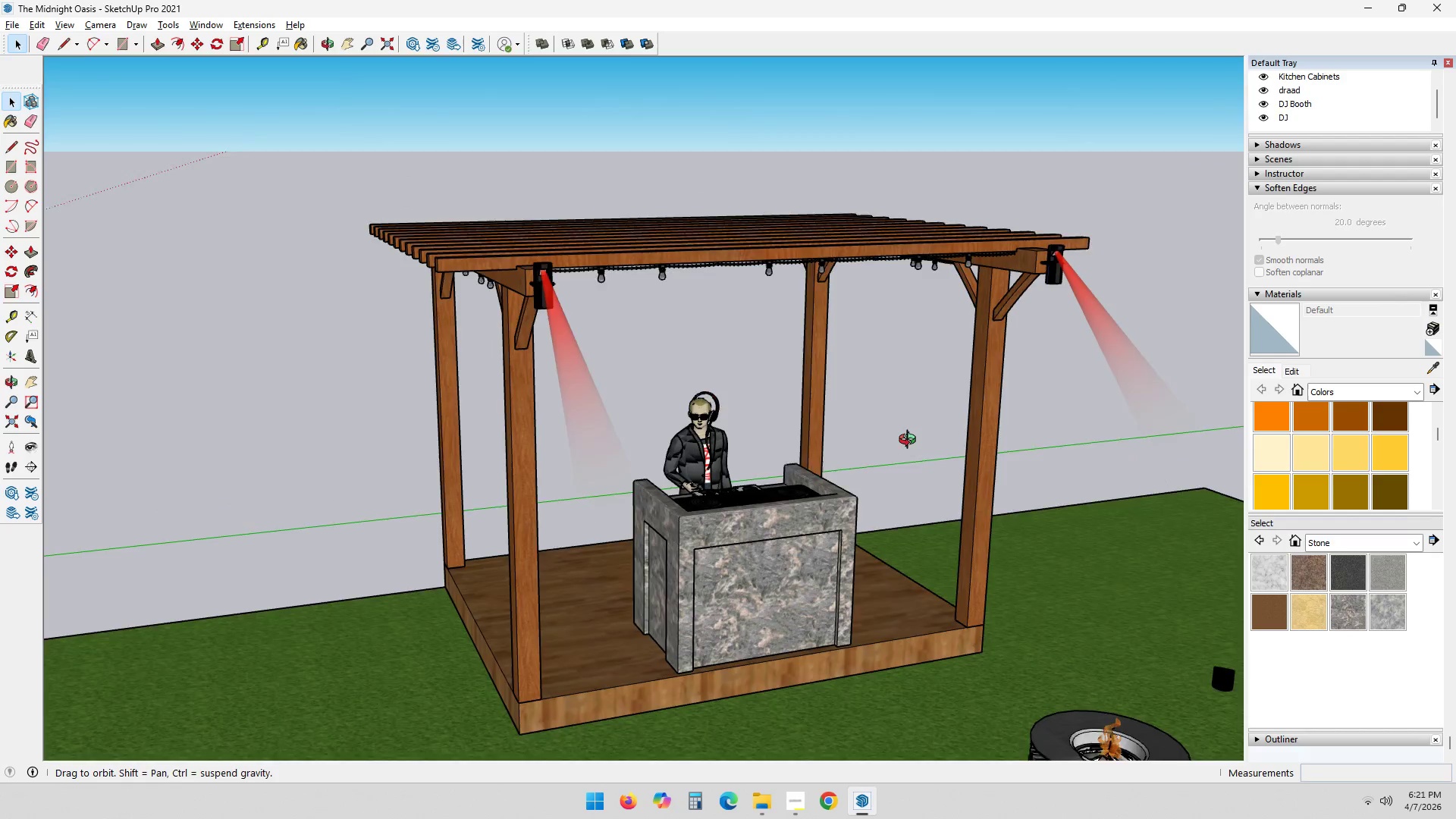 
scroll: coordinate [621, 404], scroll_direction: up, amount: 3.0
 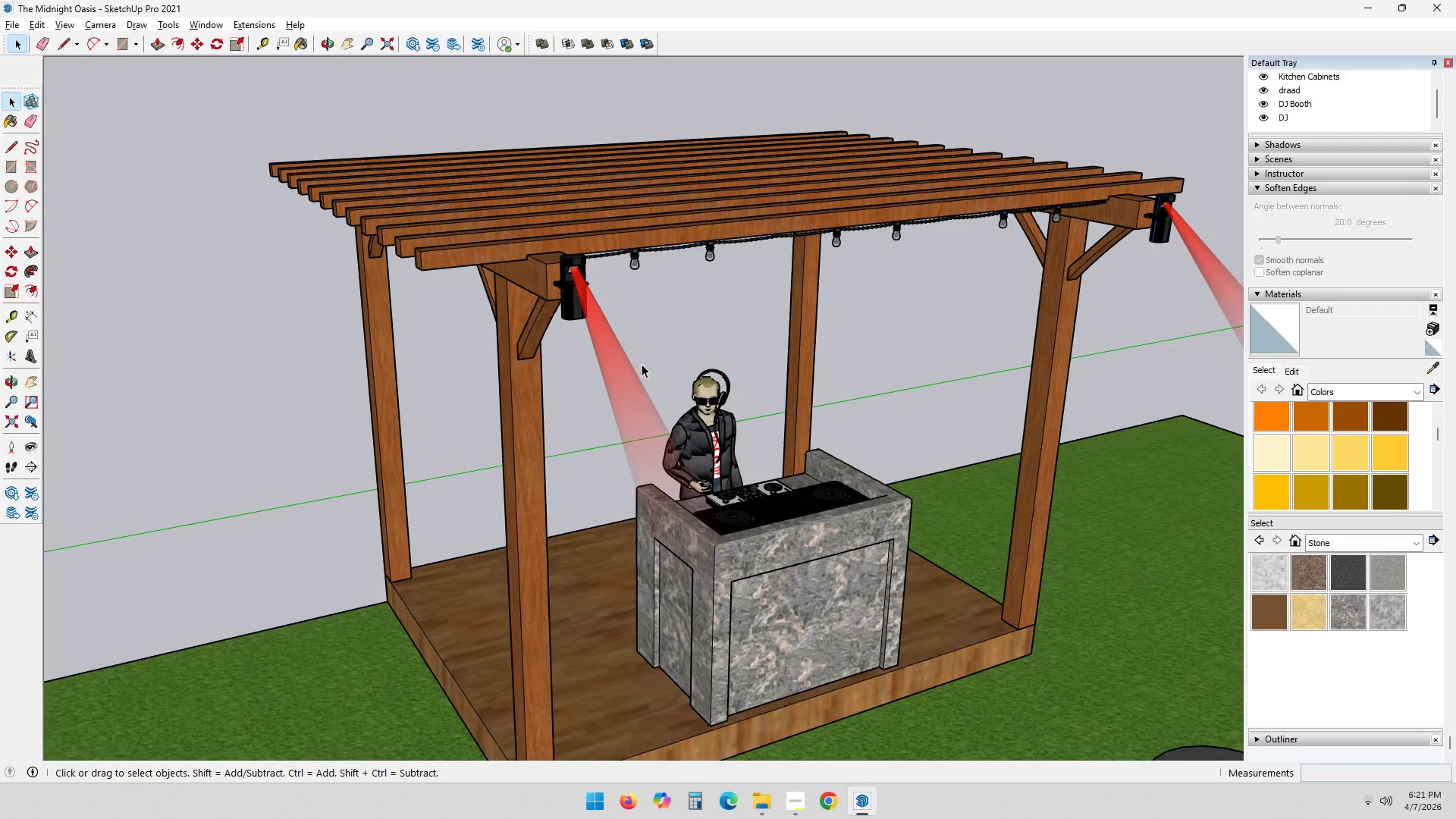 
left_click([600, 356])
 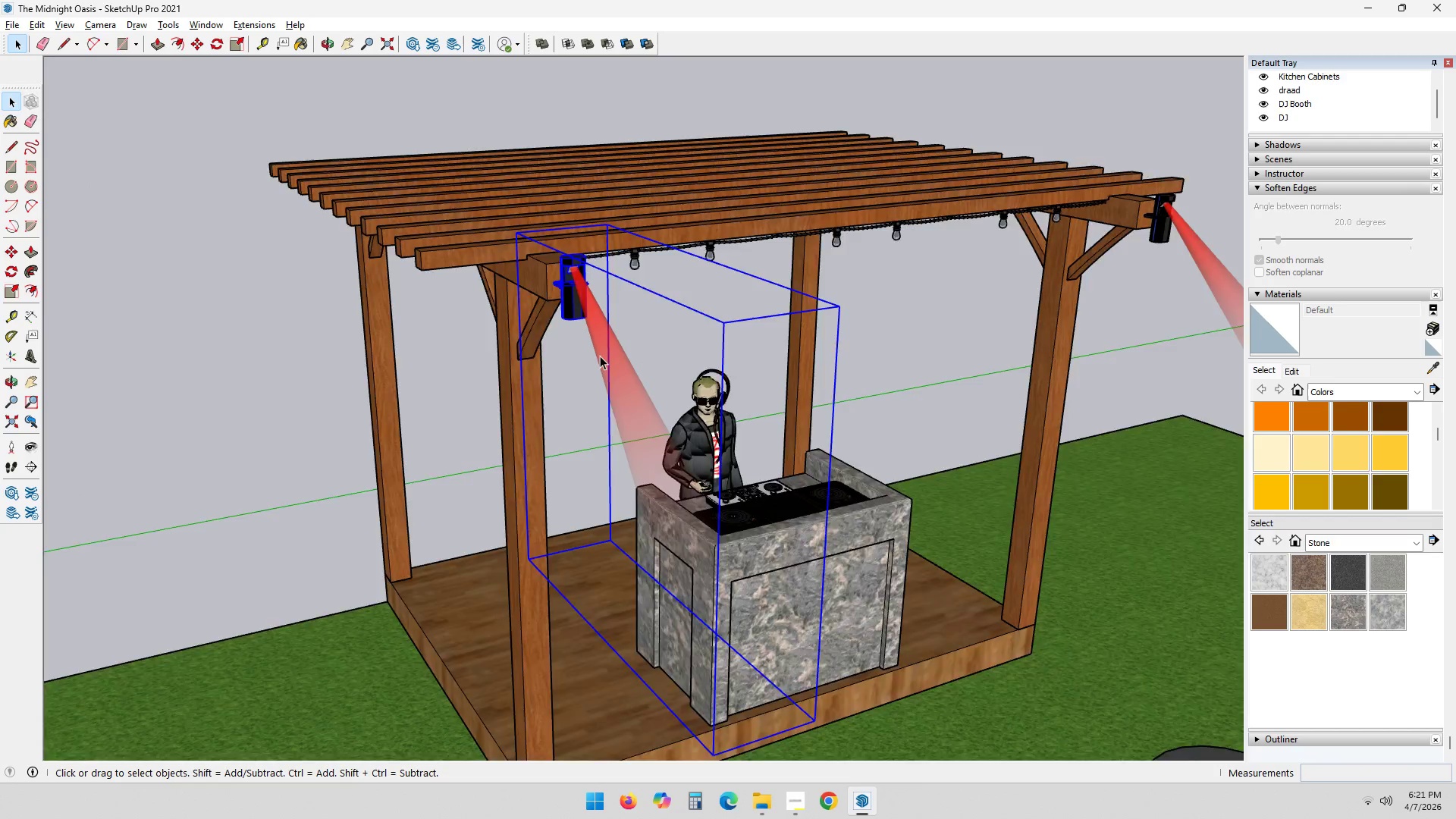 
triple_click([601, 356])
 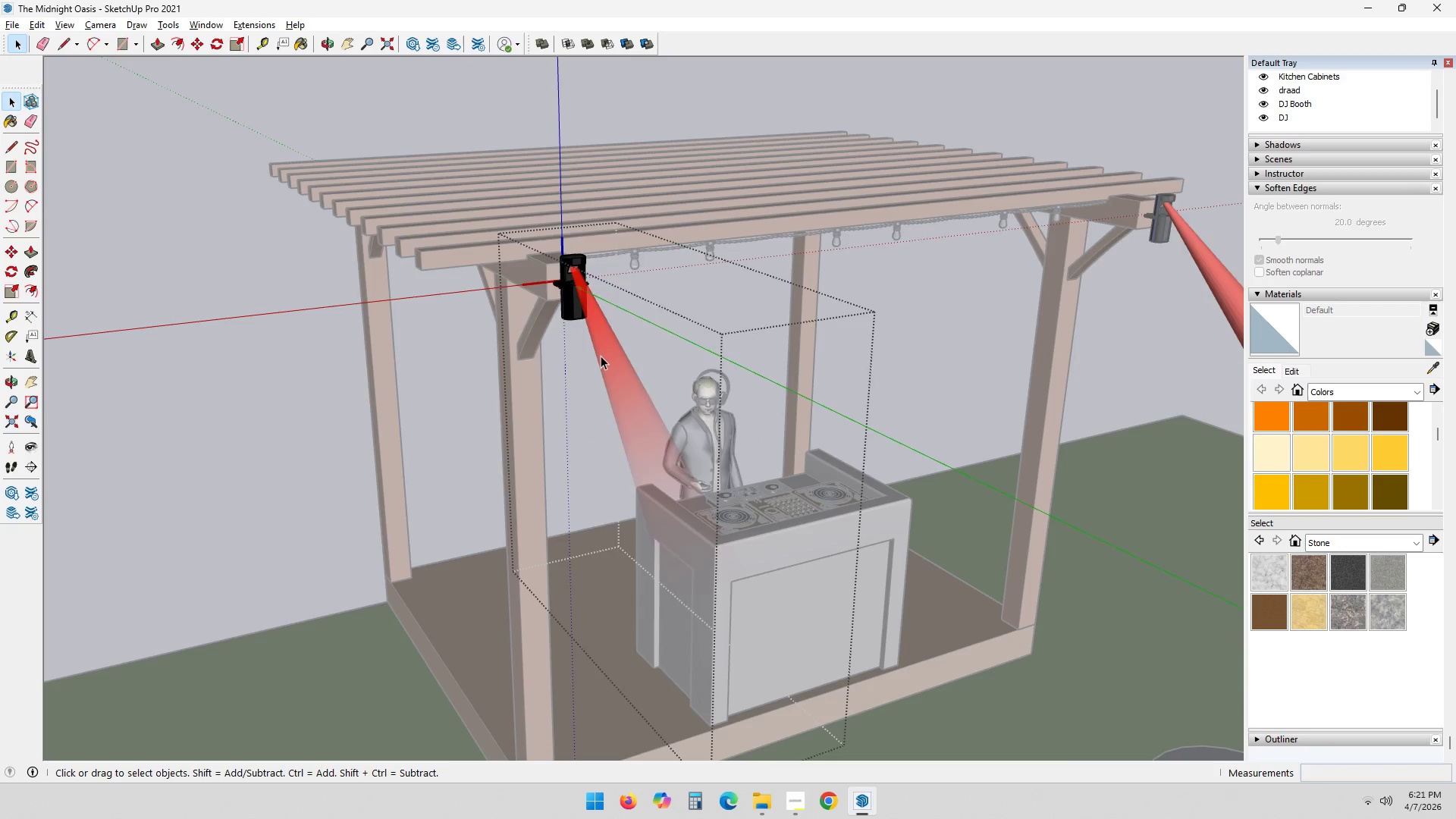 
triple_click([601, 356])
 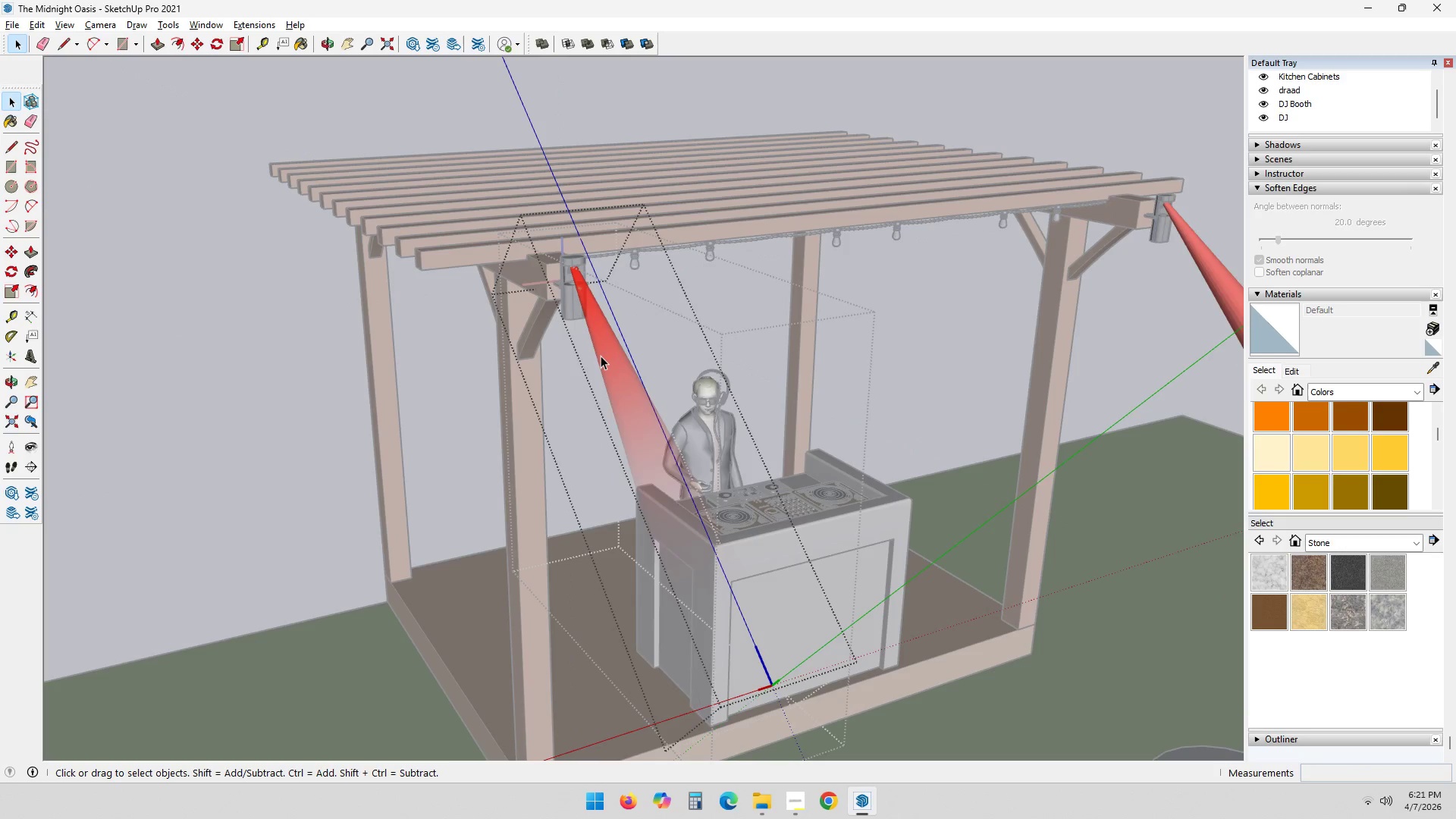 
triple_click([601, 356])
 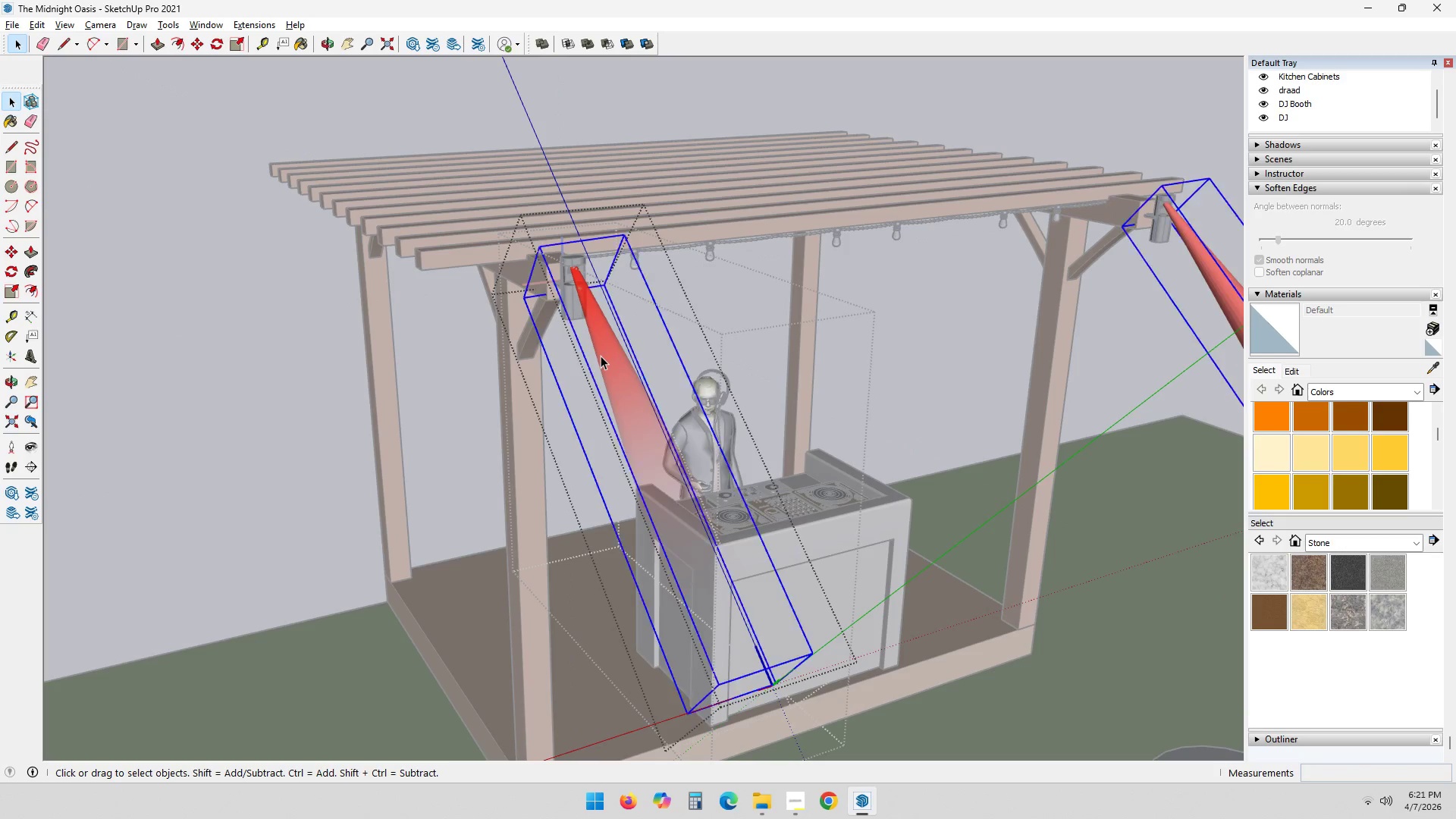 
triple_click([601, 356])
 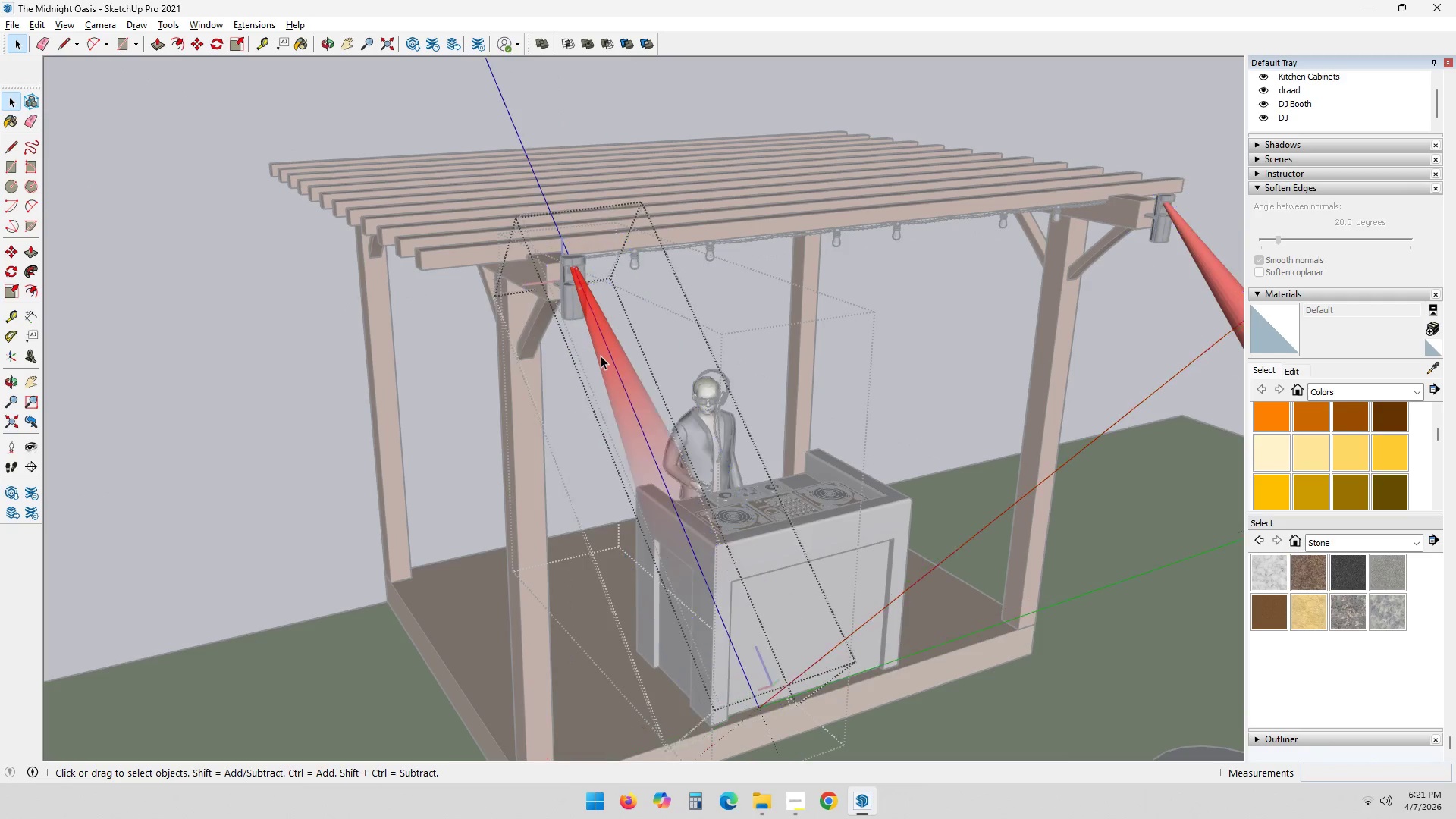 
triple_click([601, 356])
 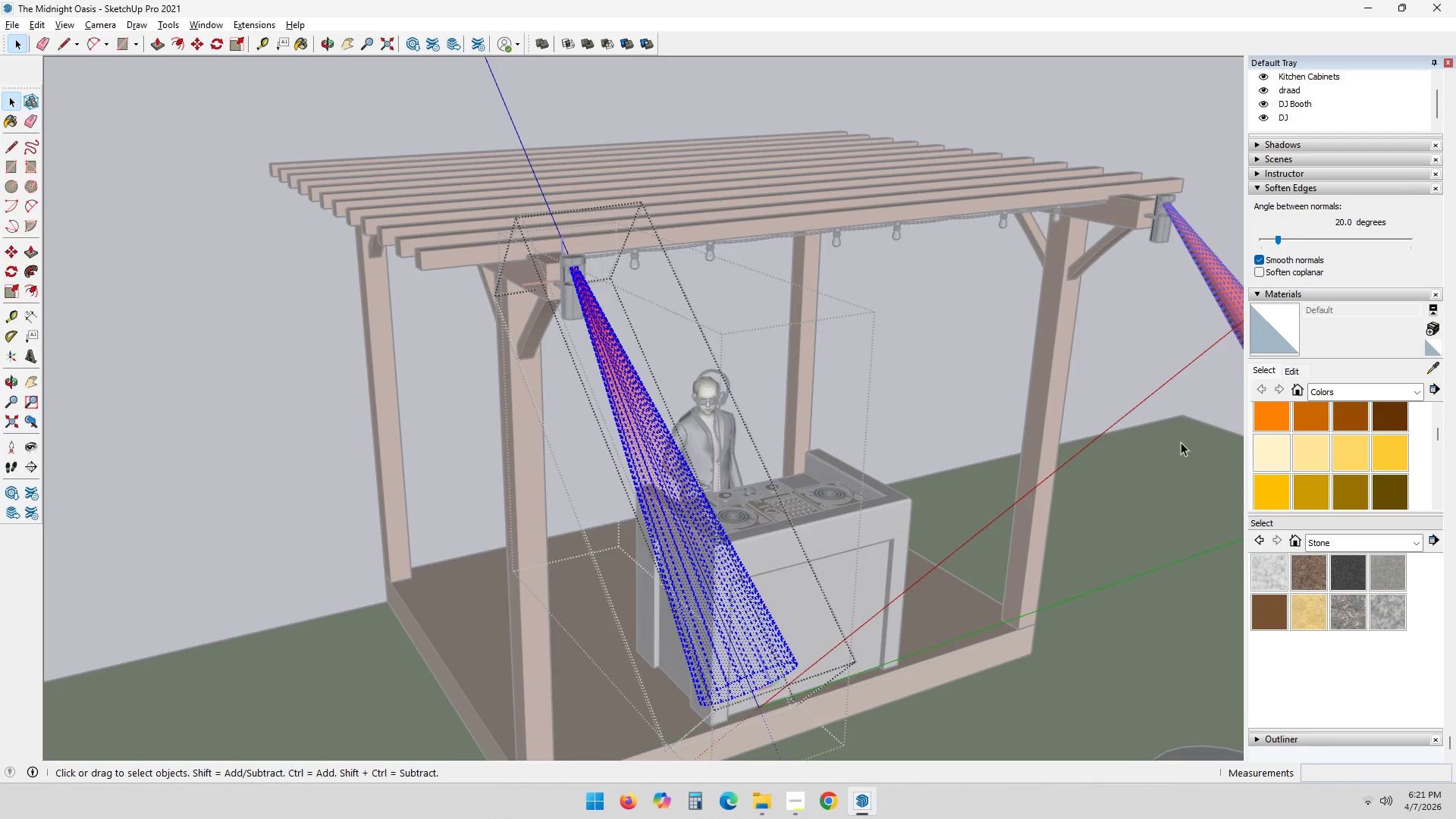 
scroll: coordinate [1354, 517], scroll_direction: up, amount: 5.0
 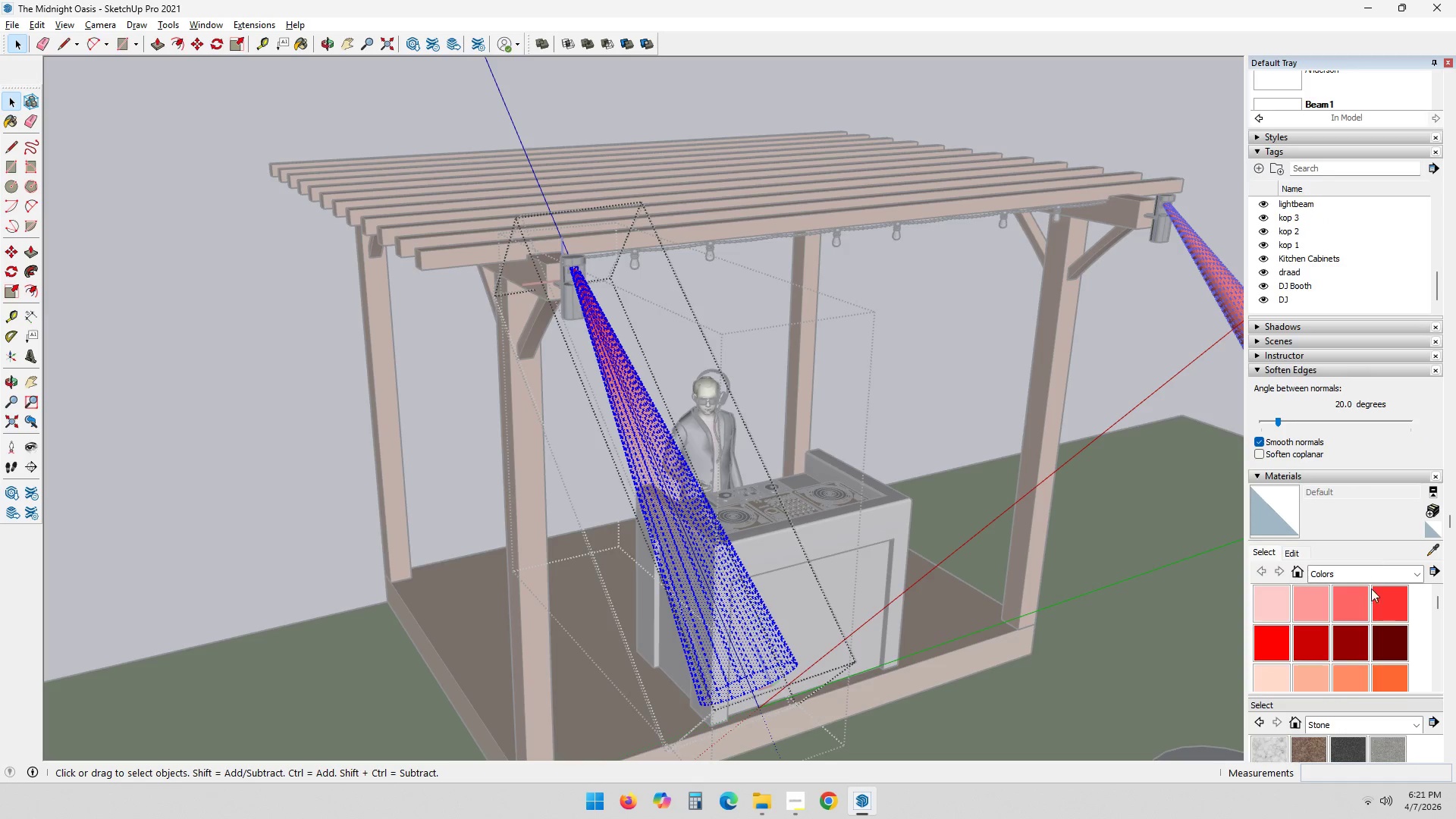 
scroll: coordinate [1338, 636], scroll_direction: down, amount: 1.0
 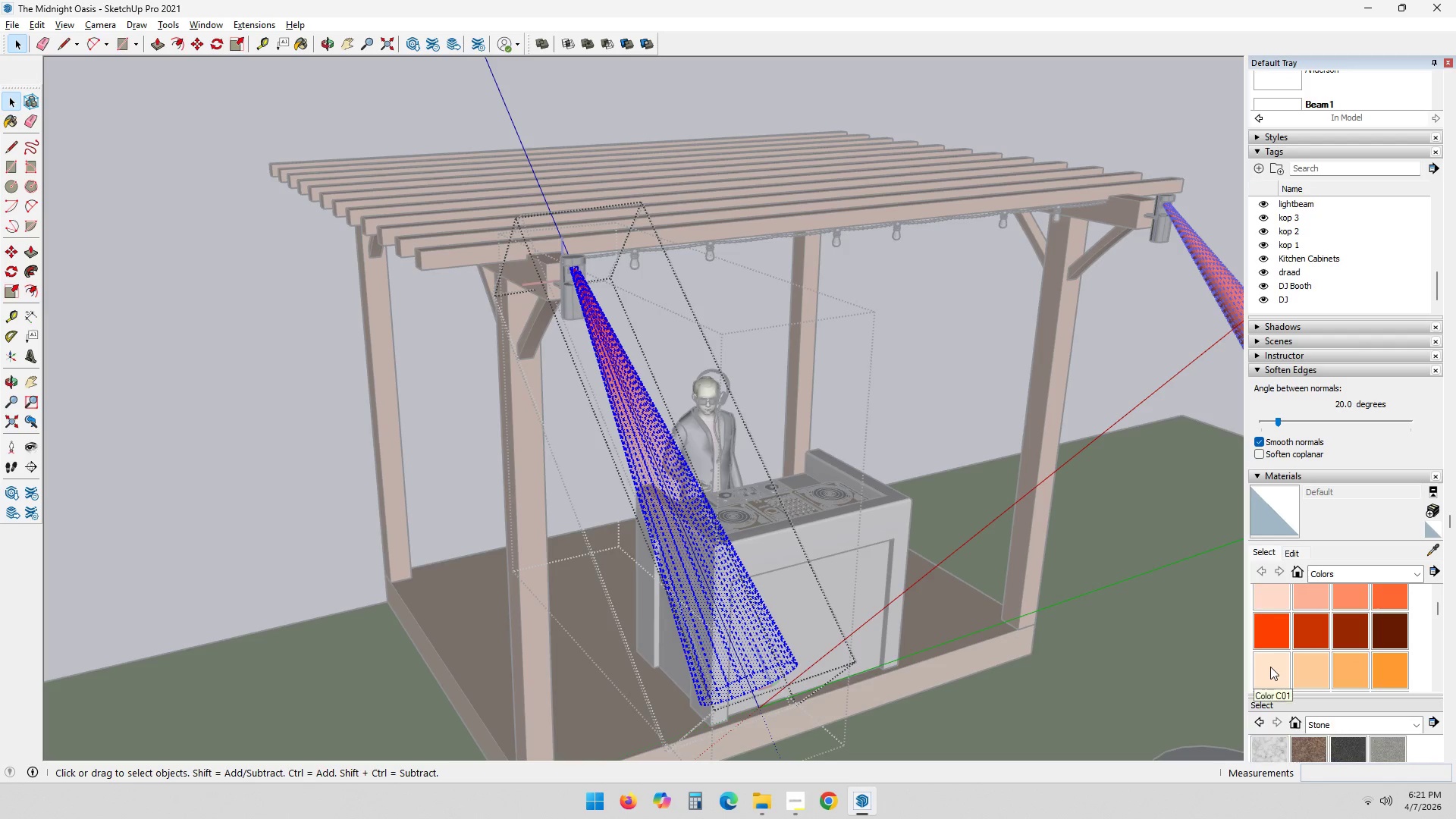 
left_click([1270, 667])
 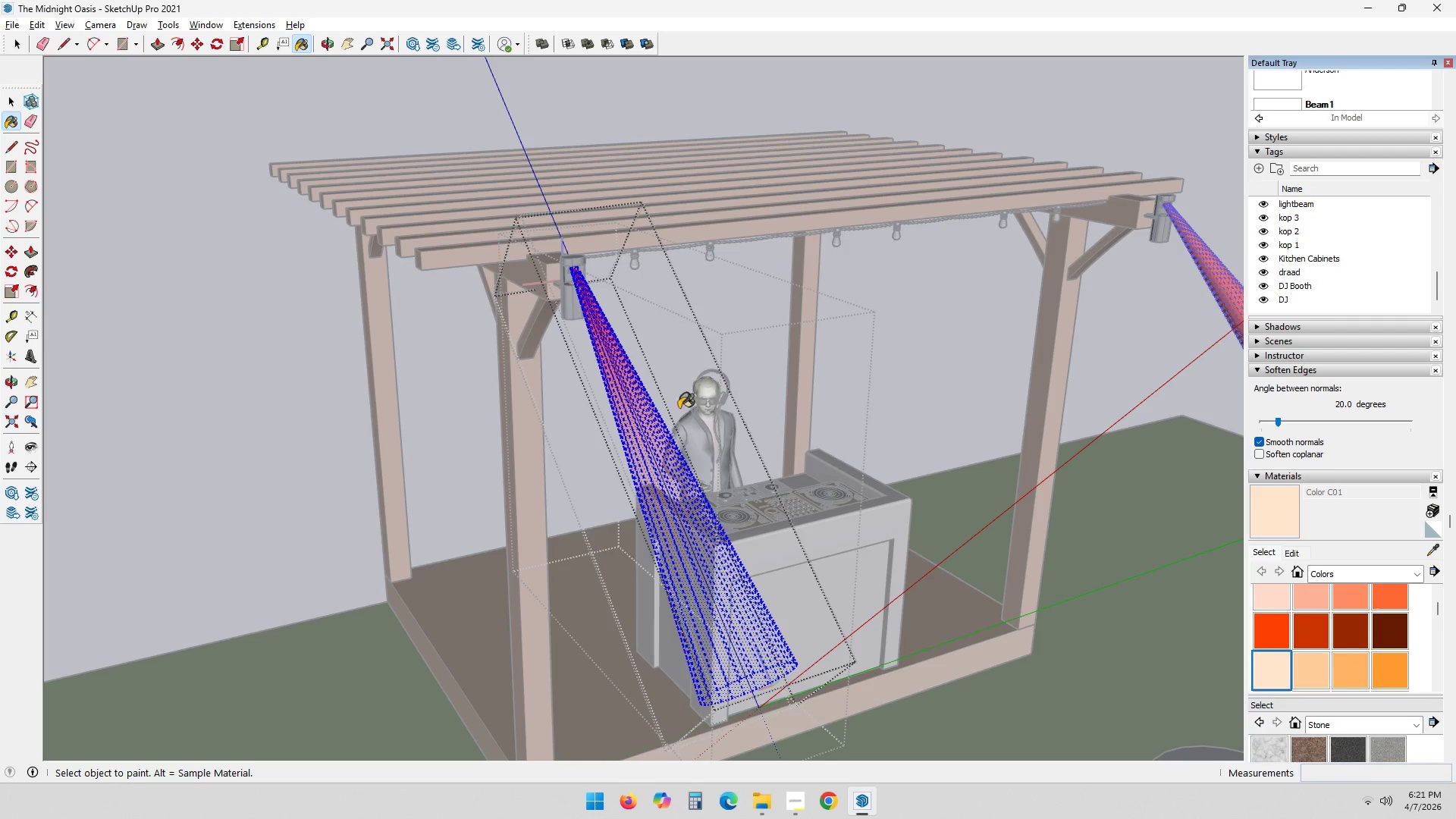 
left_click([642, 420])
 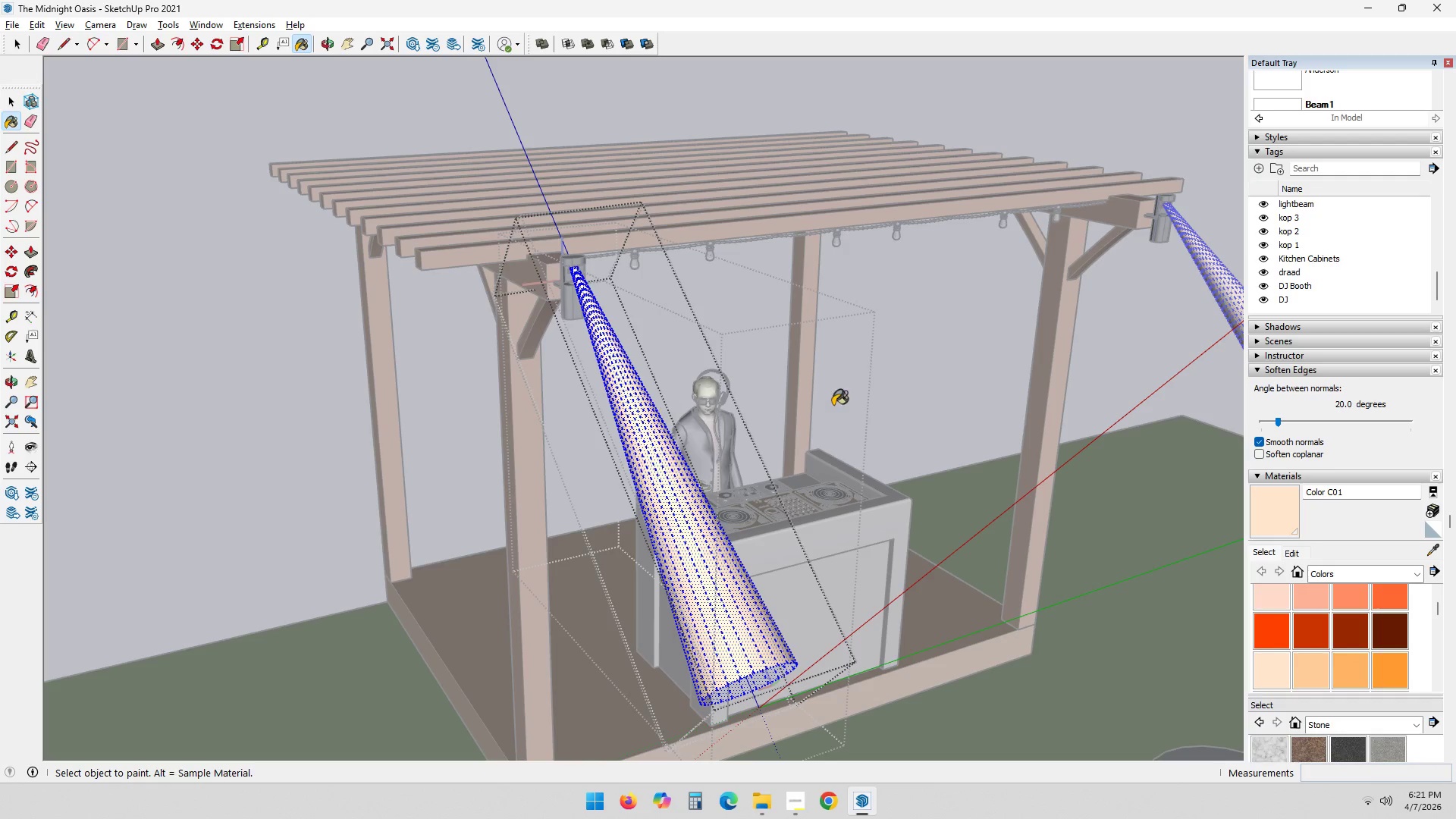 
key(Space)
 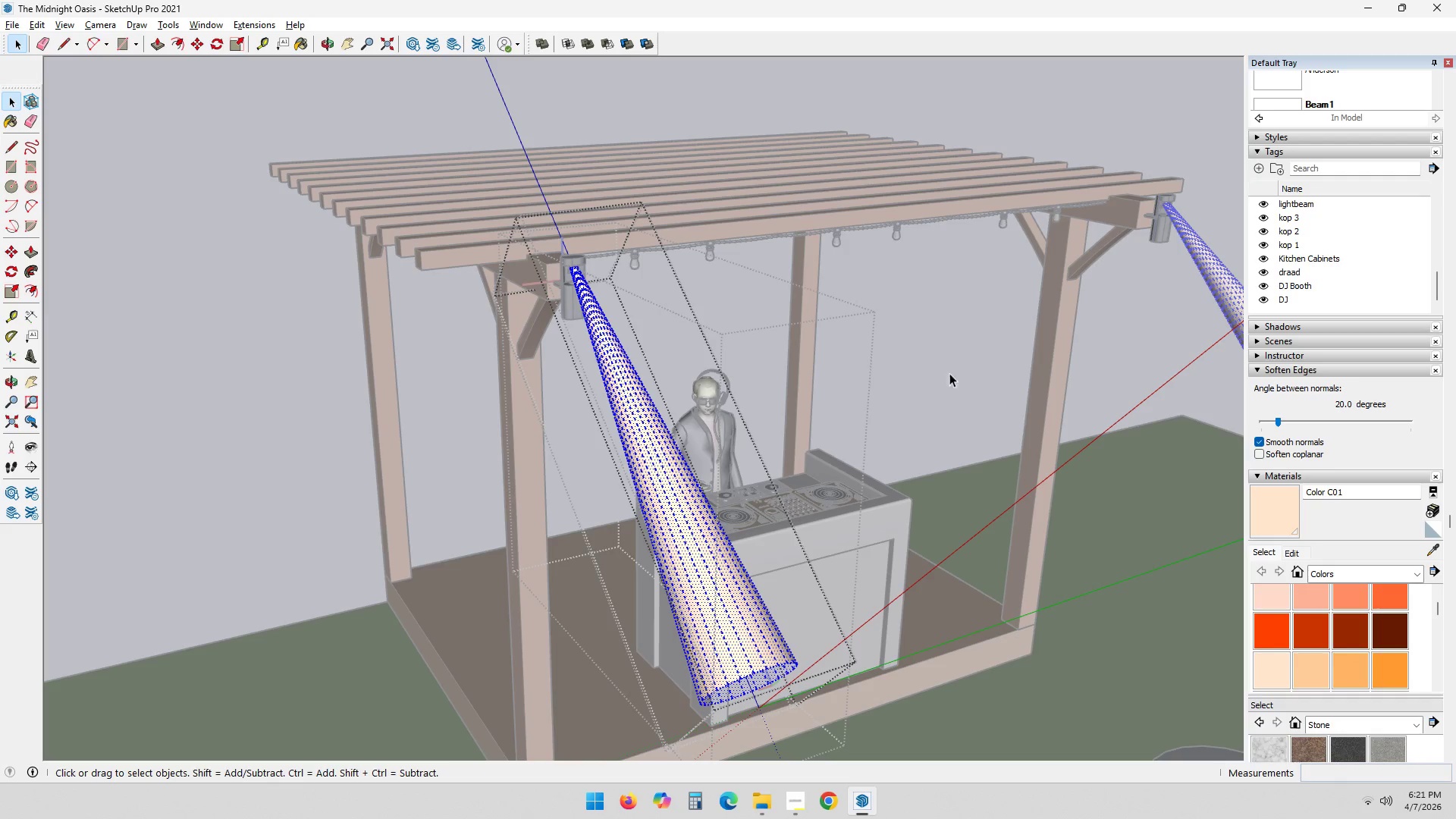 
key(Escape)
 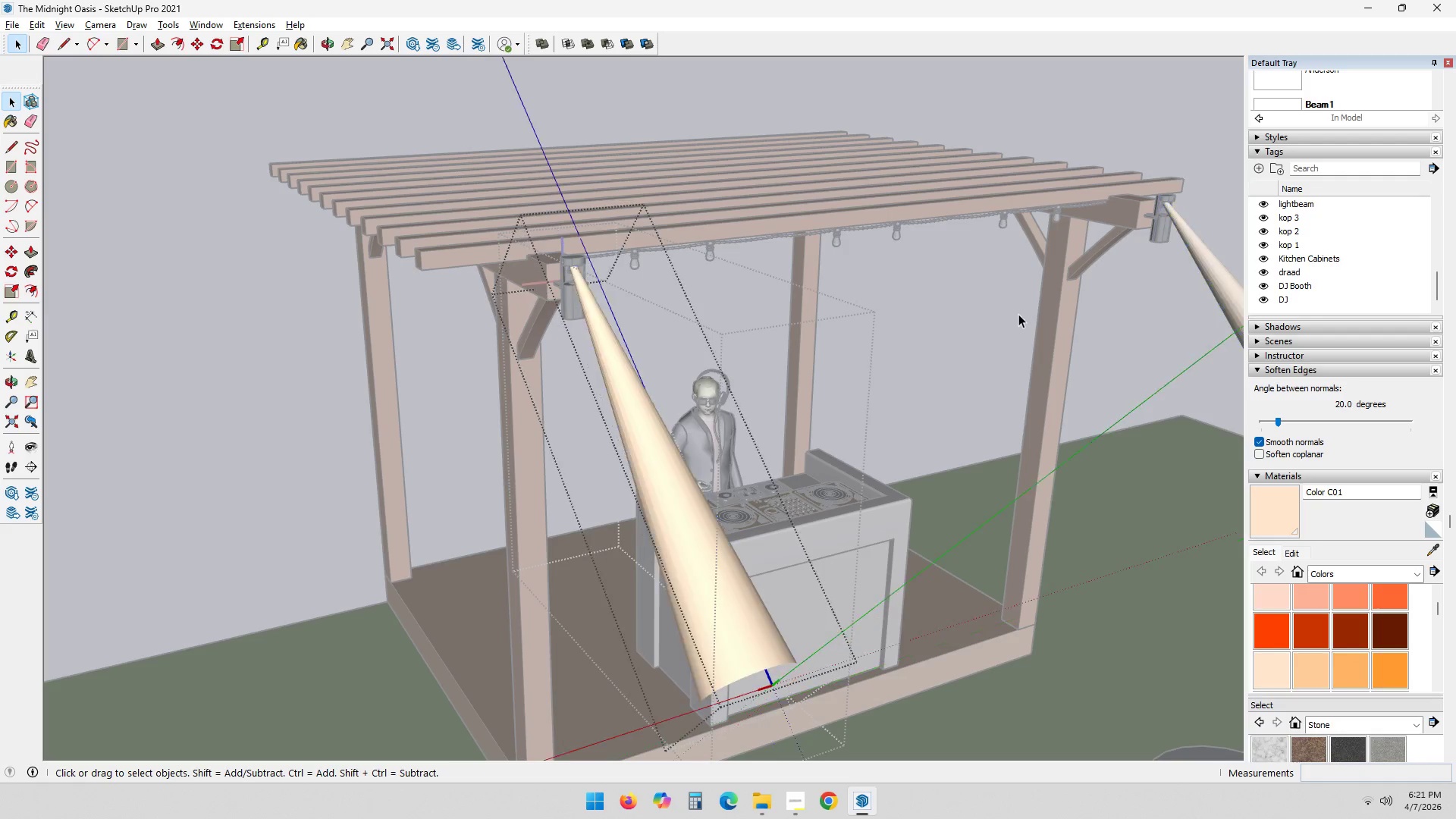 
key(Escape)
 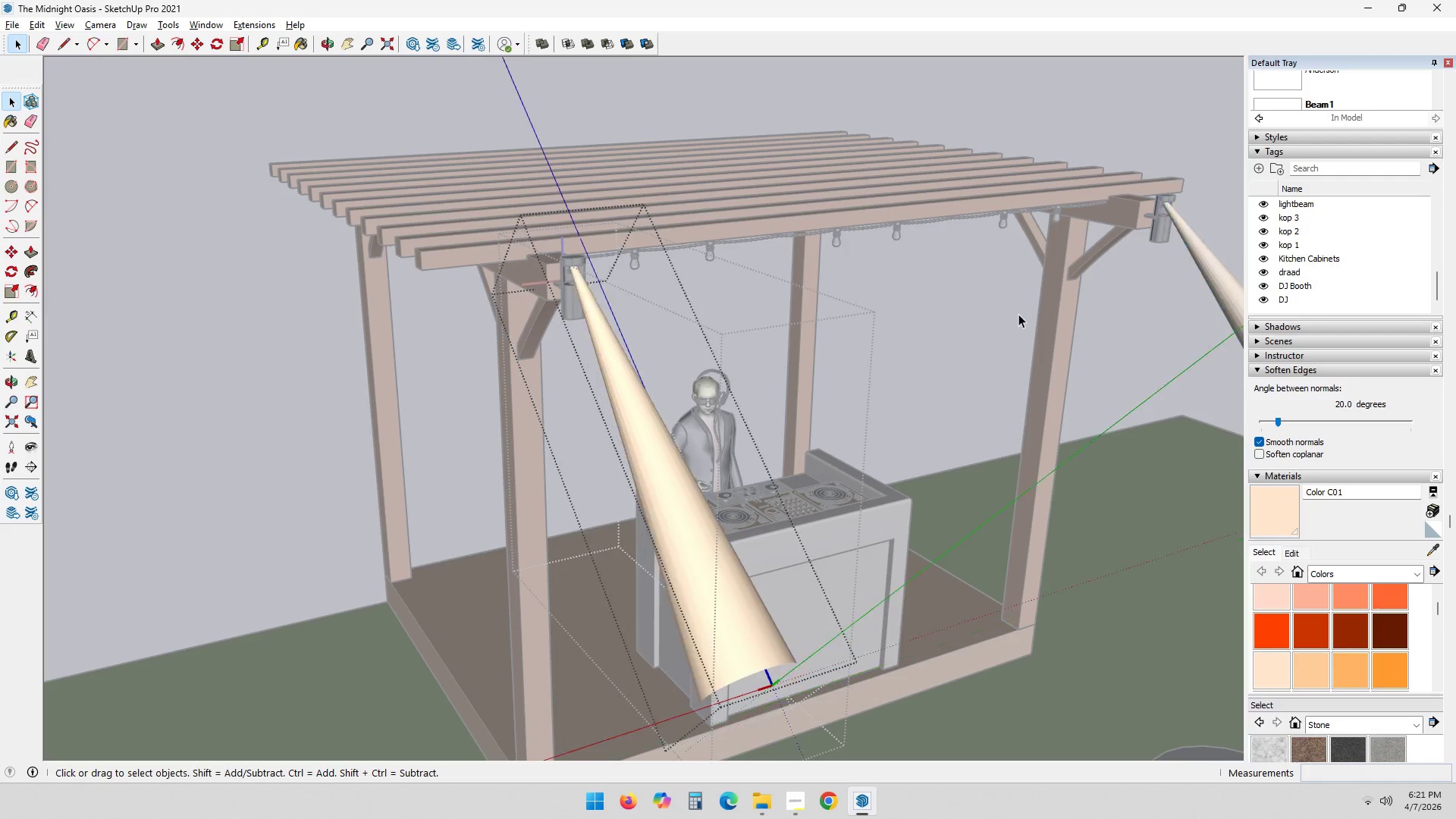 
left_click([1018, 313])
 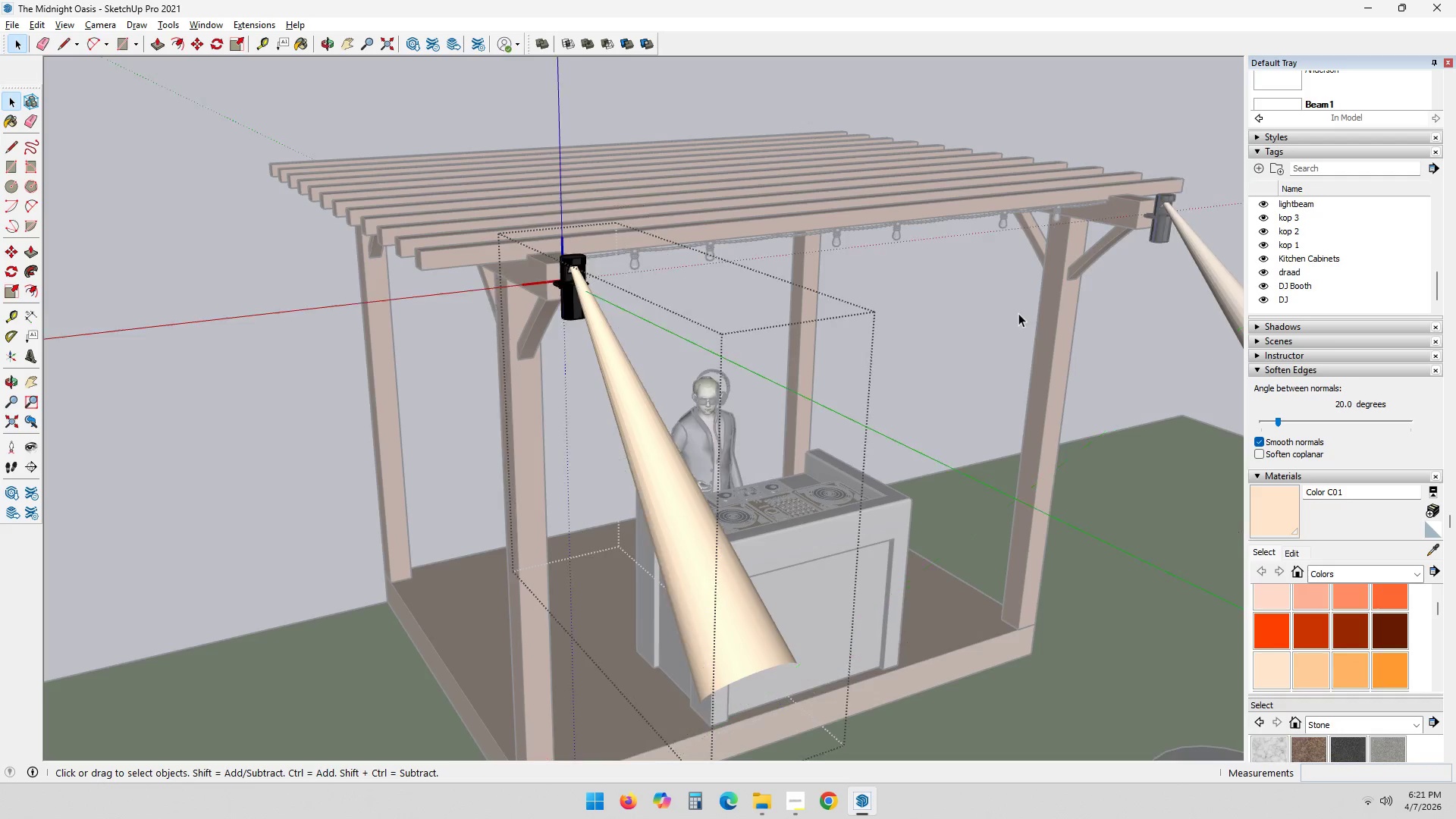 
key(Escape)
 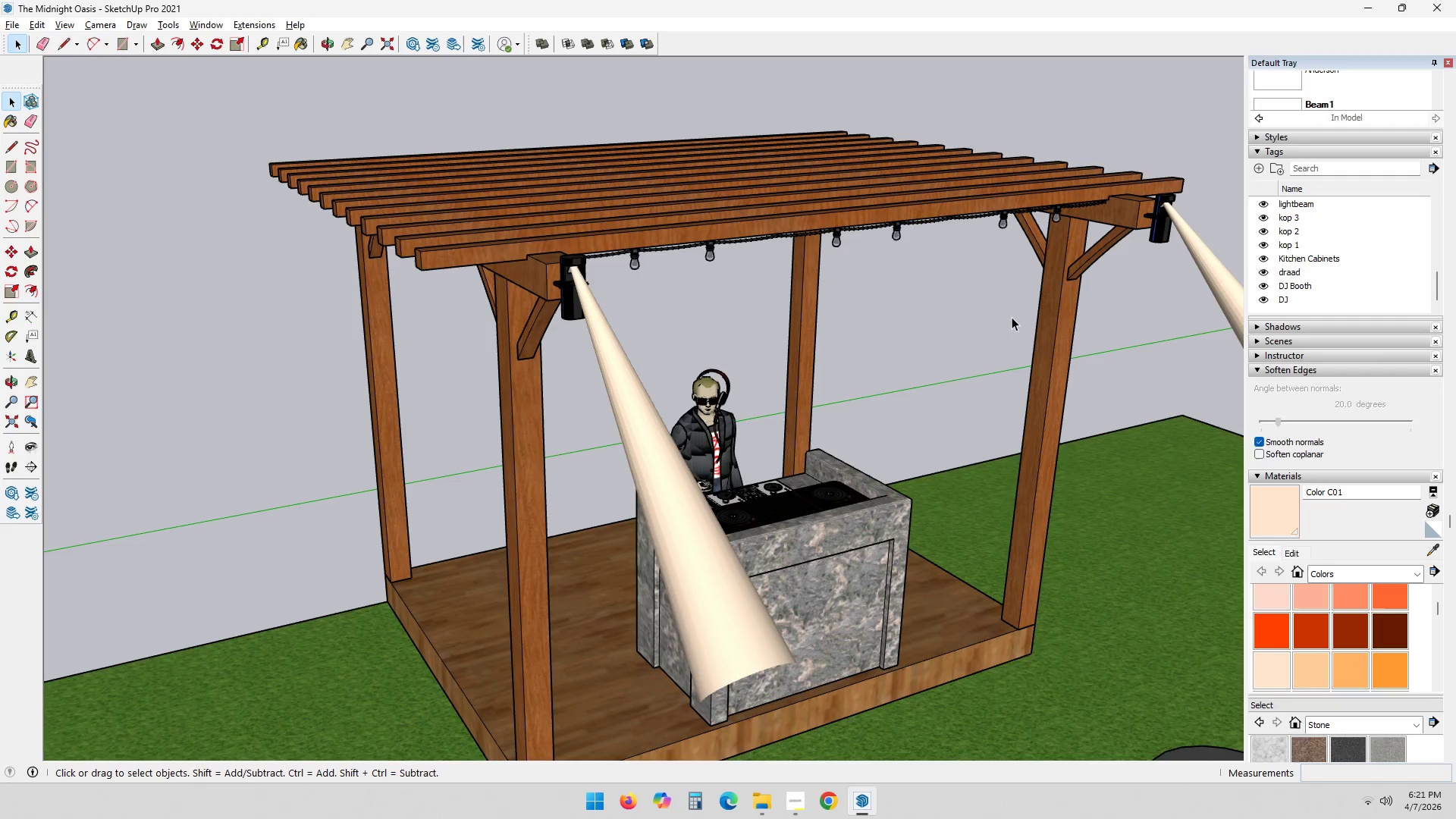 
scroll: coordinate [1006, 318], scroll_direction: down, amount: 2.0
 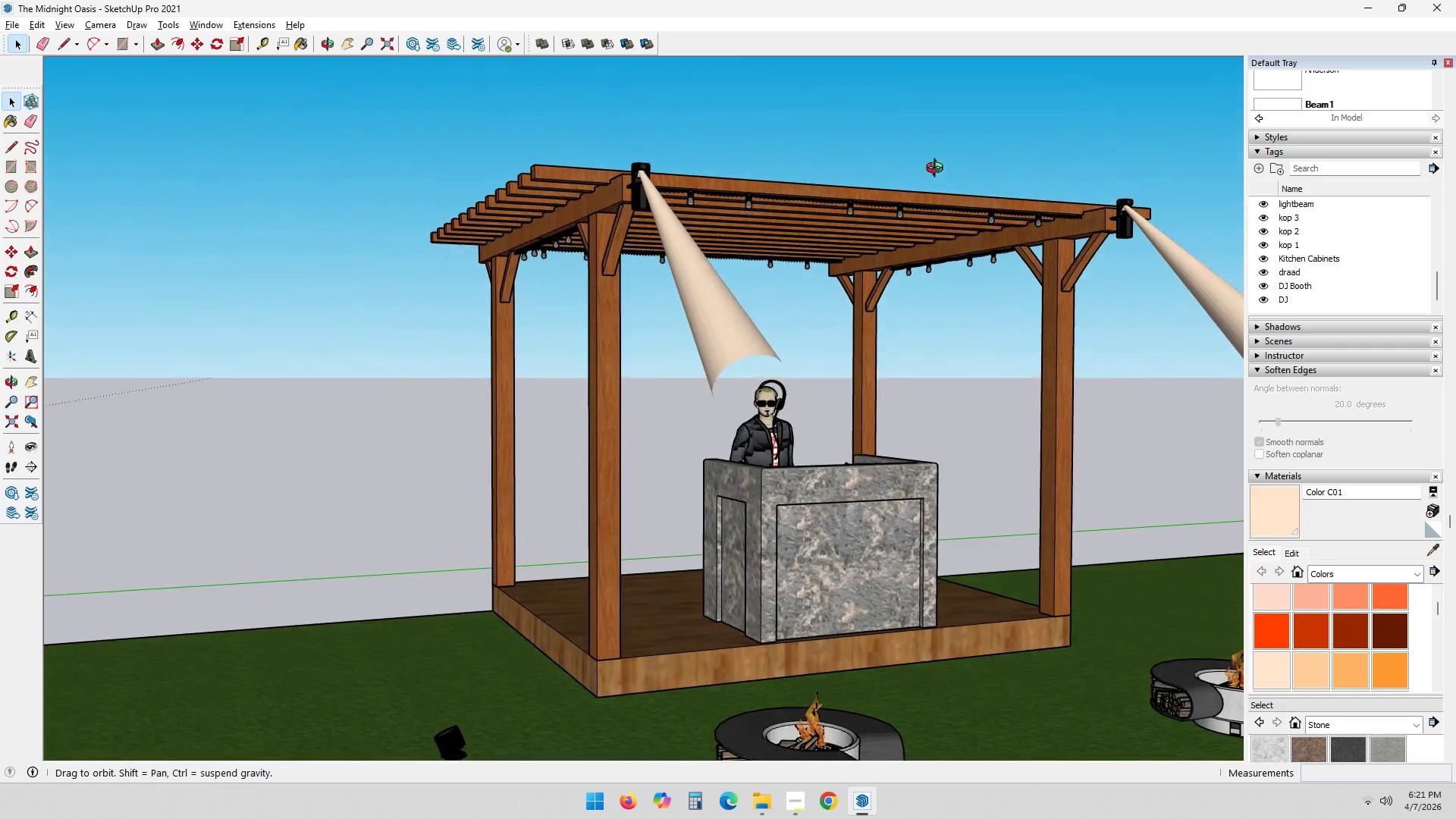 
key(Control+Z)
 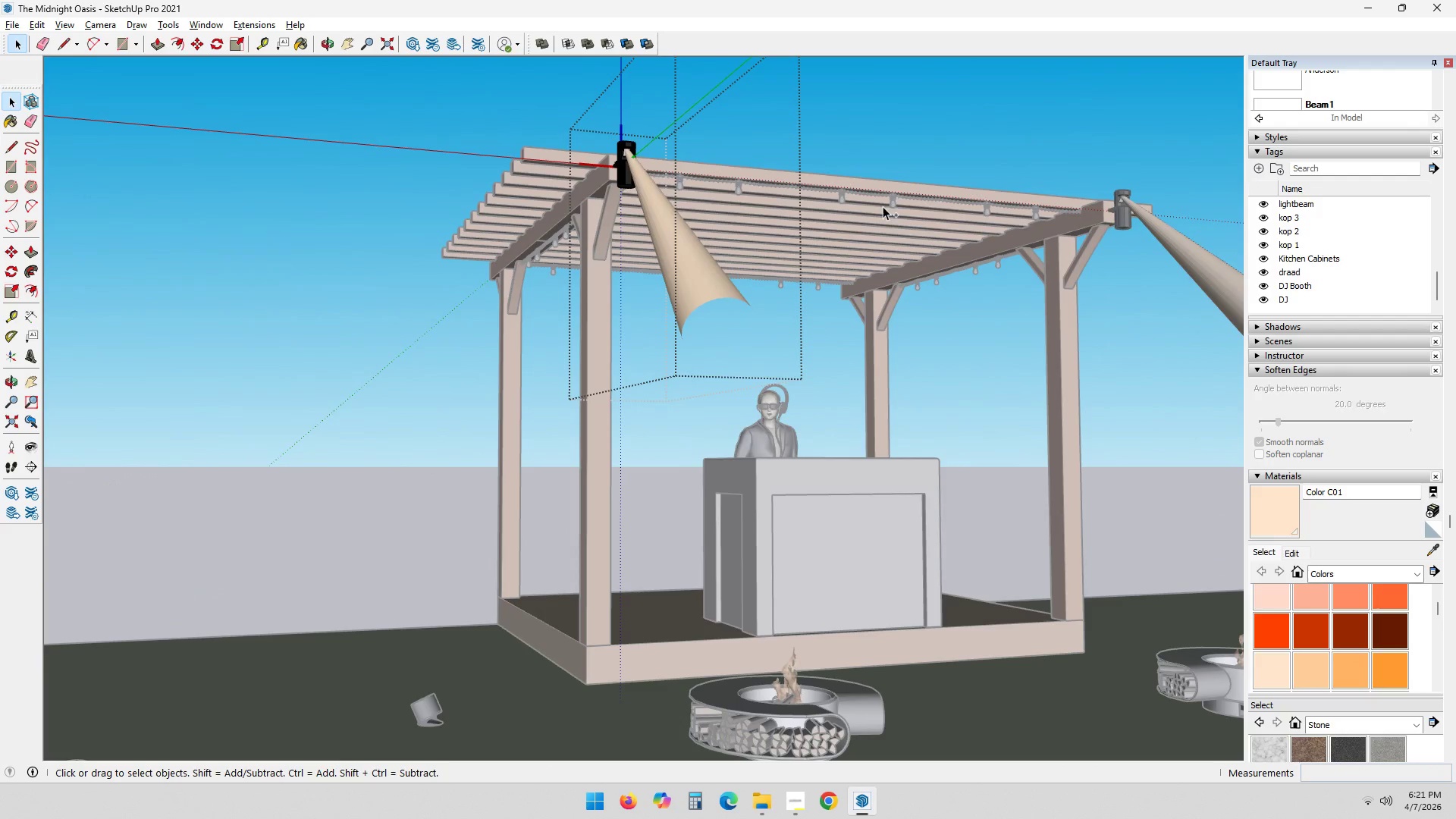 
key(Control+Z)
 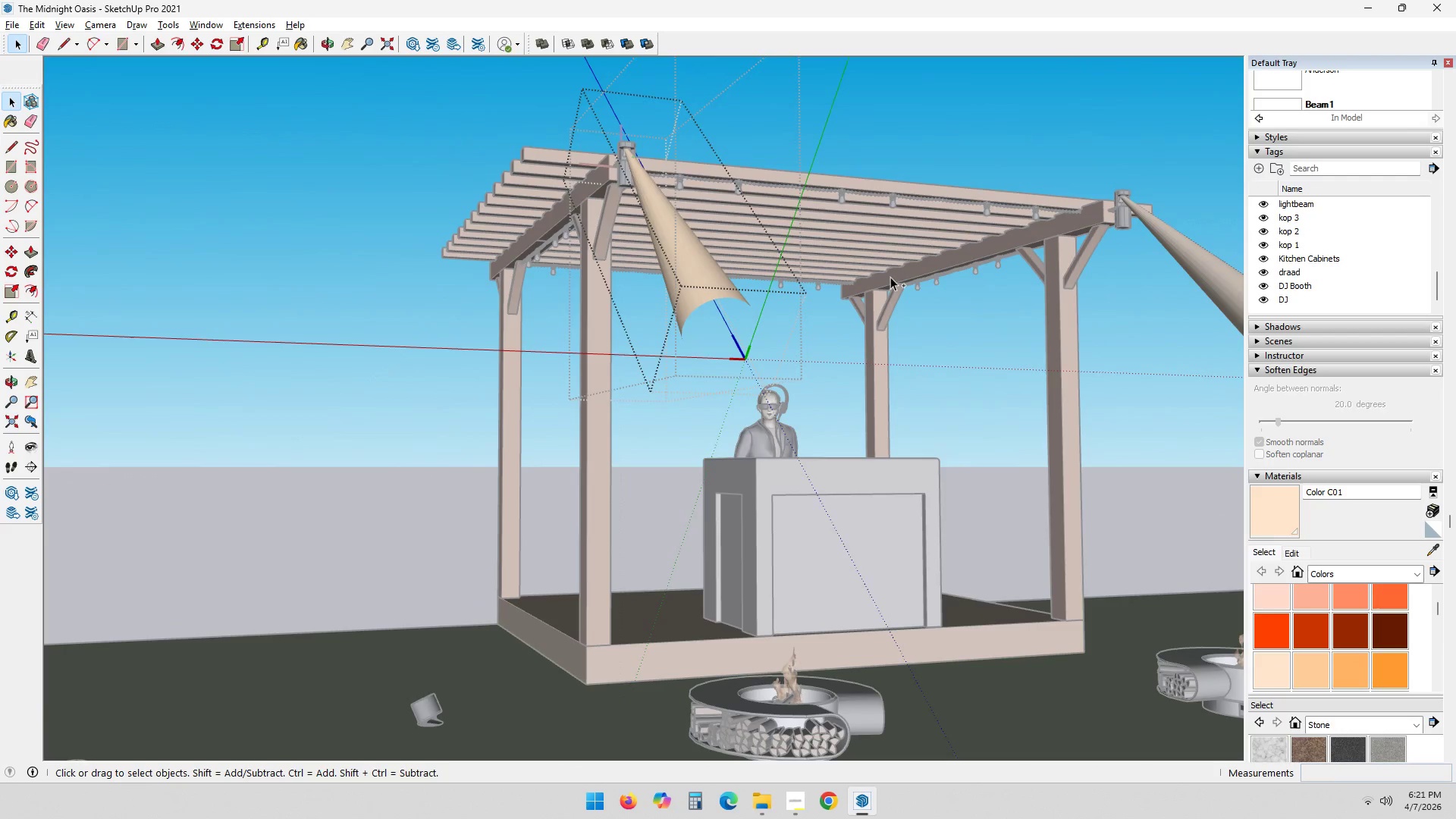 
key(Control+Z)
 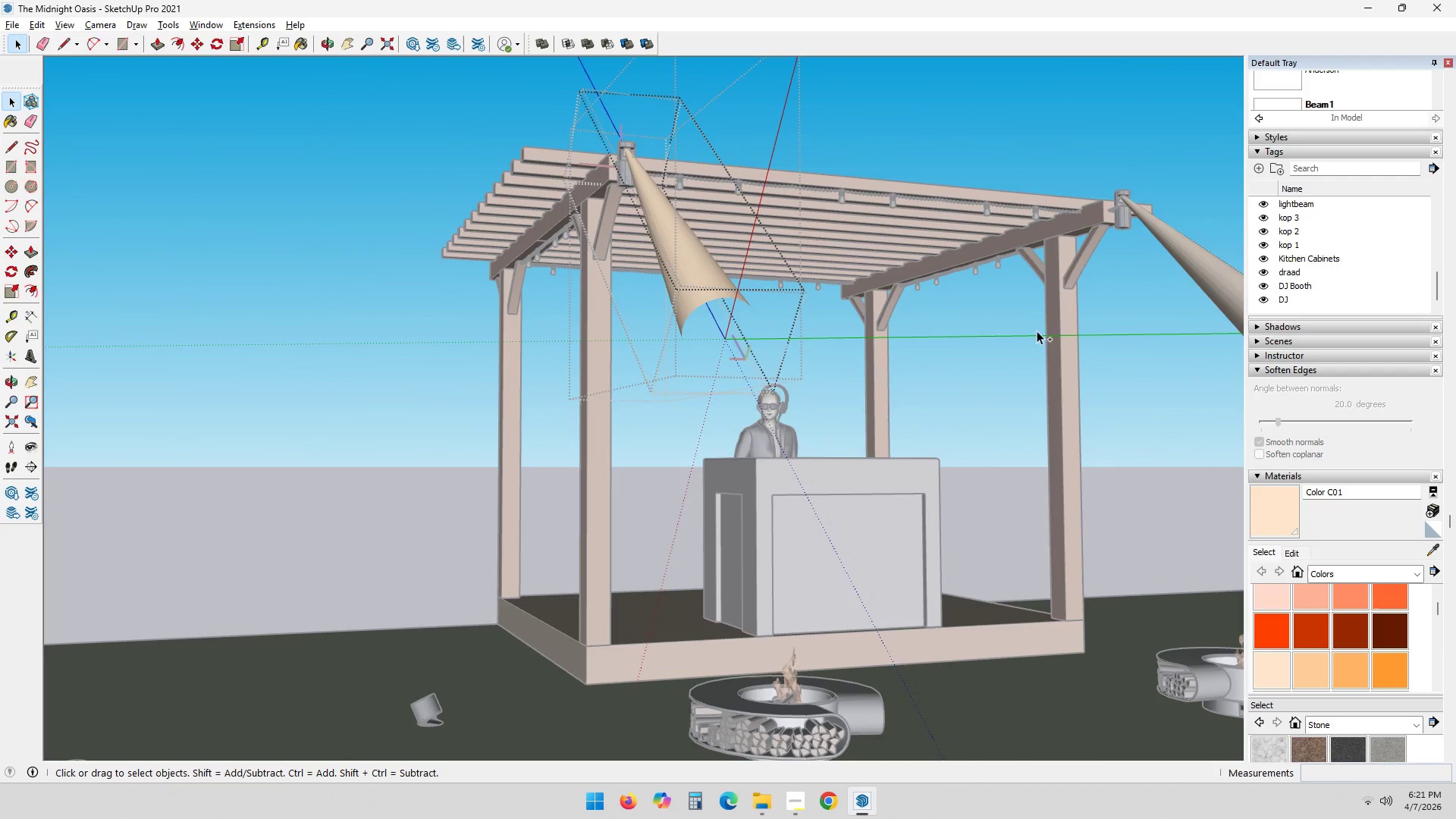 
key(Control+Z)
 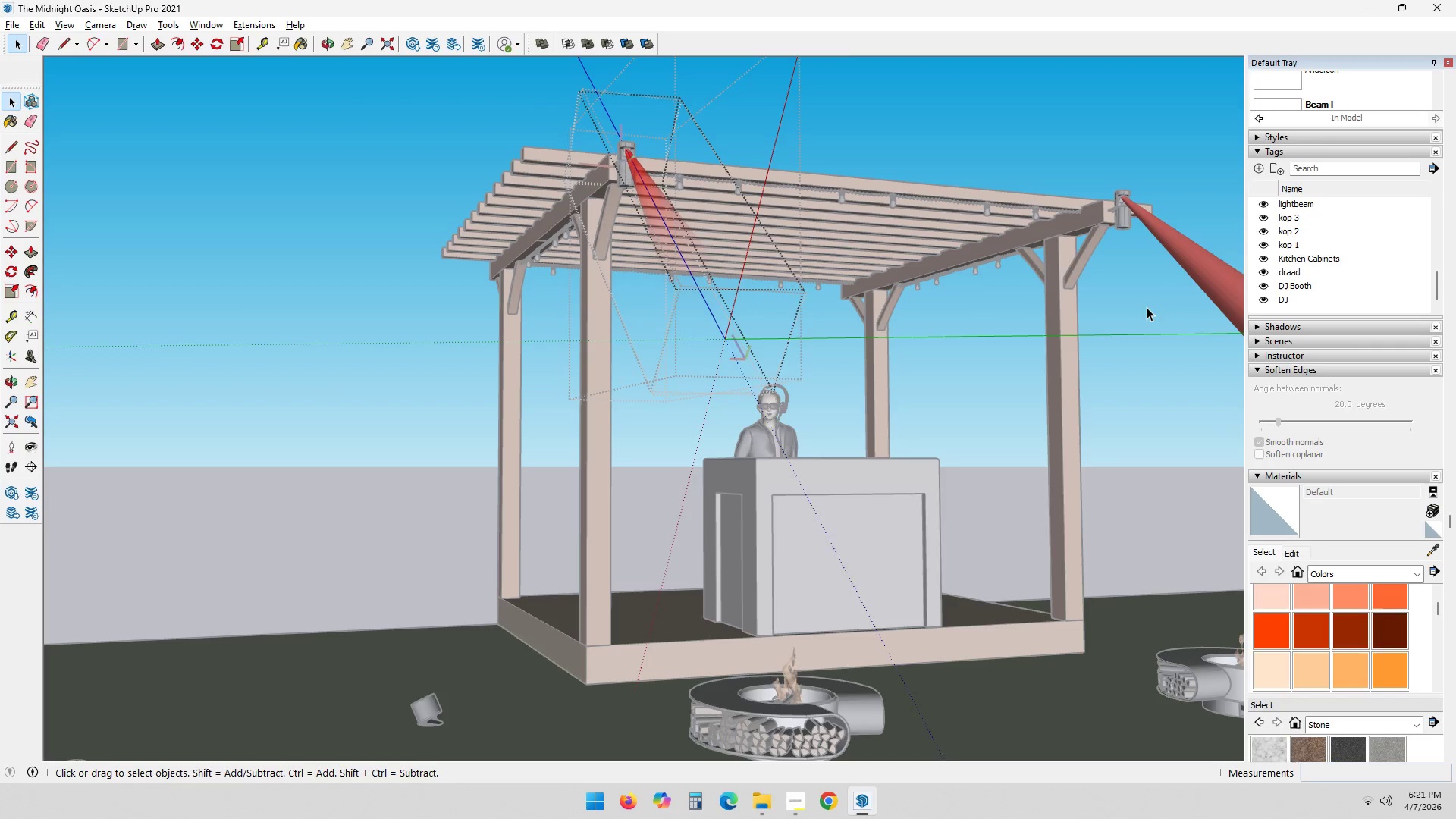 
scroll: coordinate [981, 333], scroll_direction: down, amount: 4.0
 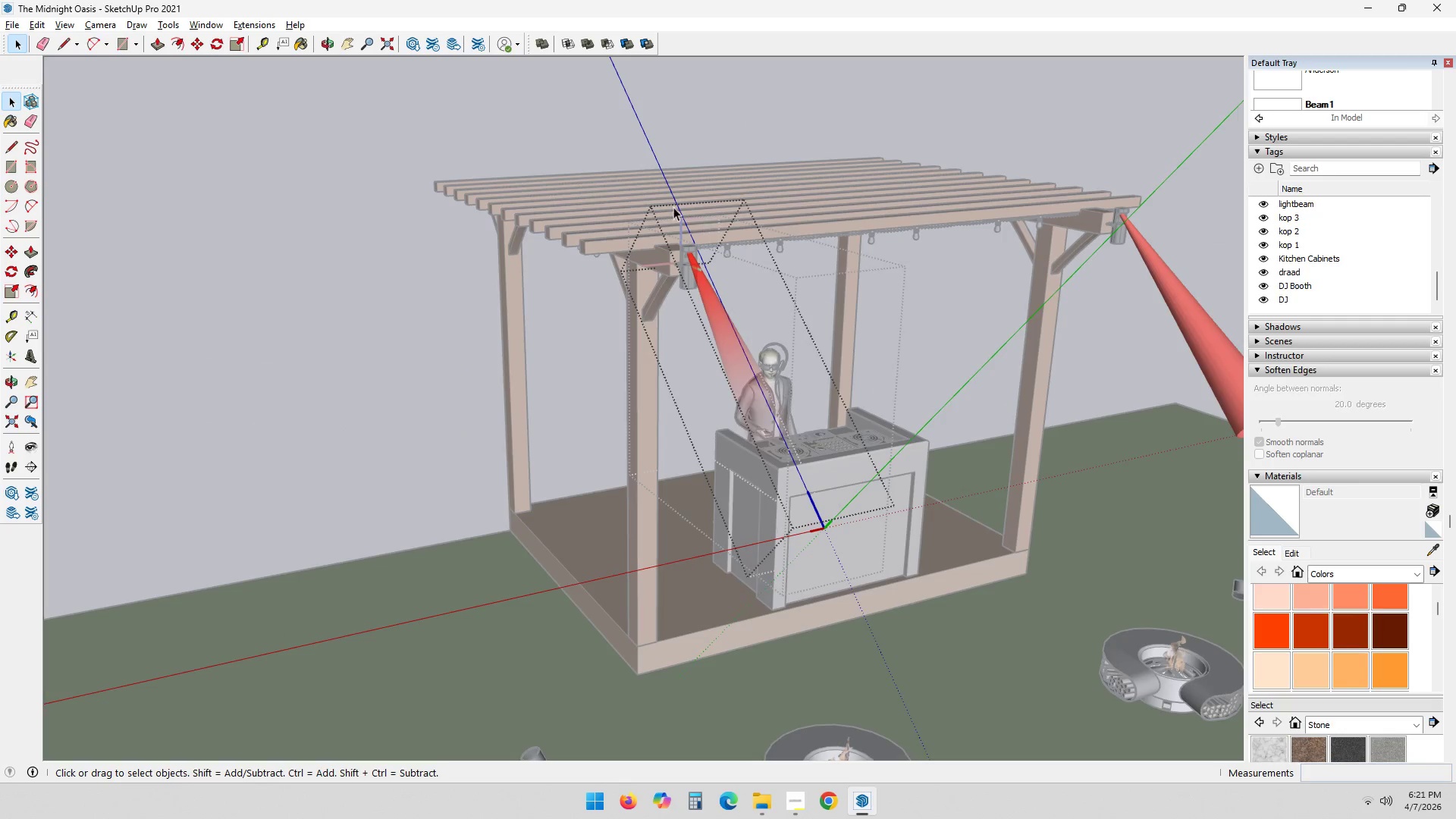 
double_click([751, 116])
 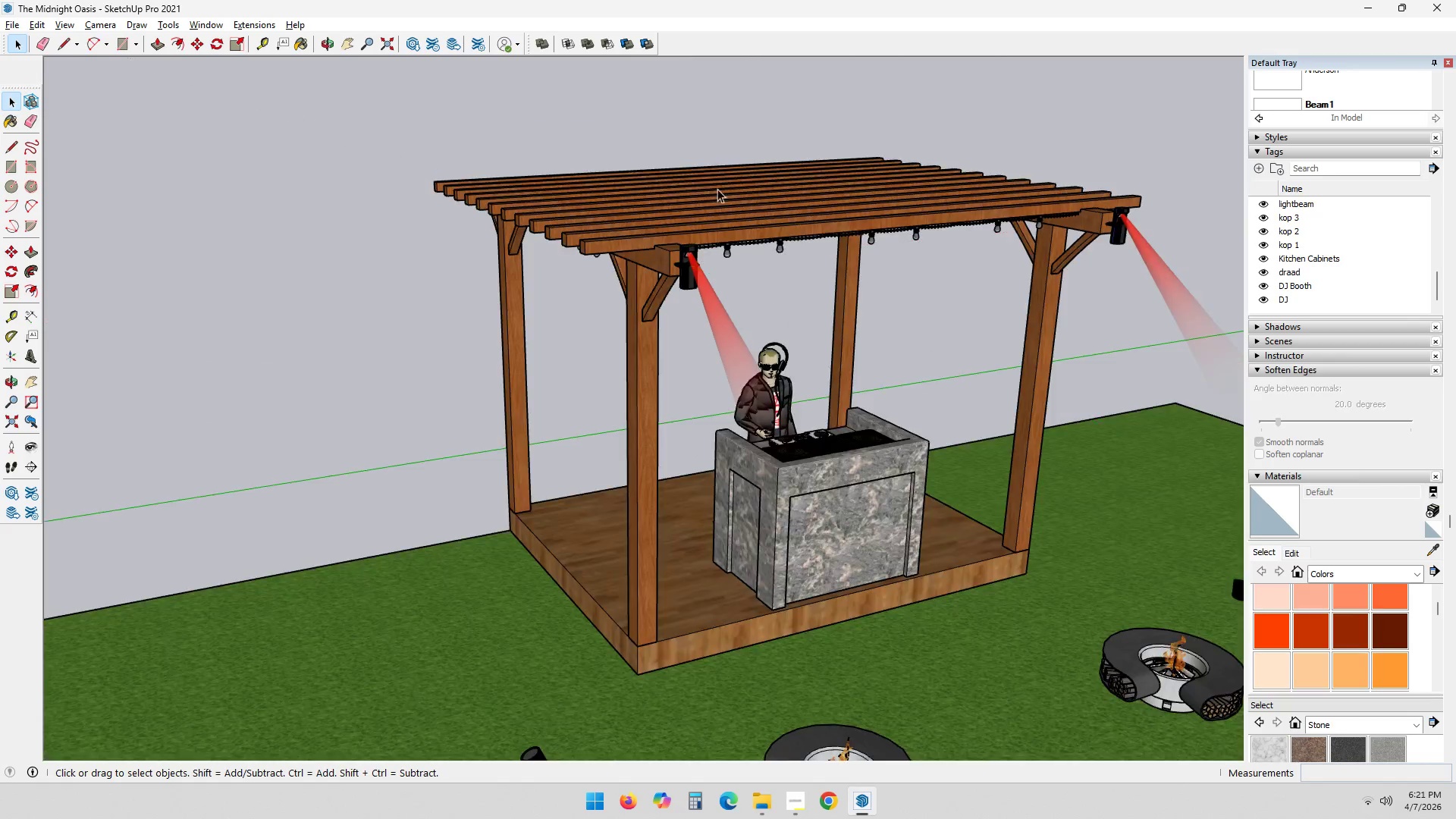 
left_click([714, 288])
 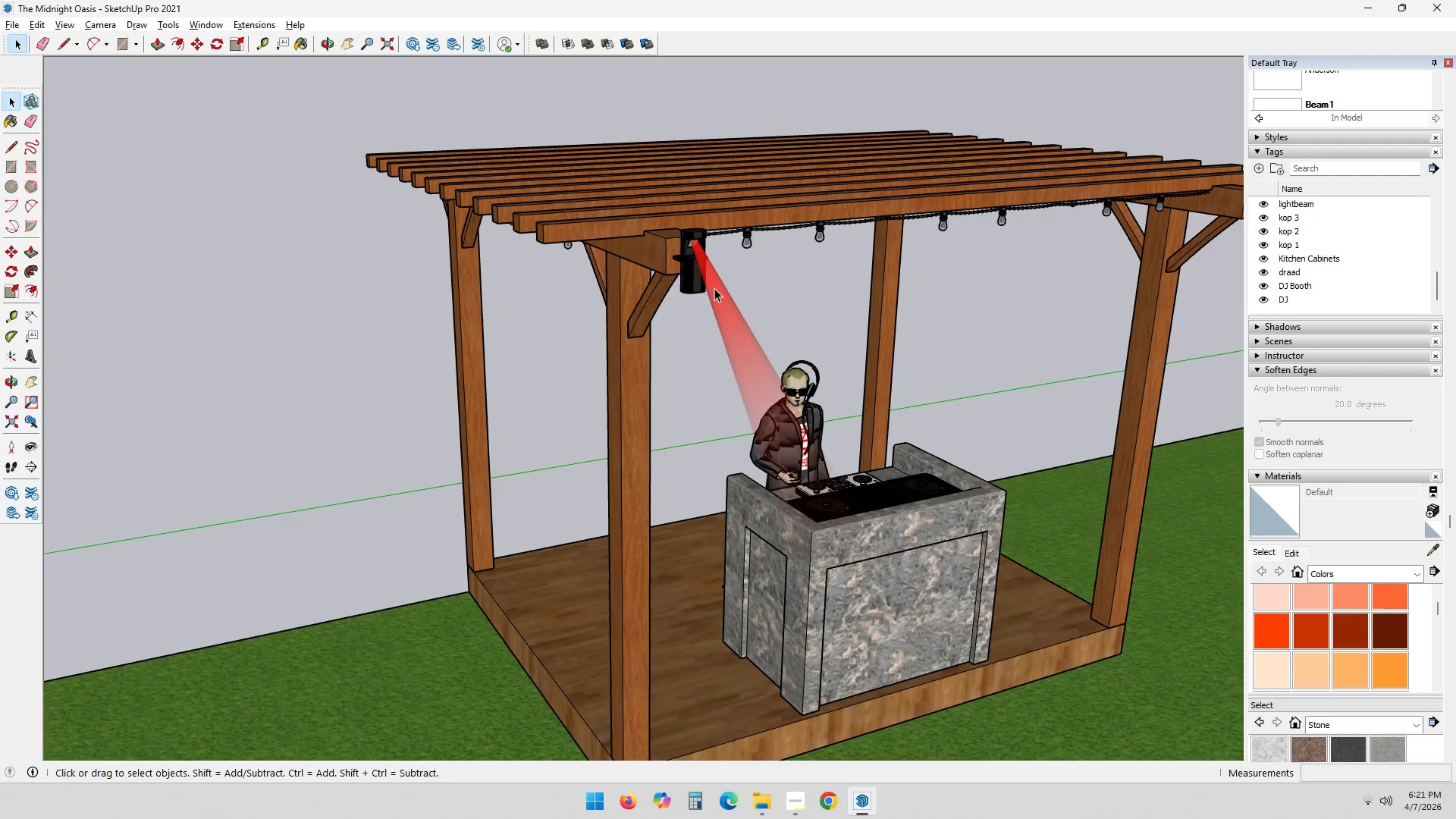 
scroll: coordinate [678, 284], scroll_direction: up, amount: 4.0
 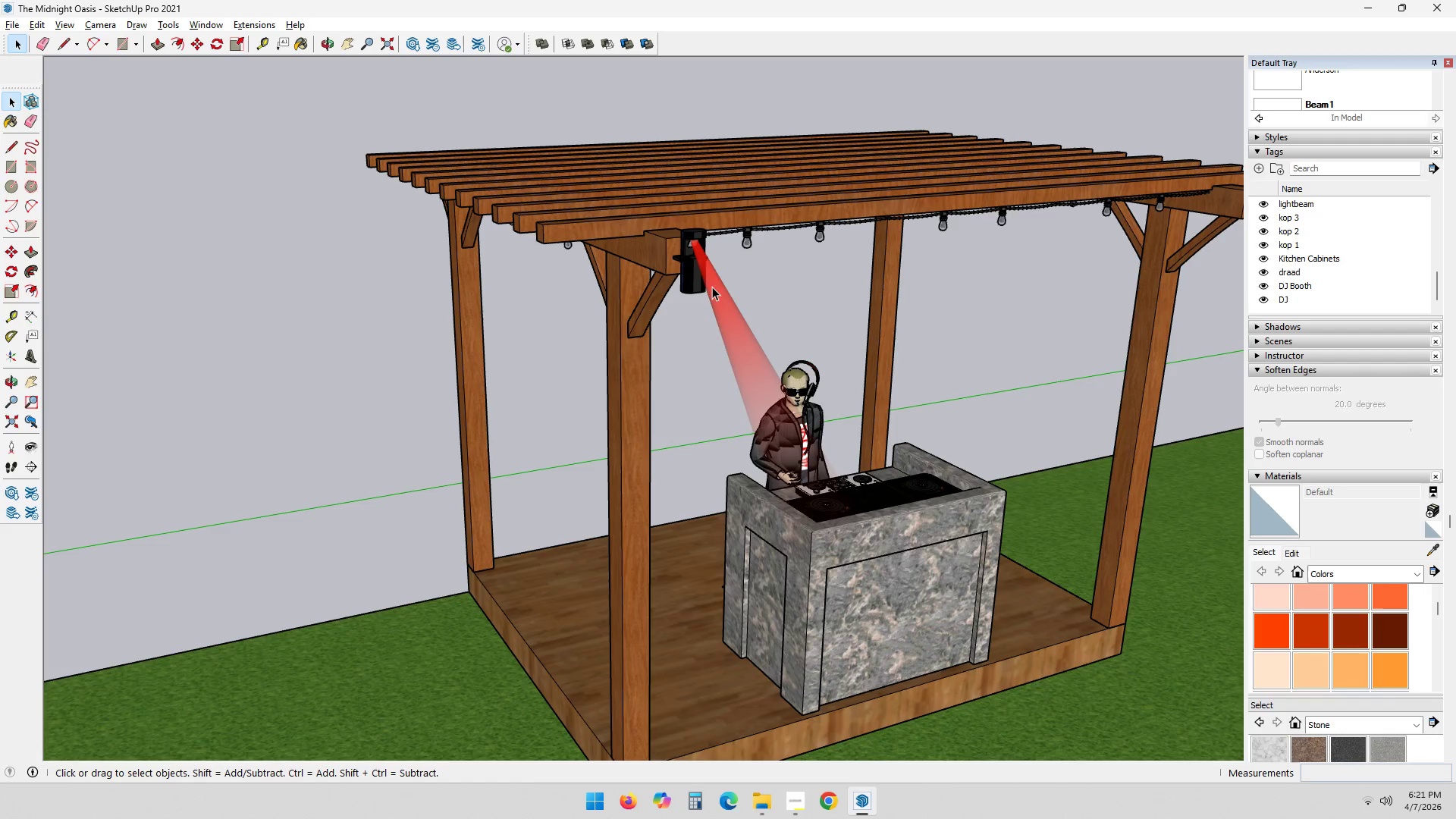 
double_click([714, 288])
 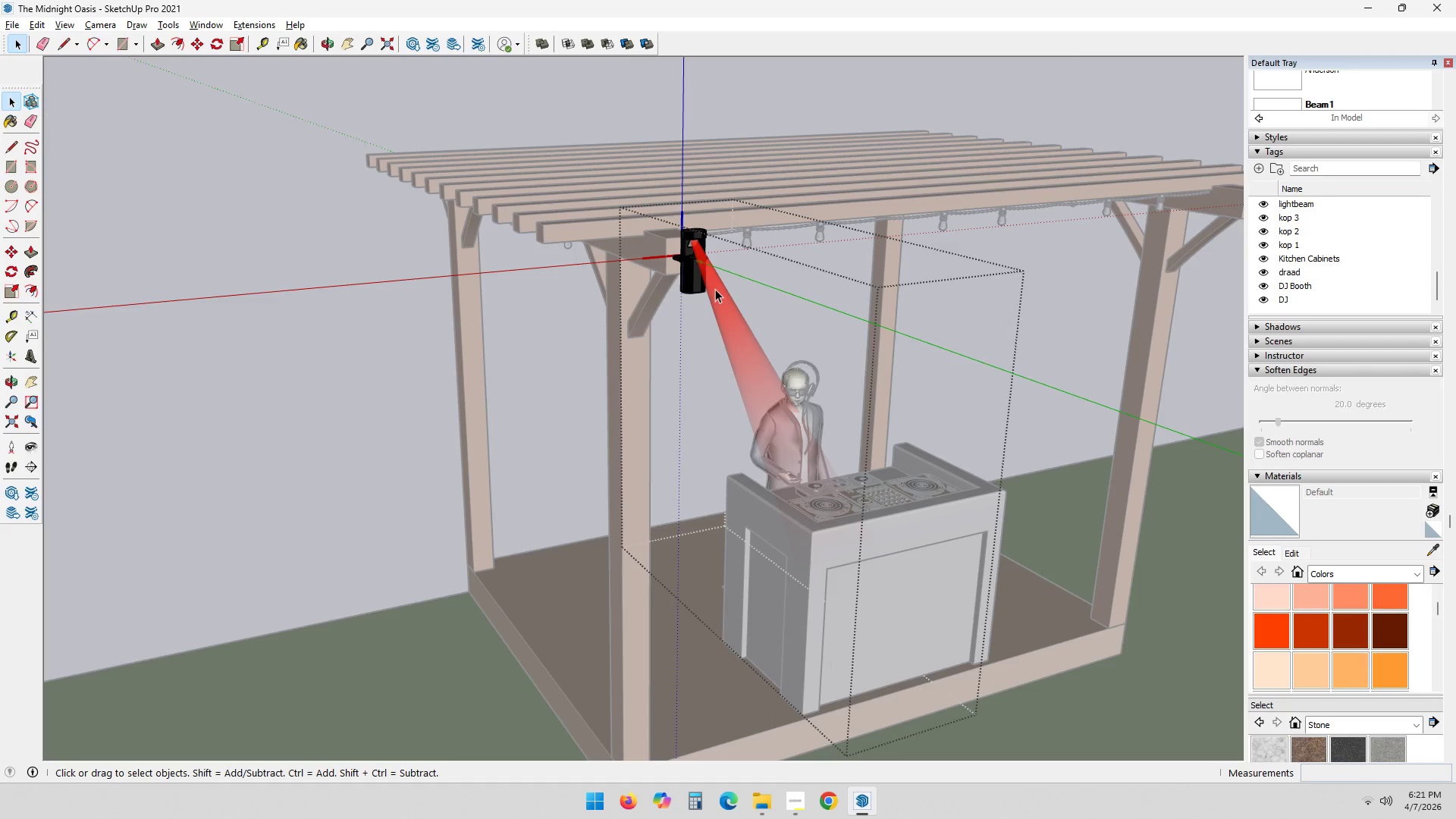 
double_click([718, 293])
 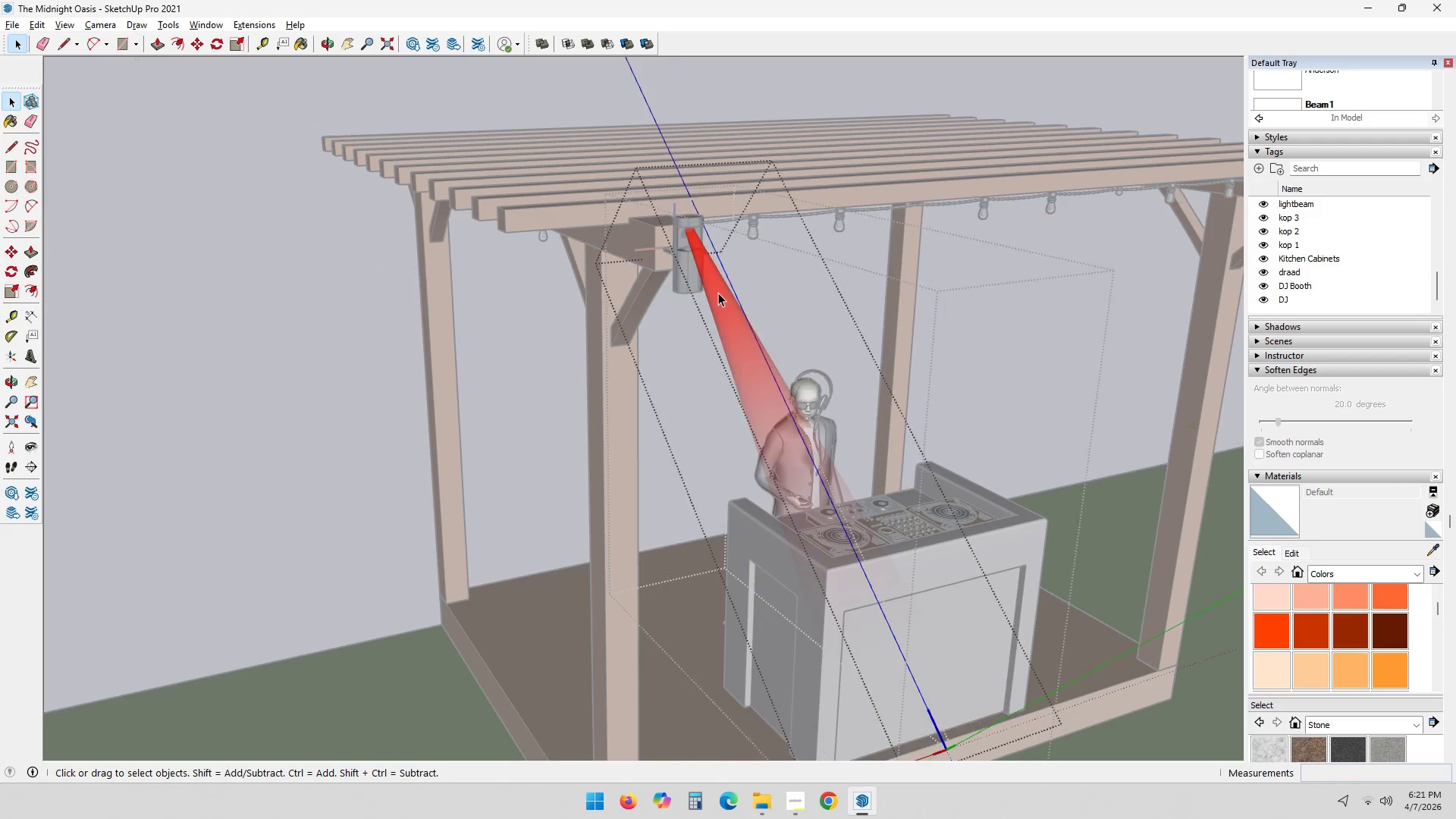 
scroll: coordinate [717, 293], scroll_direction: up, amount: 4.0
 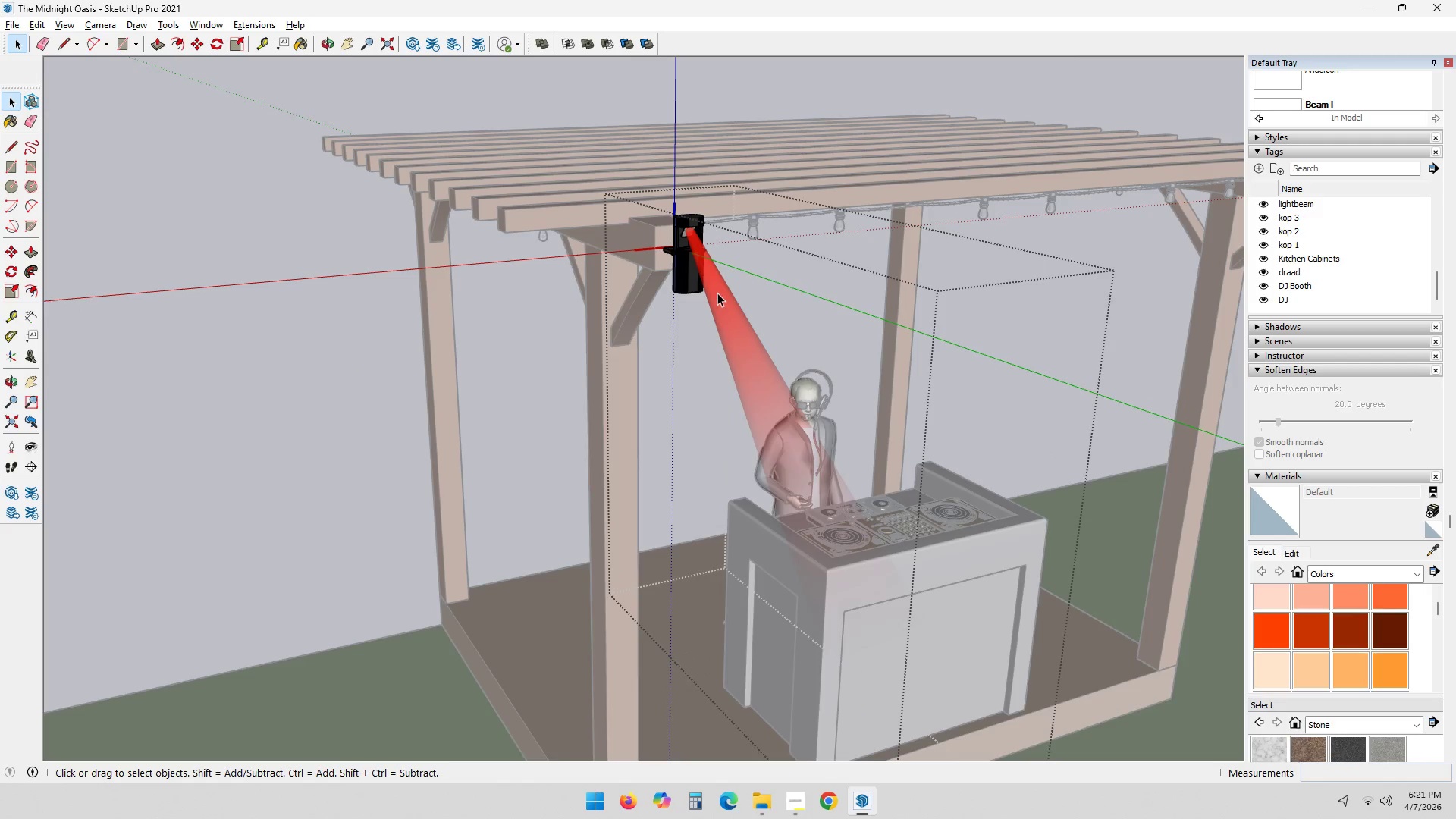 
left_click([722, 297])
 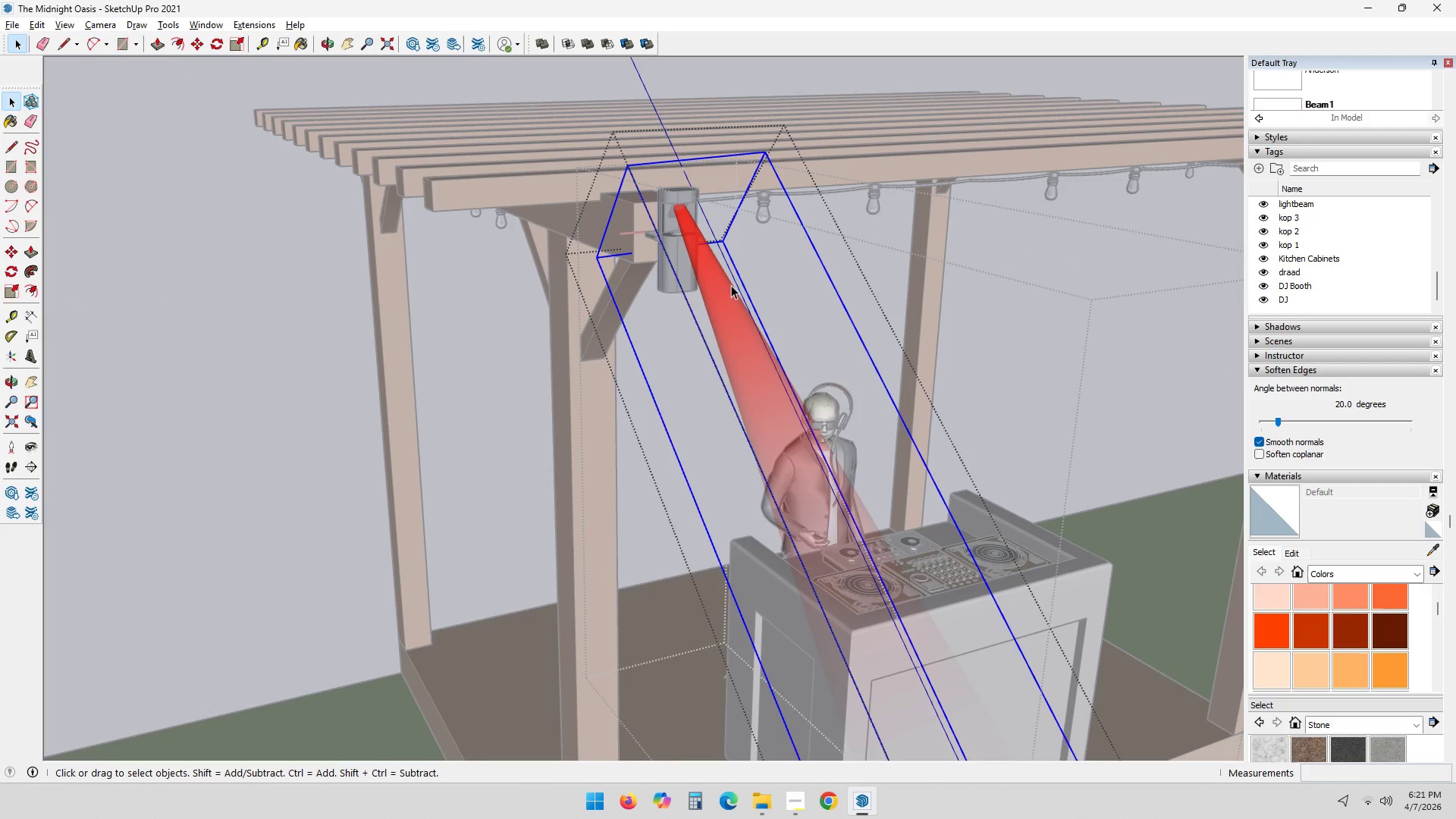 
scroll: coordinate [718, 297], scroll_direction: up, amount: 4.0
 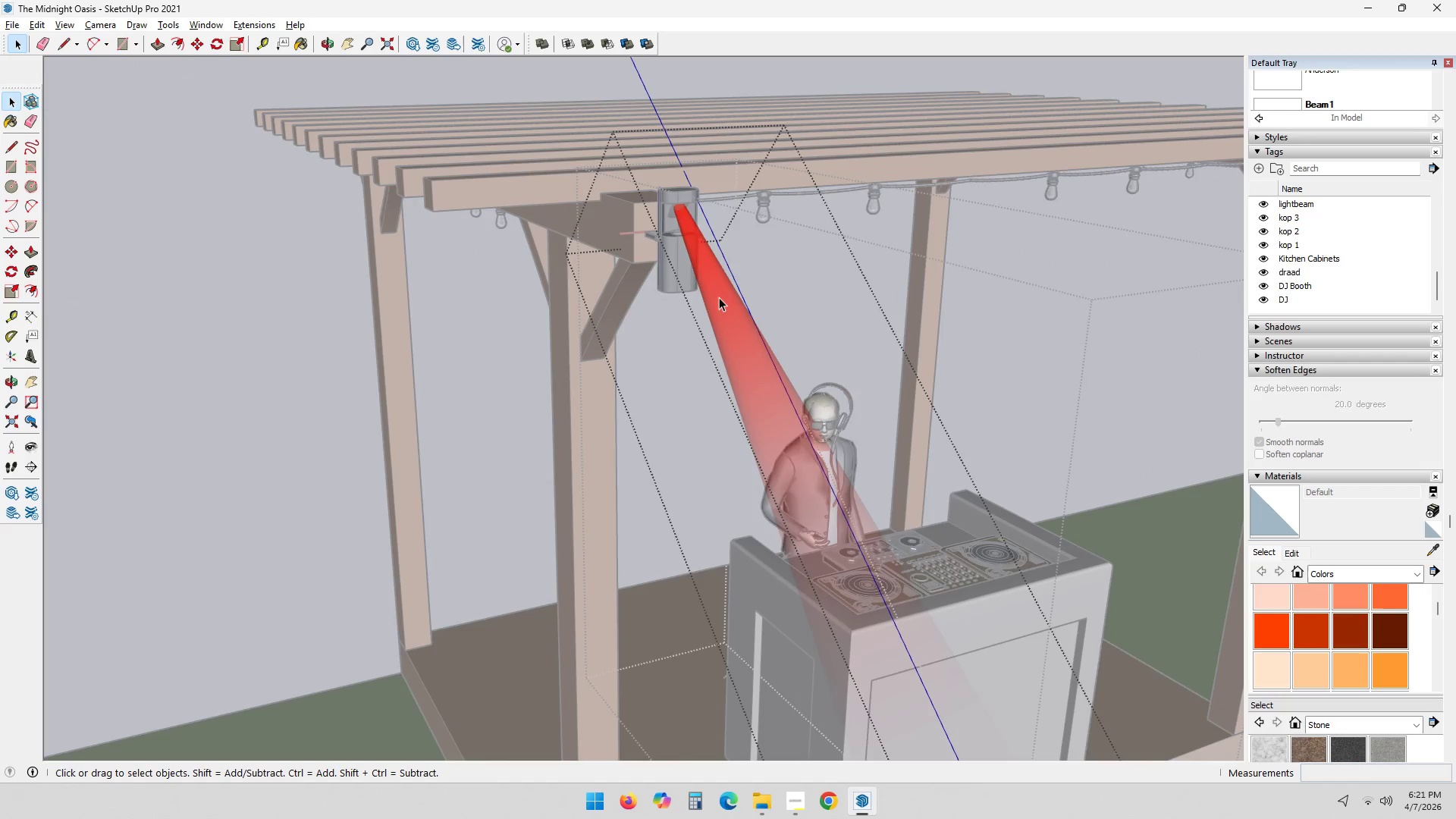 
left_click([726, 321])
 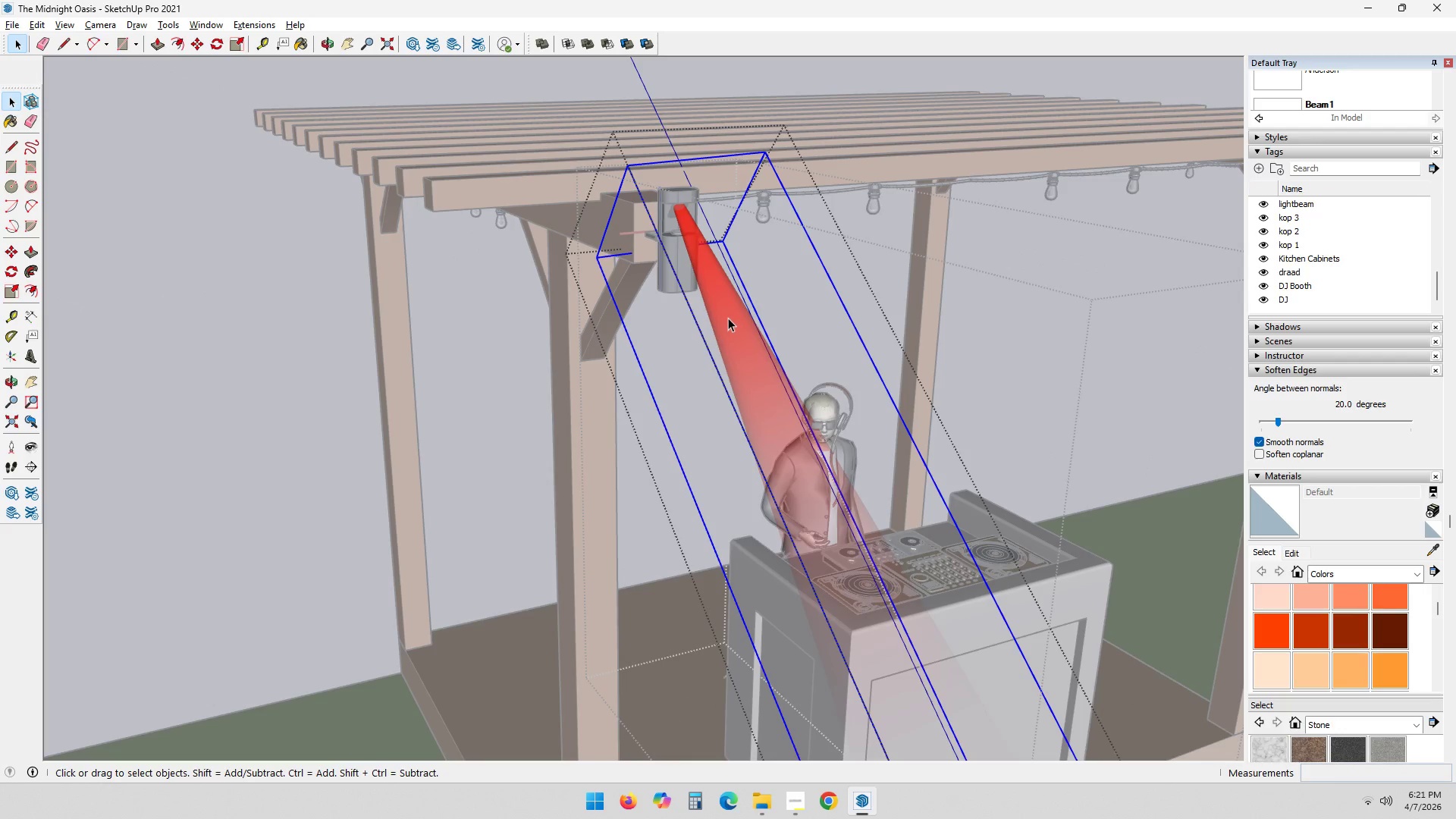 
double_click([728, 315])
 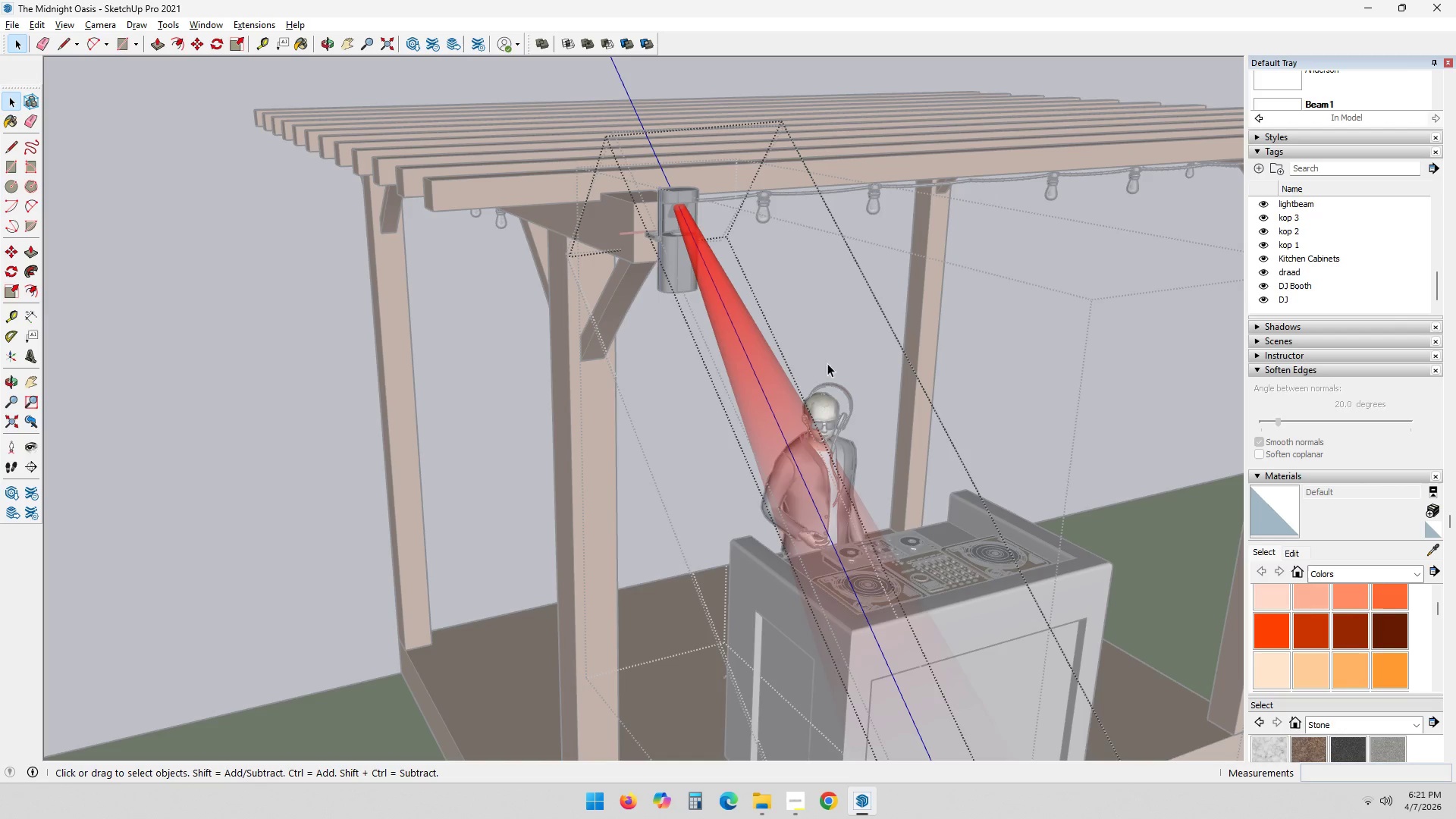 
double_click([775, 379])
 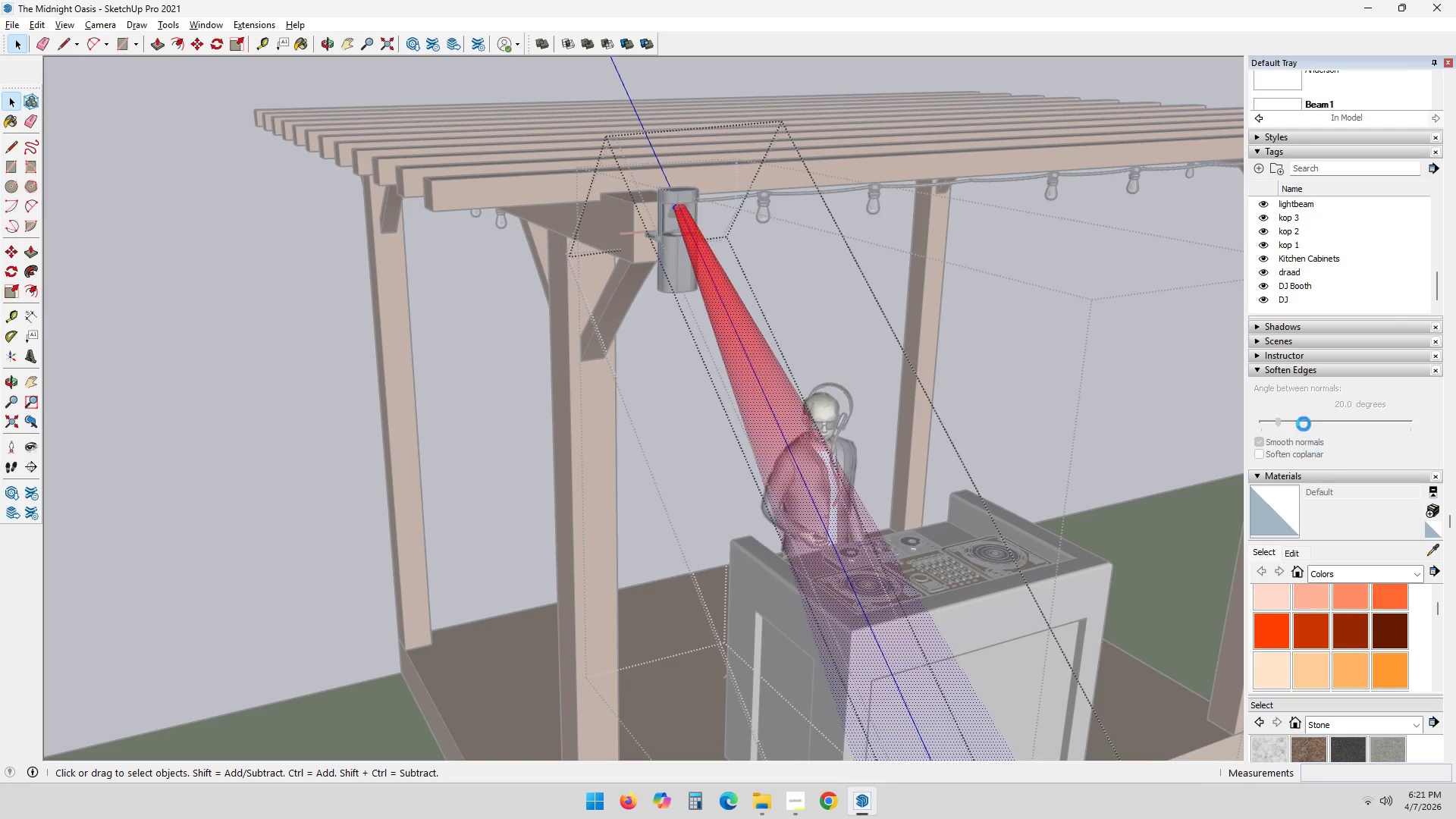 
scroll: coordinate [1333, 244], scroll_direction: down, amount: 1.0
 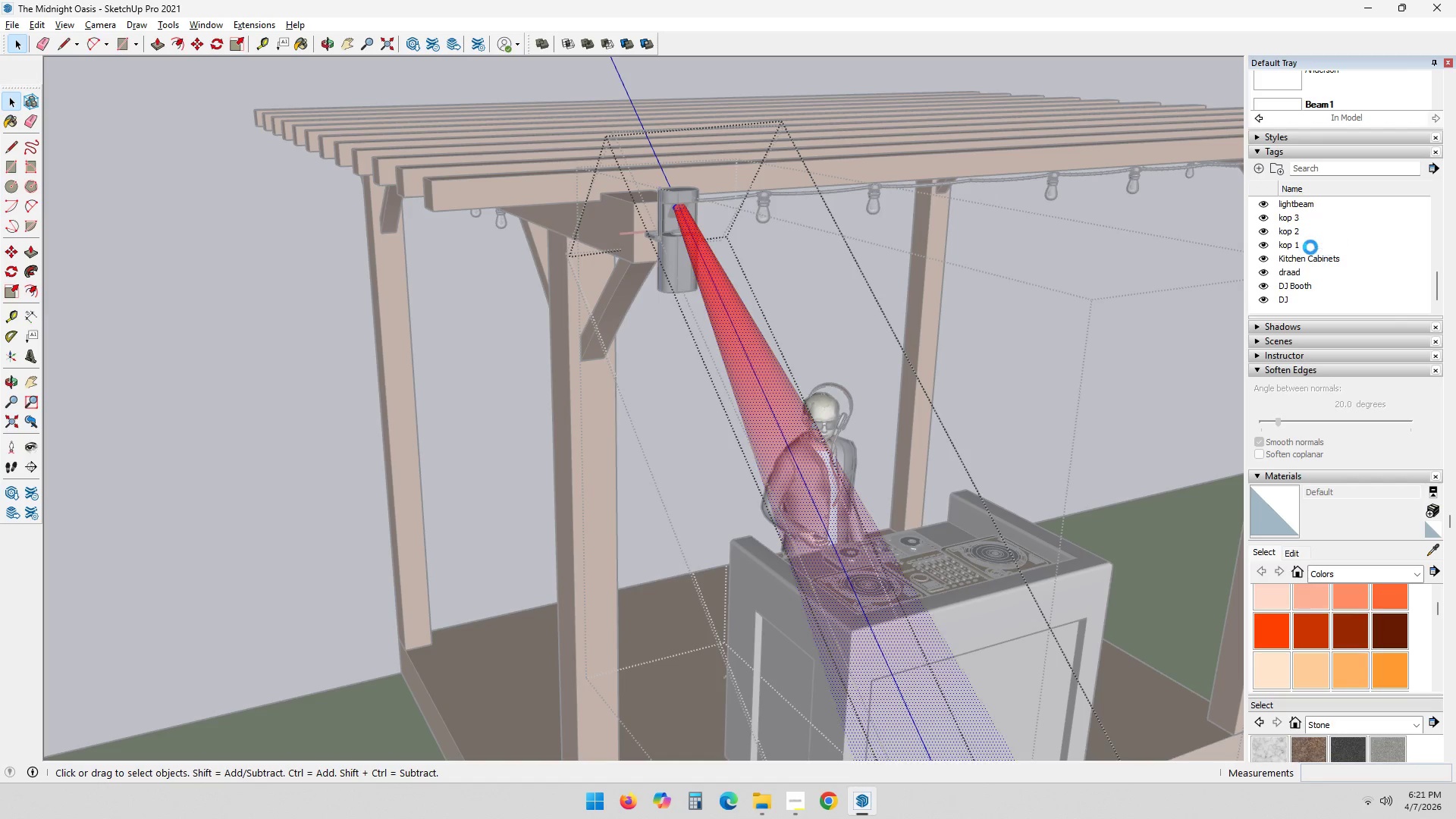 
mouse_move([1333, 265])
 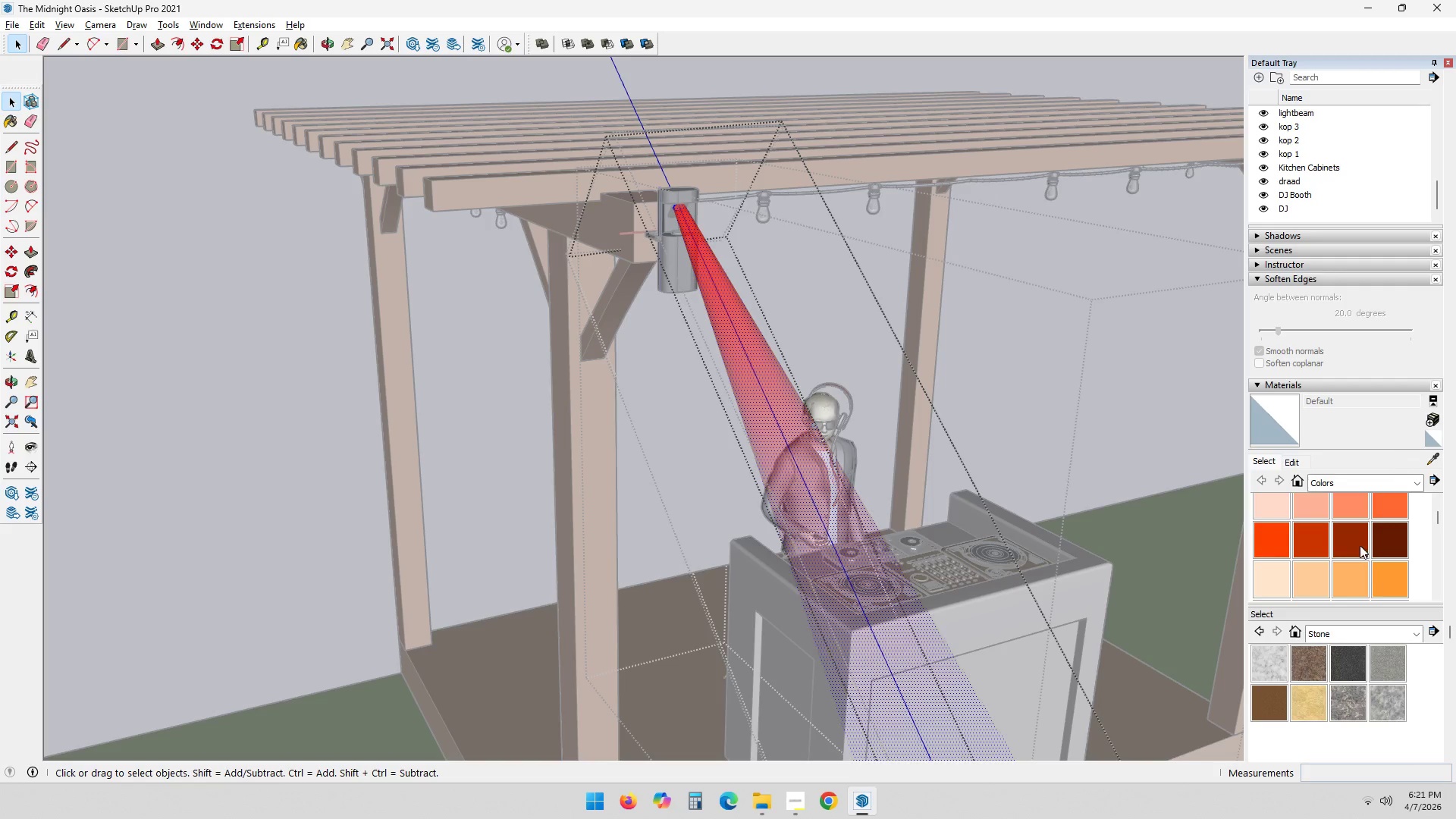 
scroll: coordinate [1328, 554], scroll_direction: up, amount: 2.0
 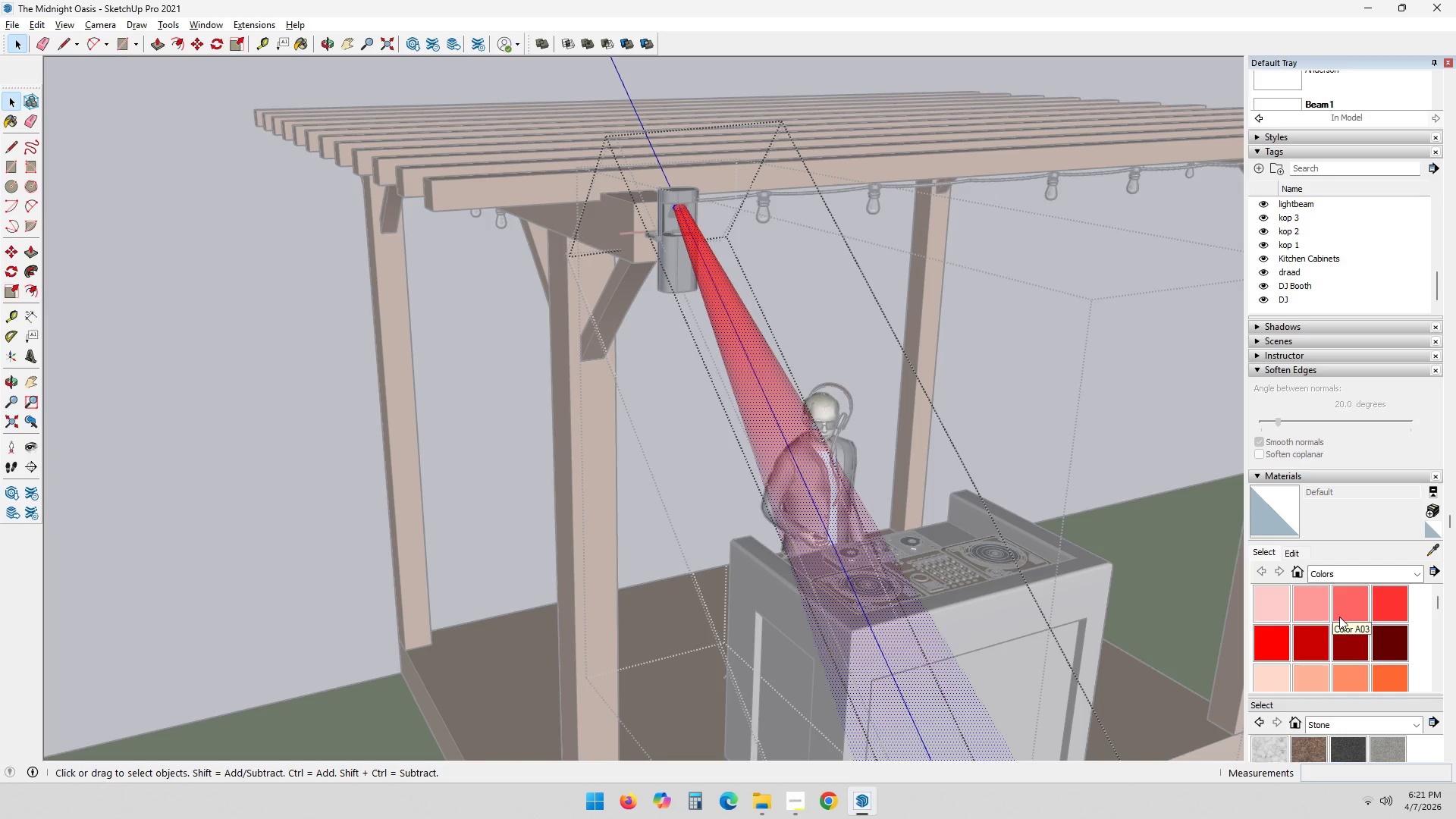 
scroll: coordinate [1296, 634], scroll_direction: down, amount: 3.0
 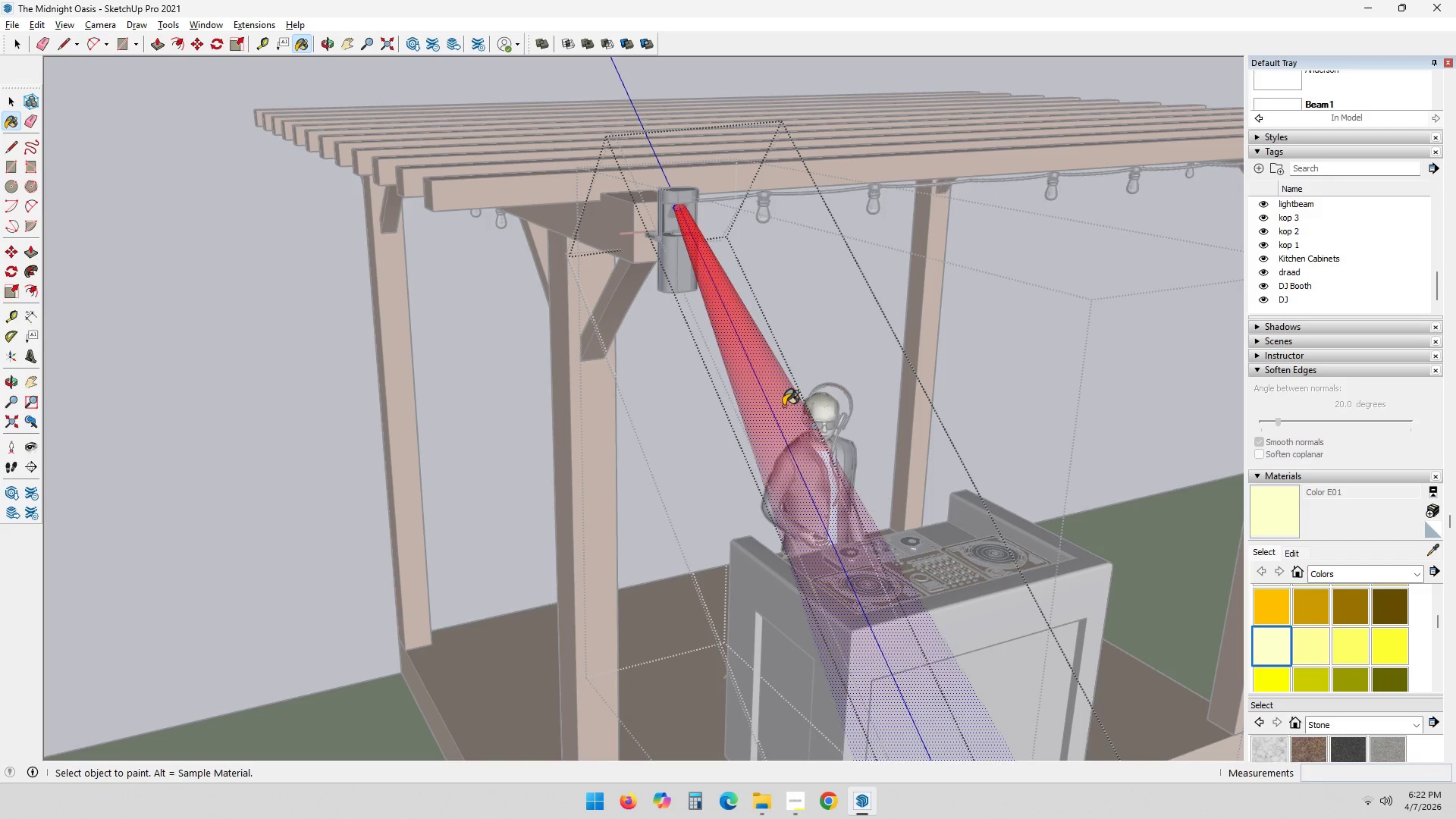 
left_click([782, 406])
 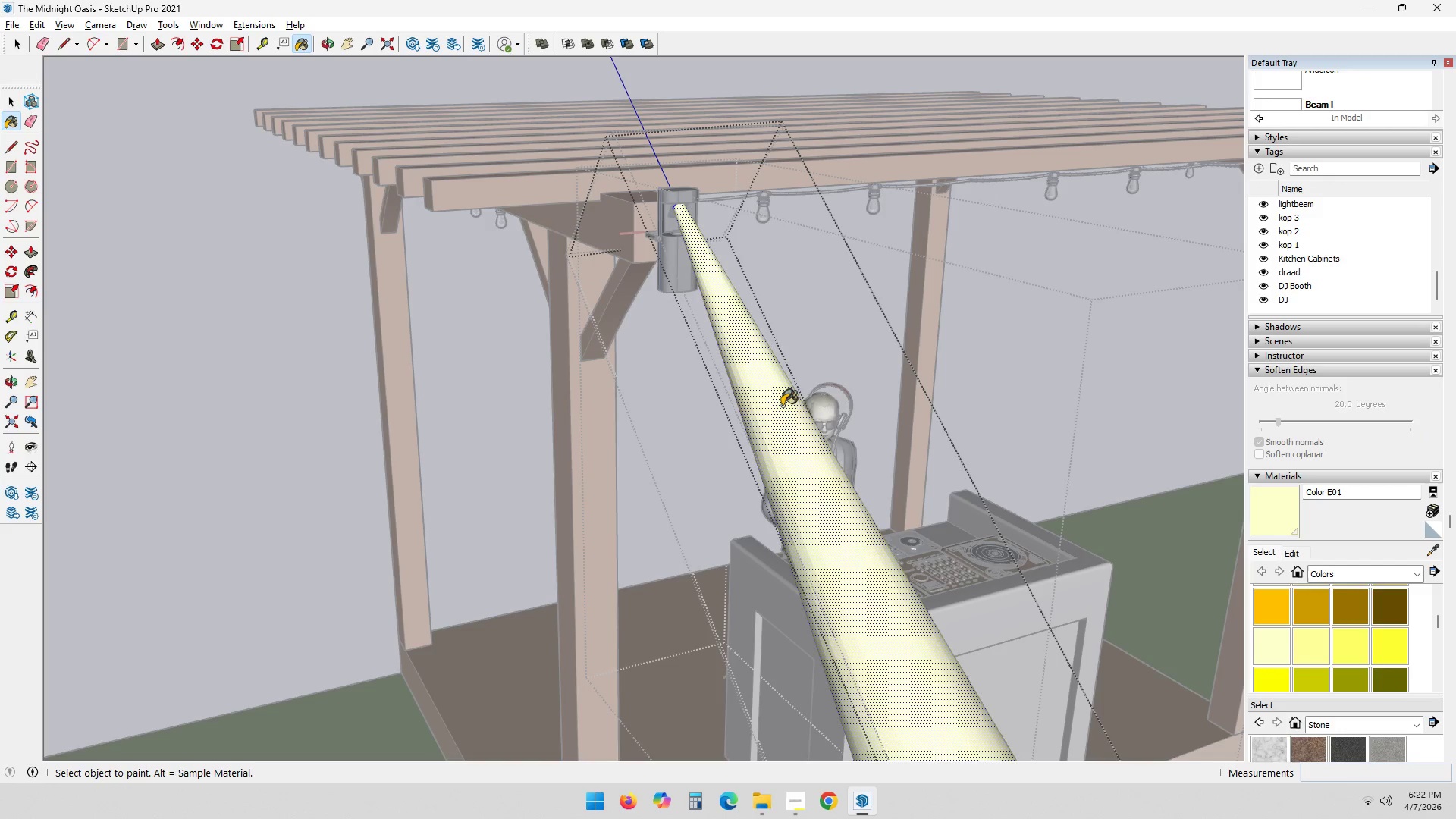 
scroll: coordinate [873, 444], scroll_direction: down, amount: 8.0
 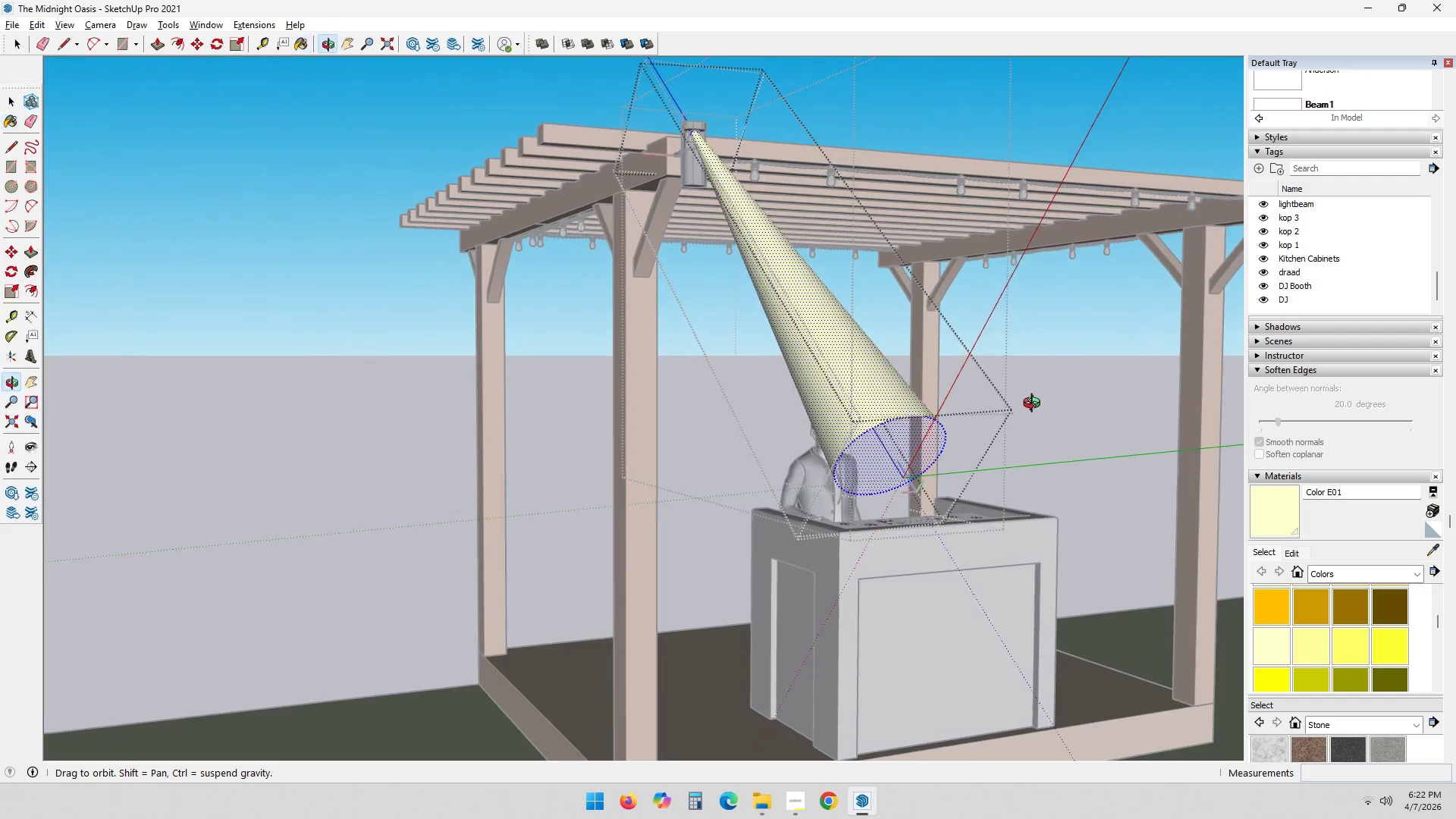 
key(Space)
 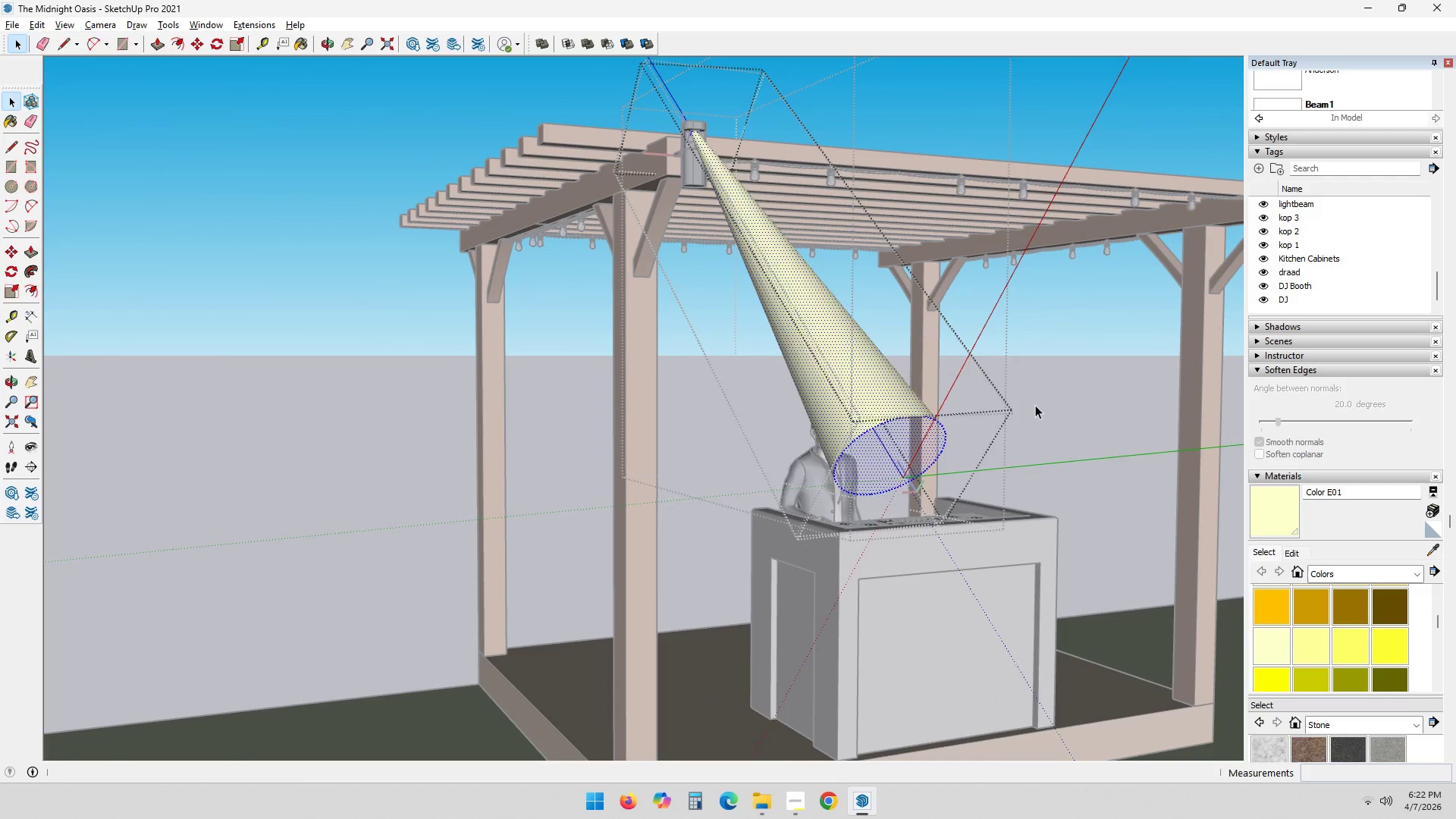 
key(Escape)
 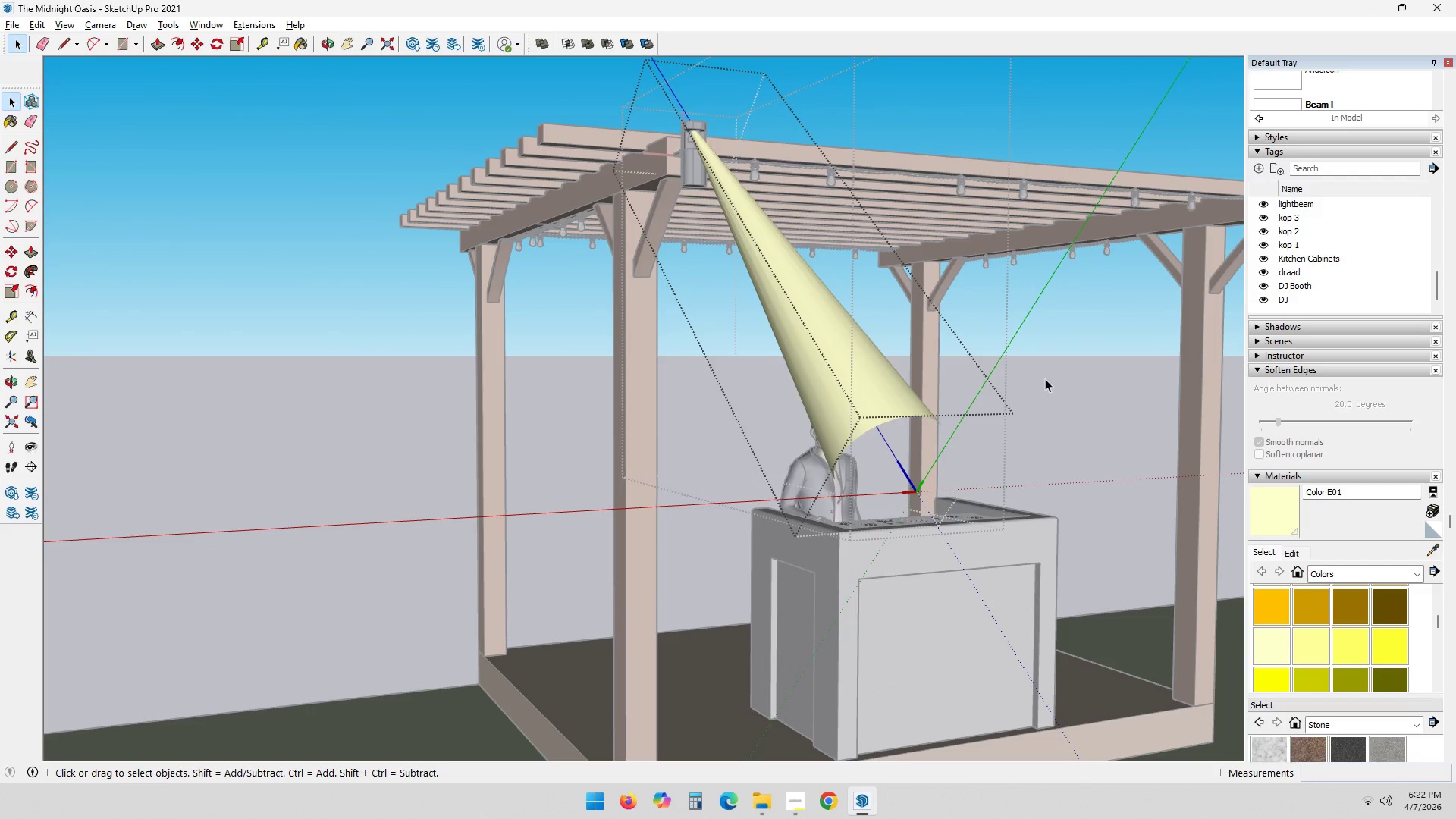 
double_click([1045, 375])
 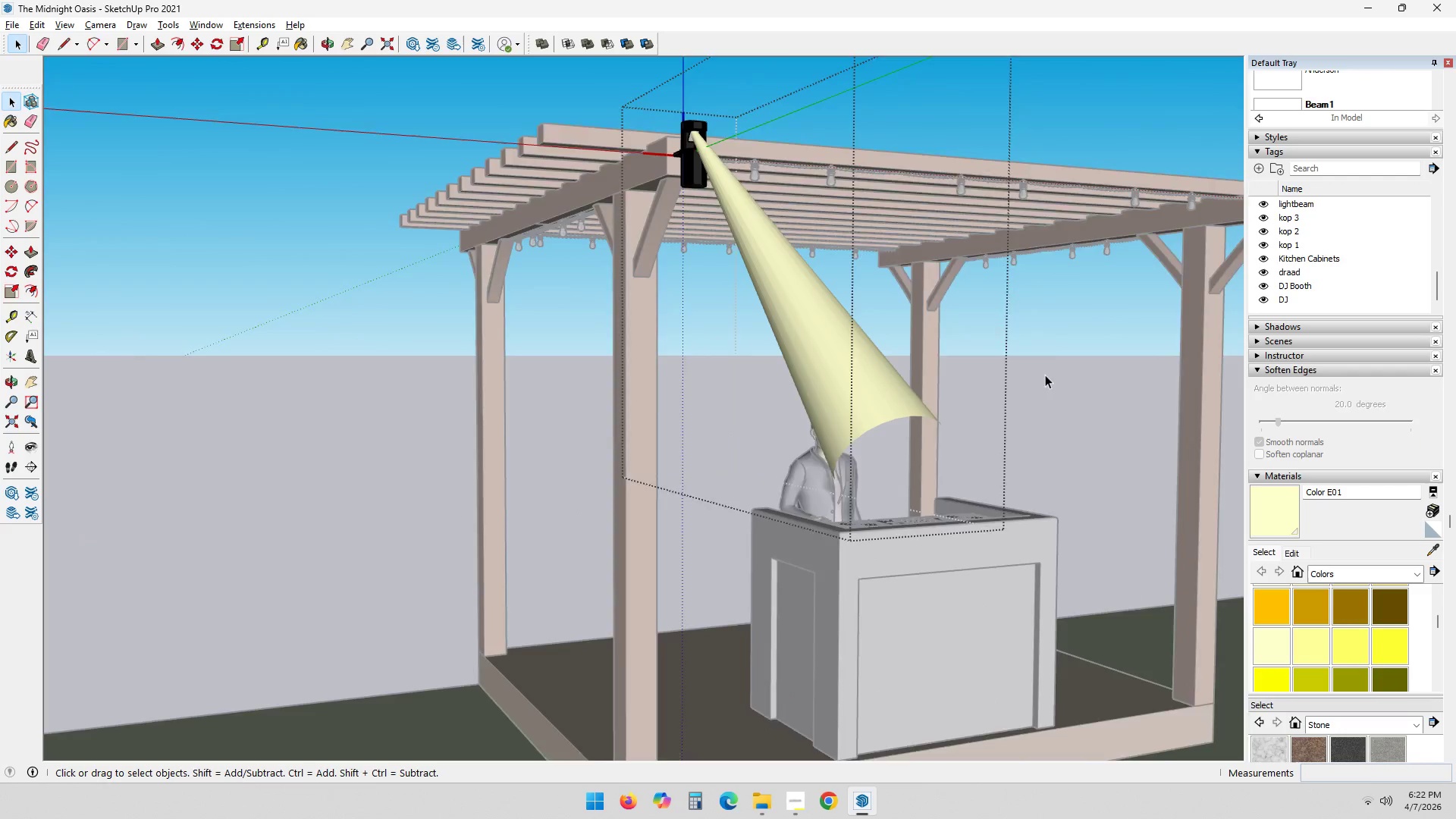 
key(Escape)
 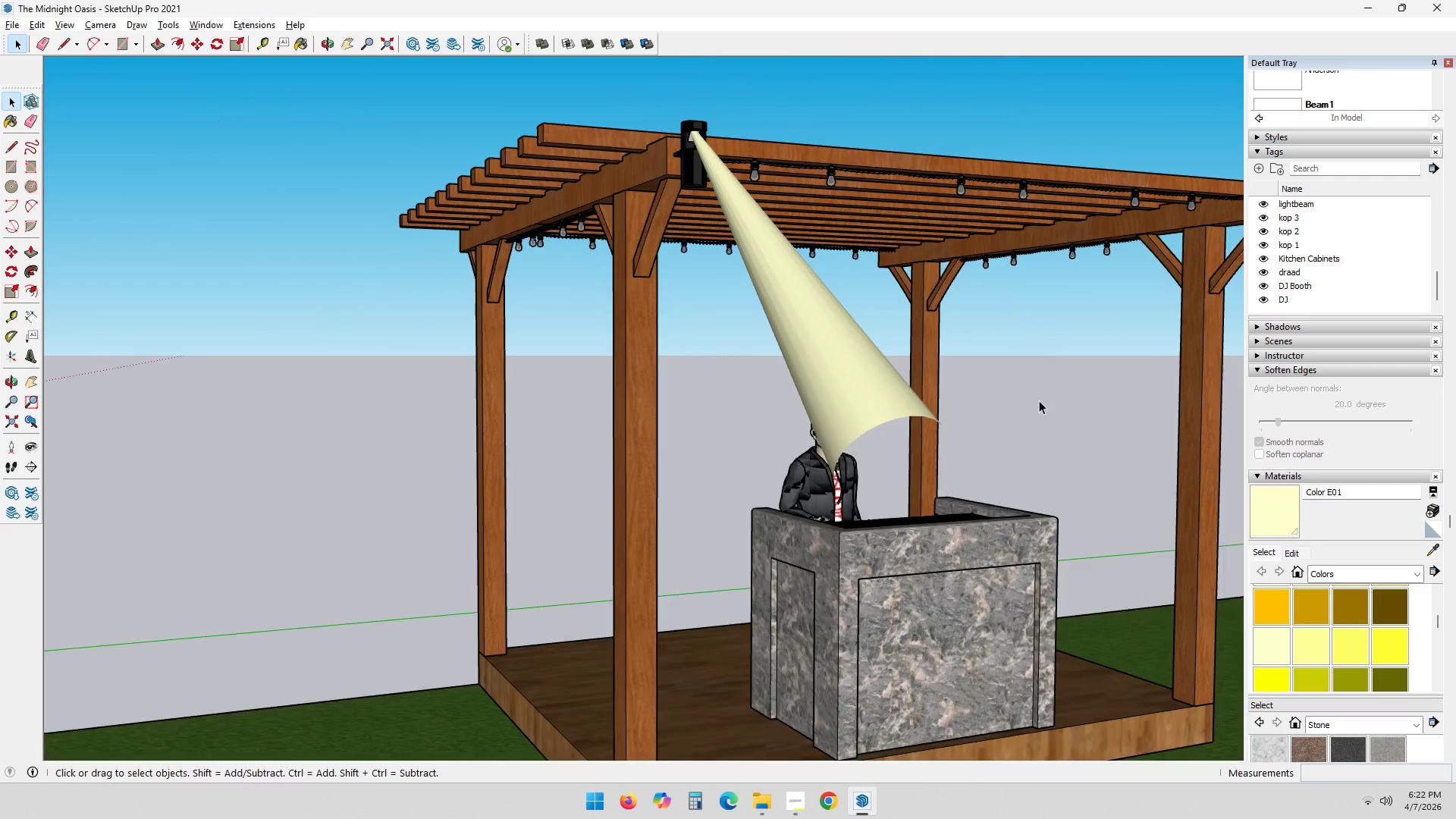 
scroll: coordinate [1028, 424], scroll_direction: down, amount: 3.0
 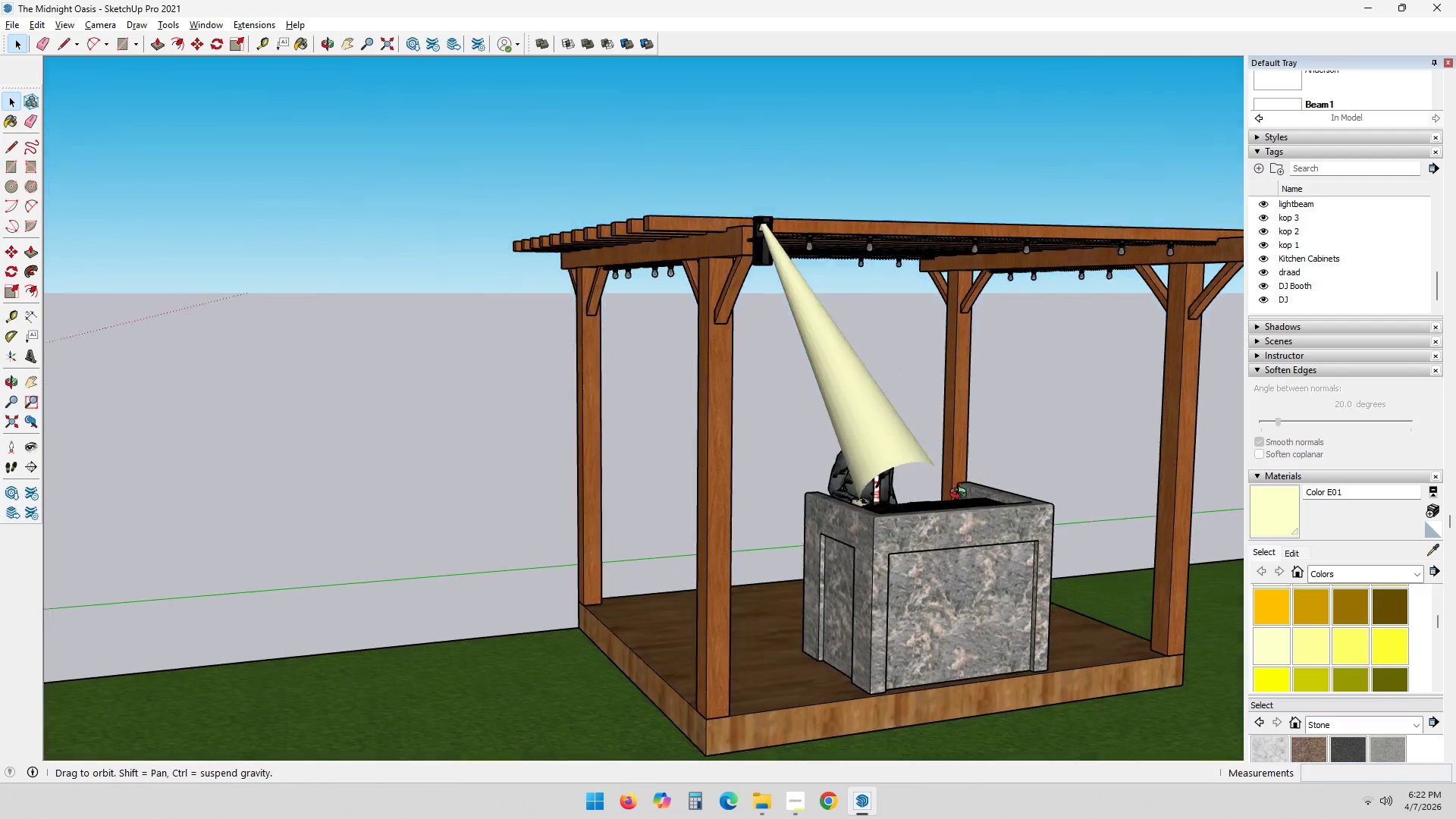 
key(Control+Z)
 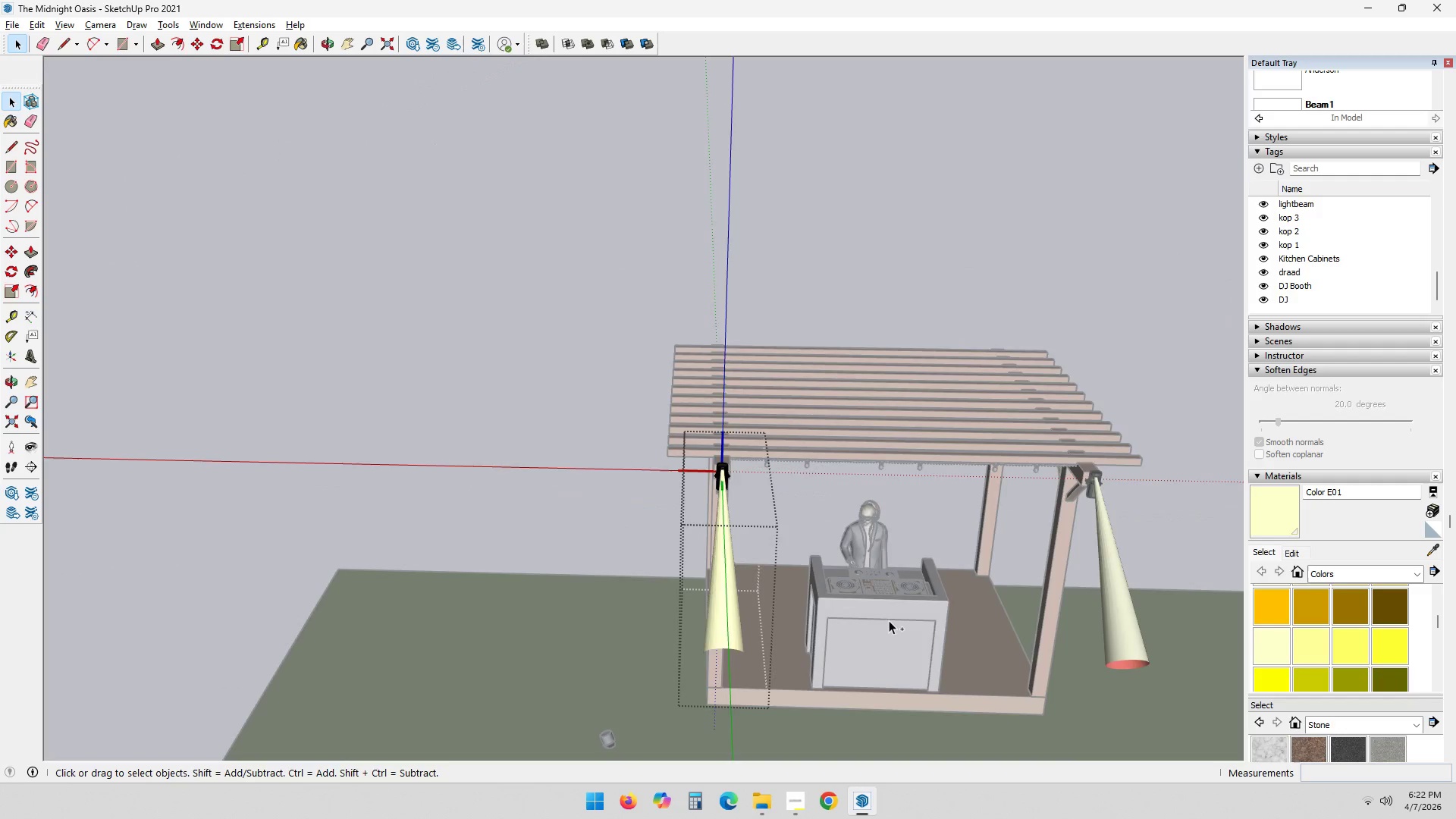 
scroll: coordinate [889, 620], scroll_direction: down, amount: 8.0
 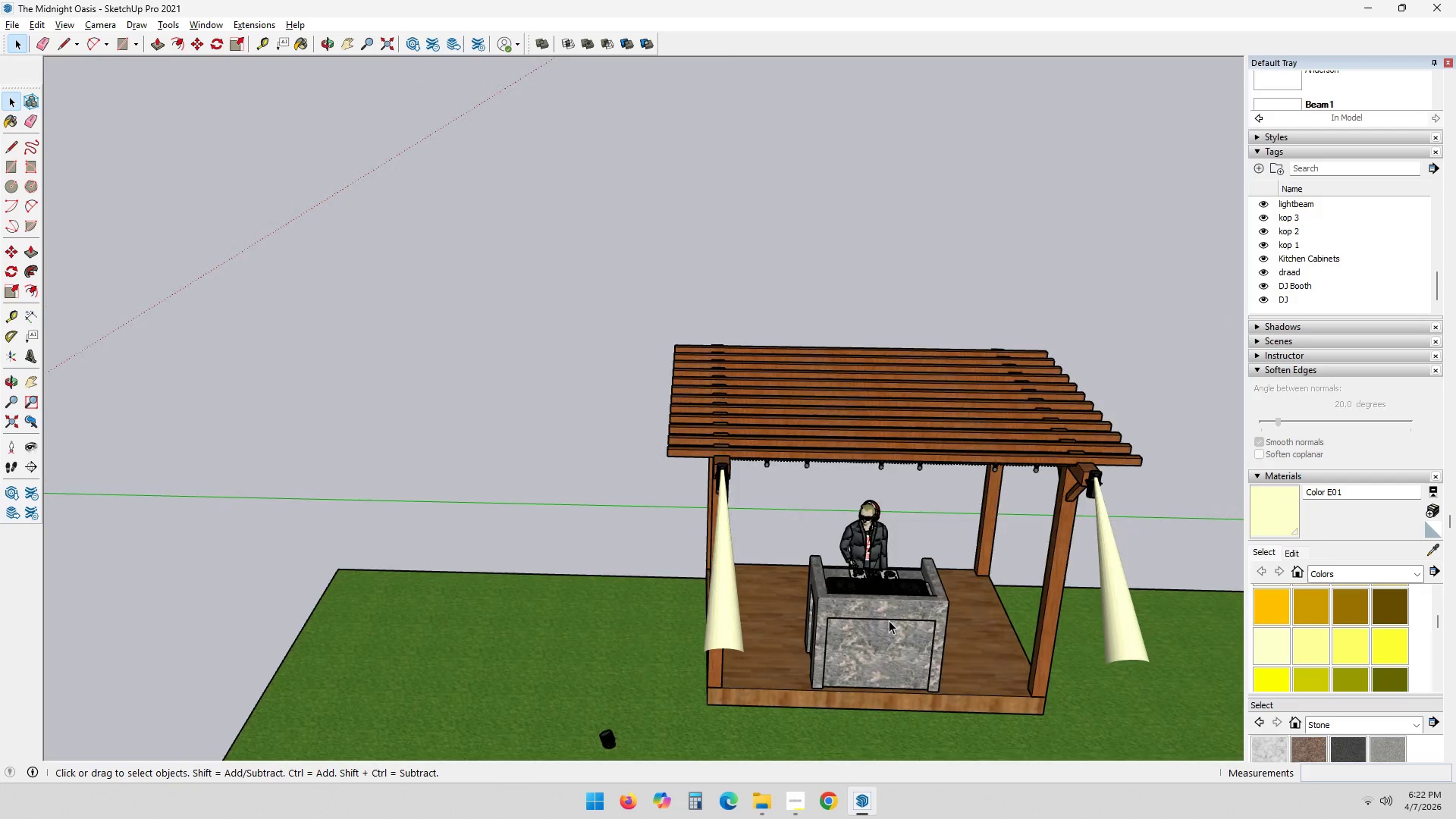 
key(Control+Z)
 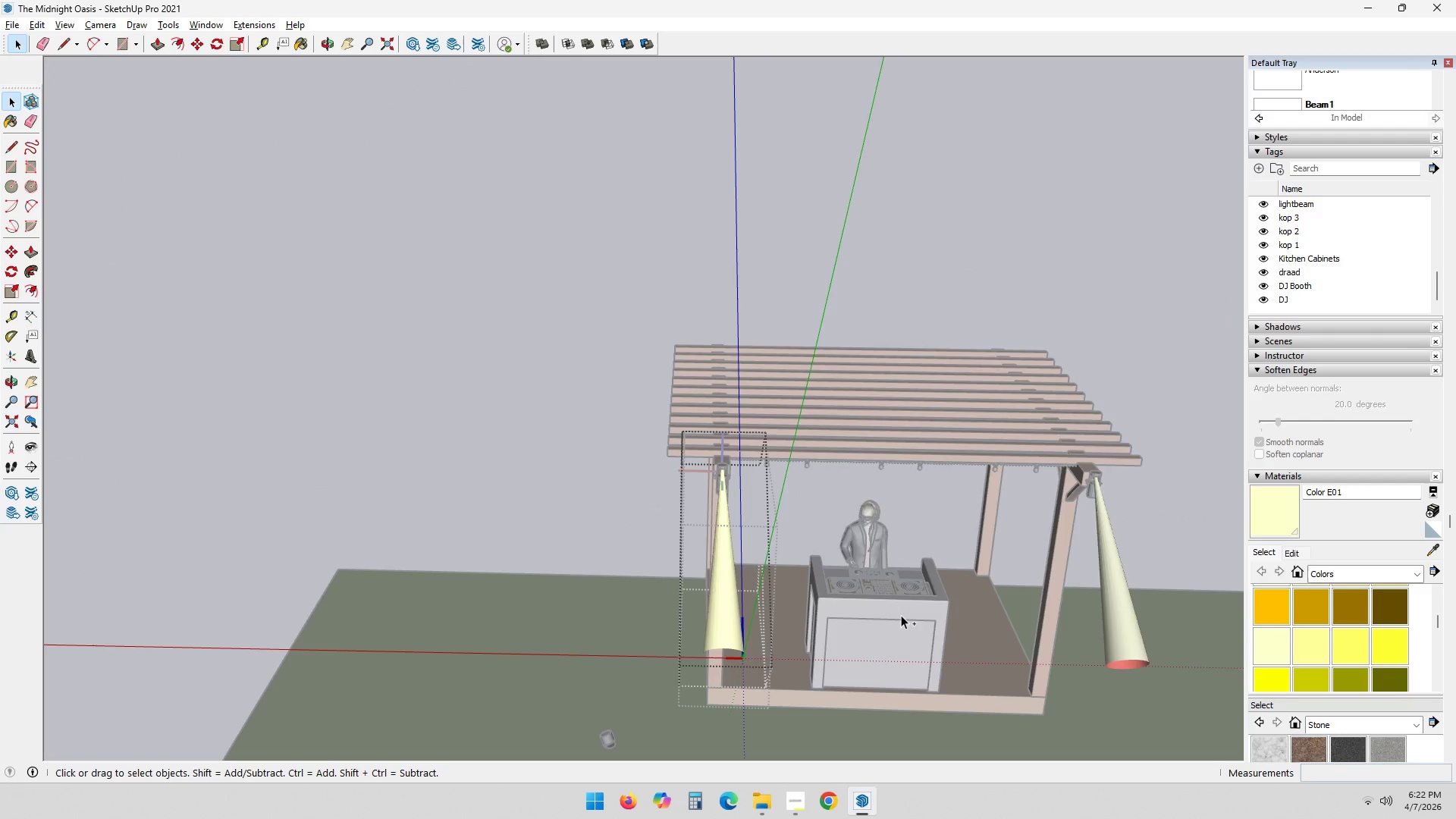 
key(Control+Z)
 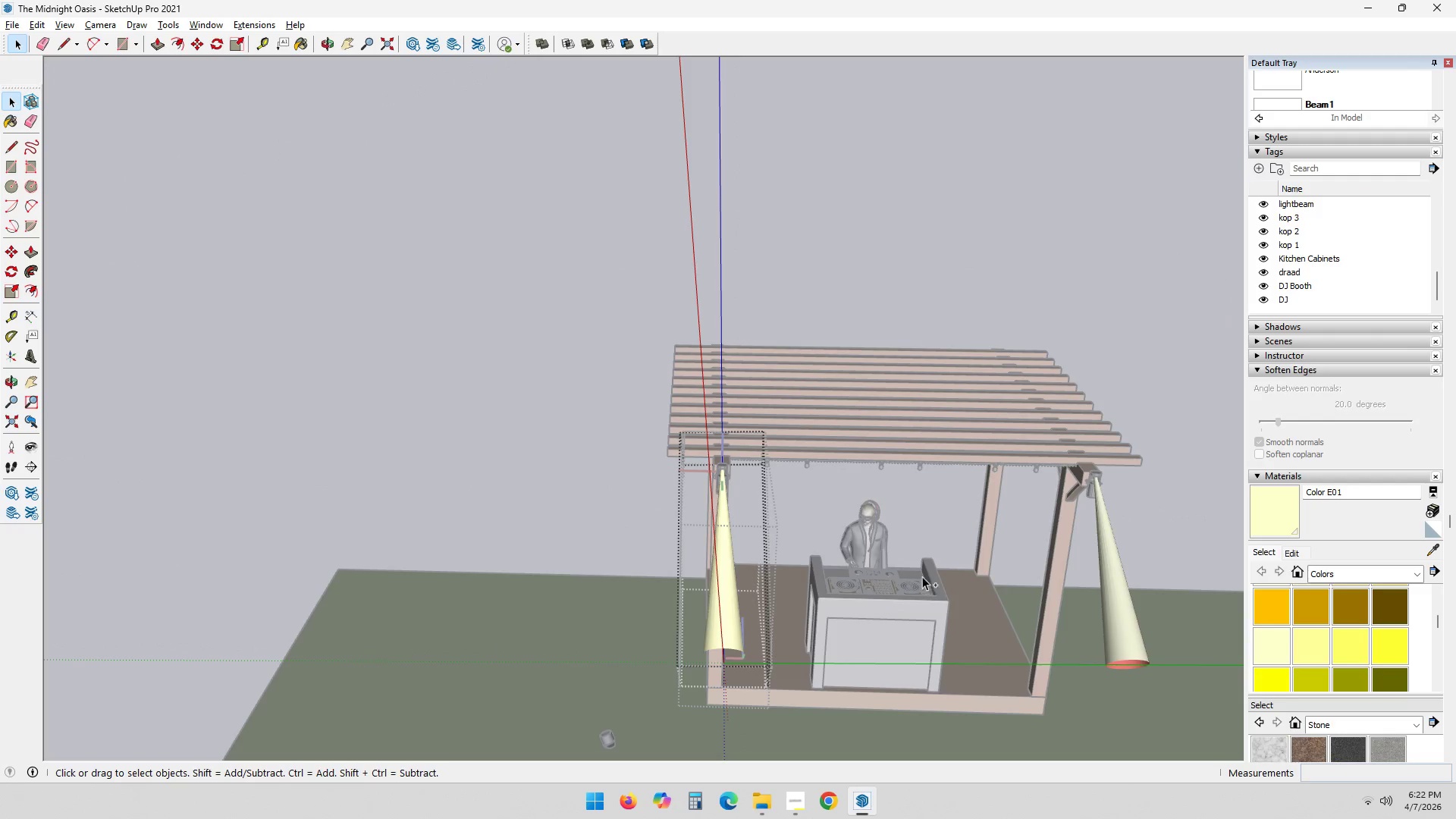 
key(Control+Z)
 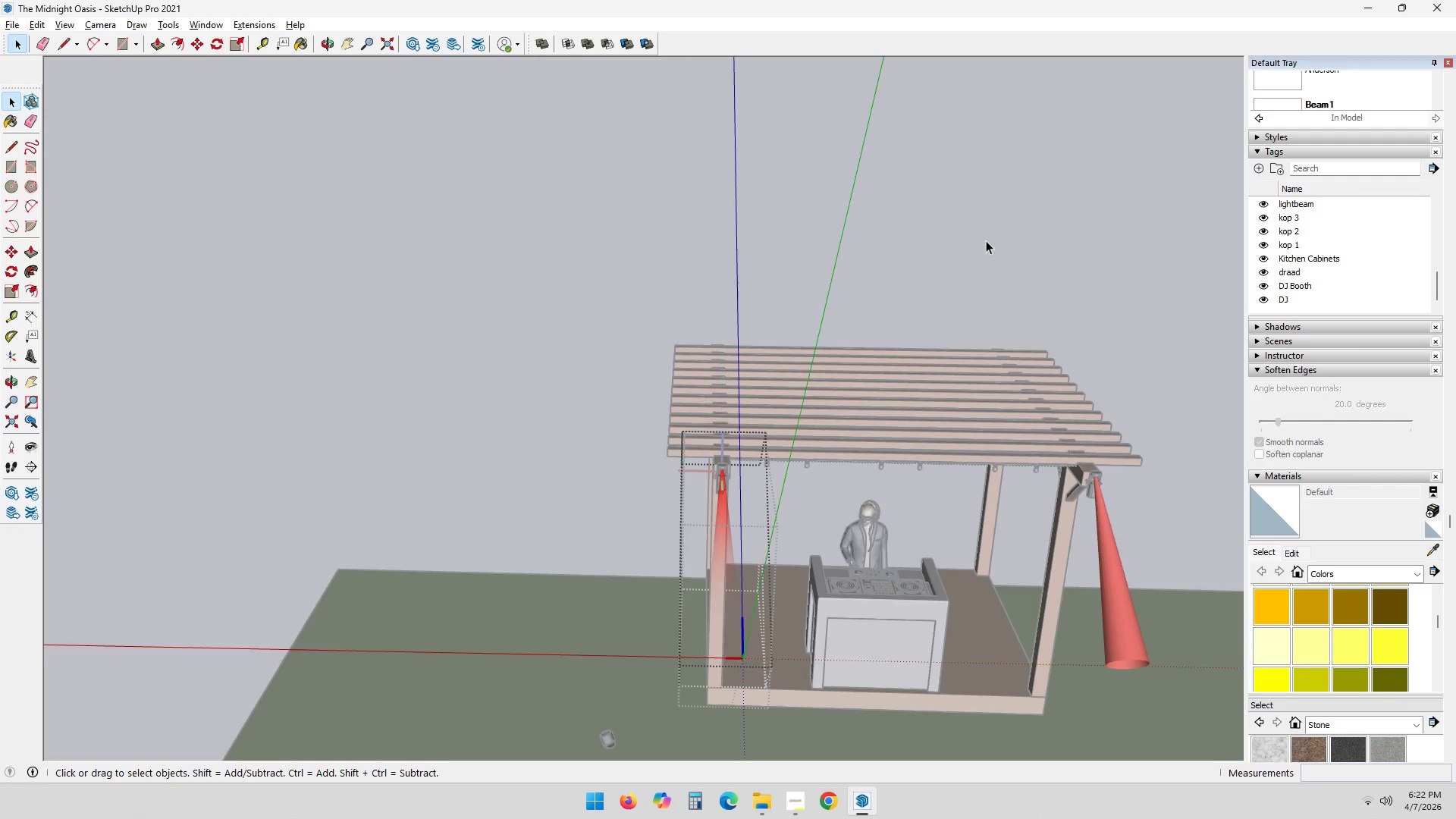 
left_click([999, 224])
 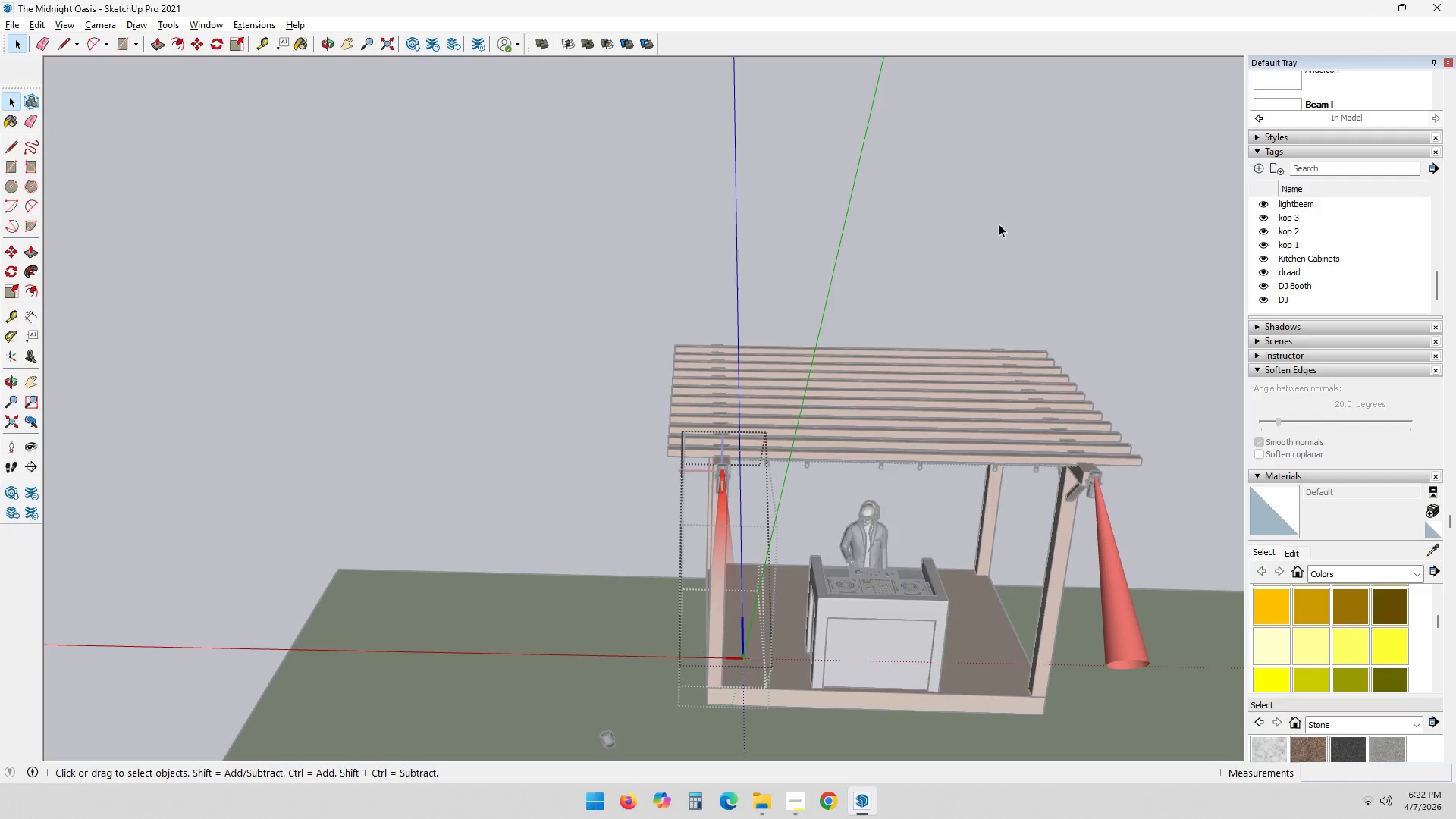 
key(Escape)
 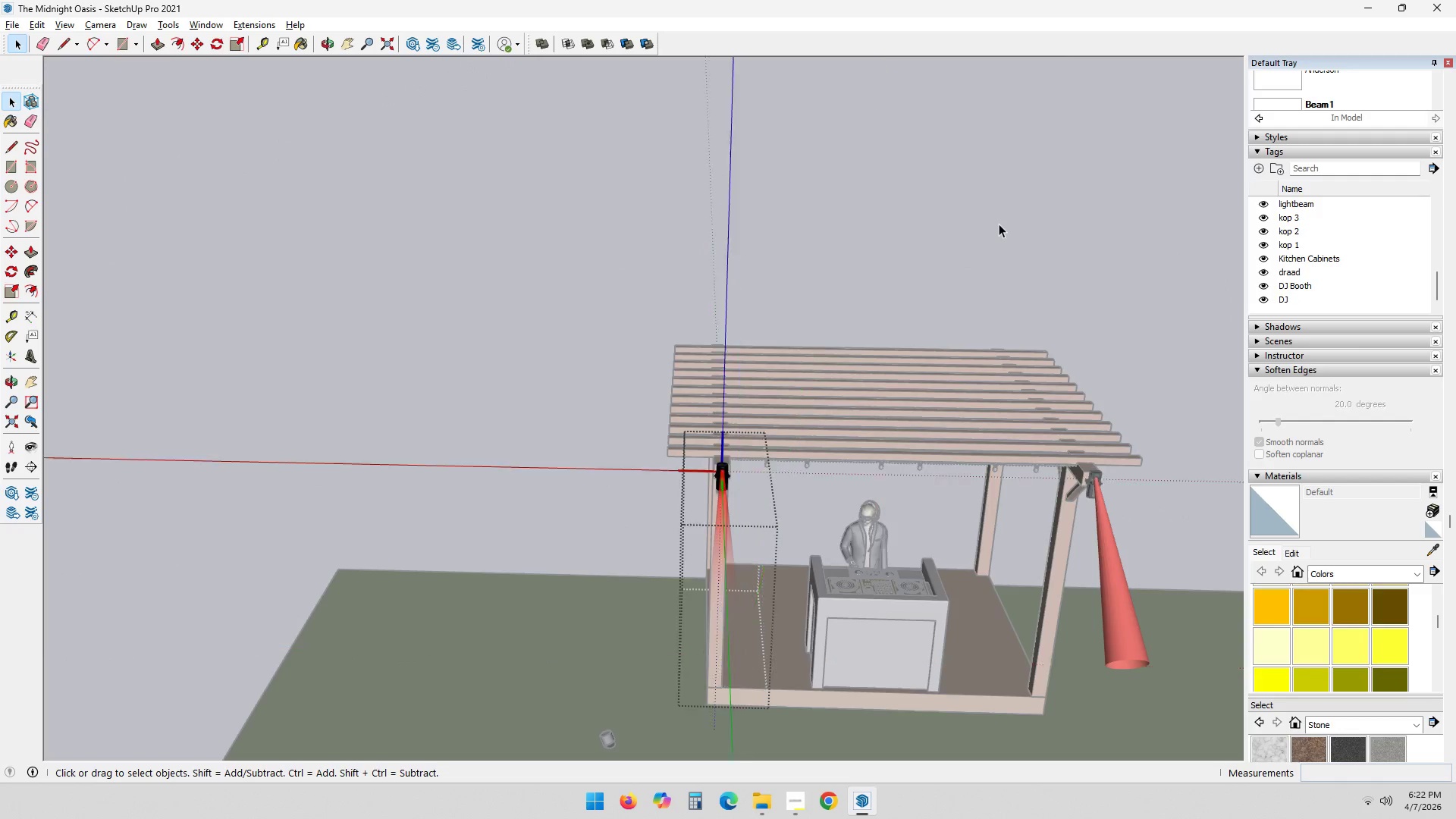 
key(Escape)
 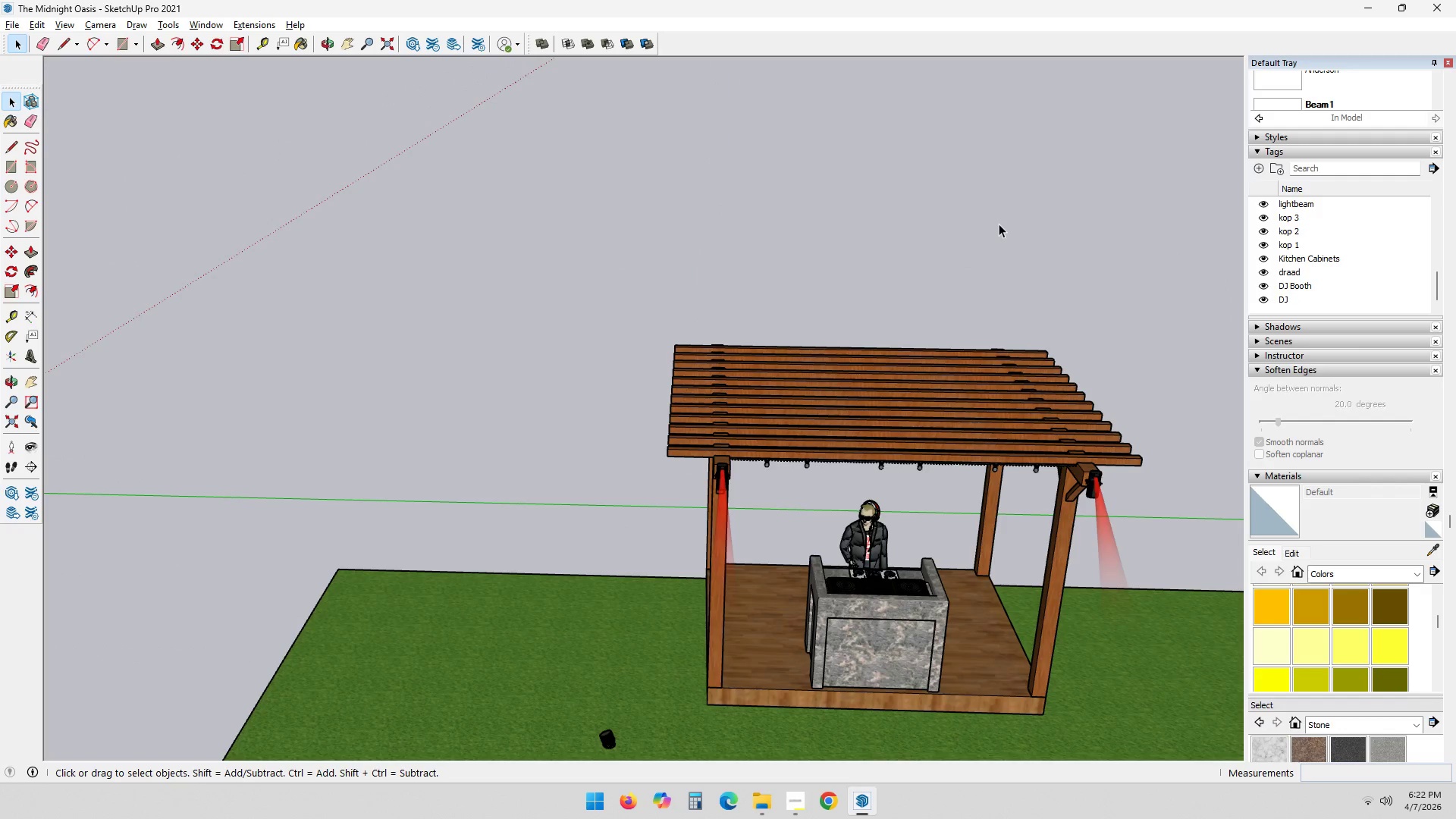 
key(Escape)
 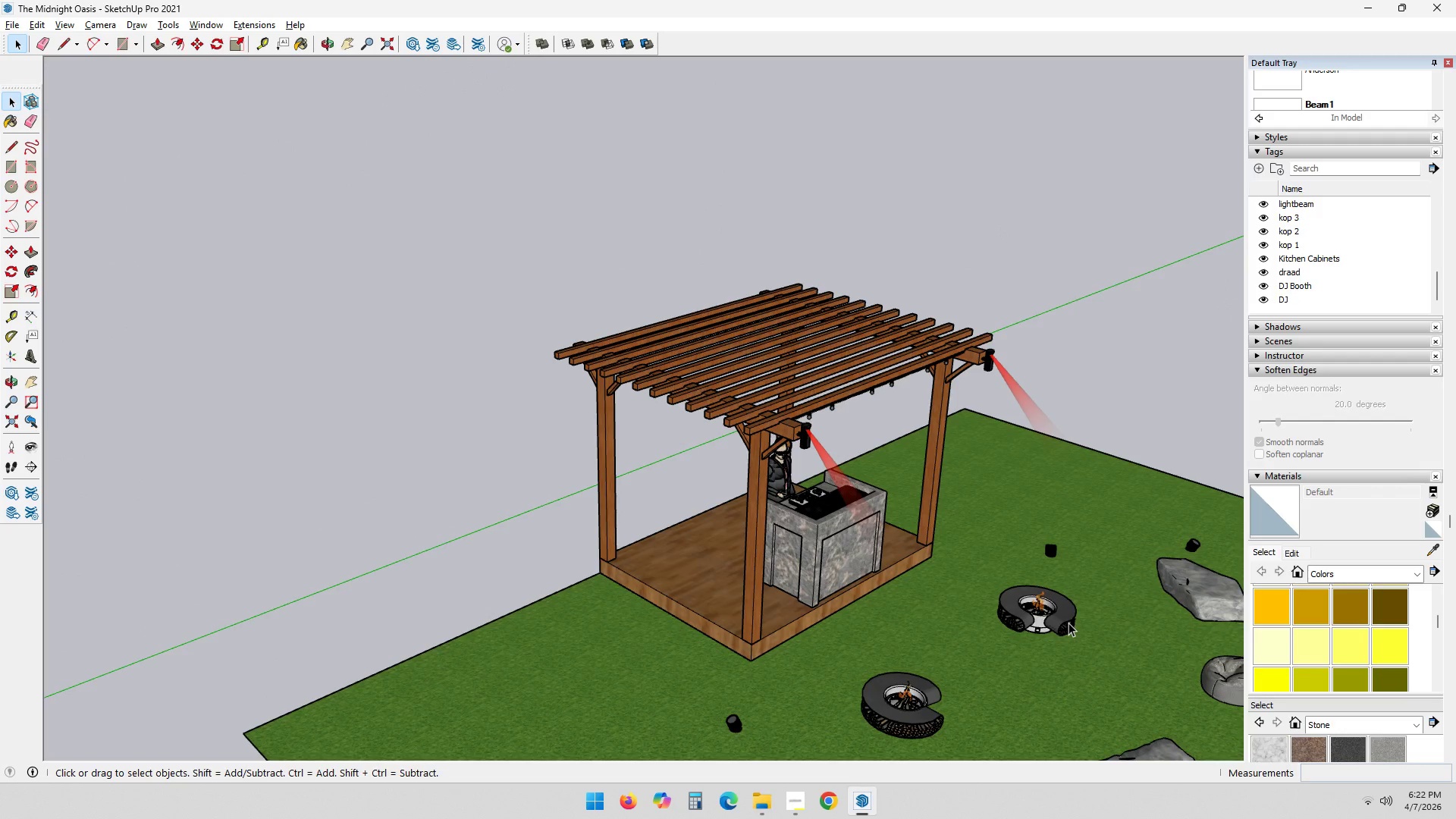 
wait(12.78)
 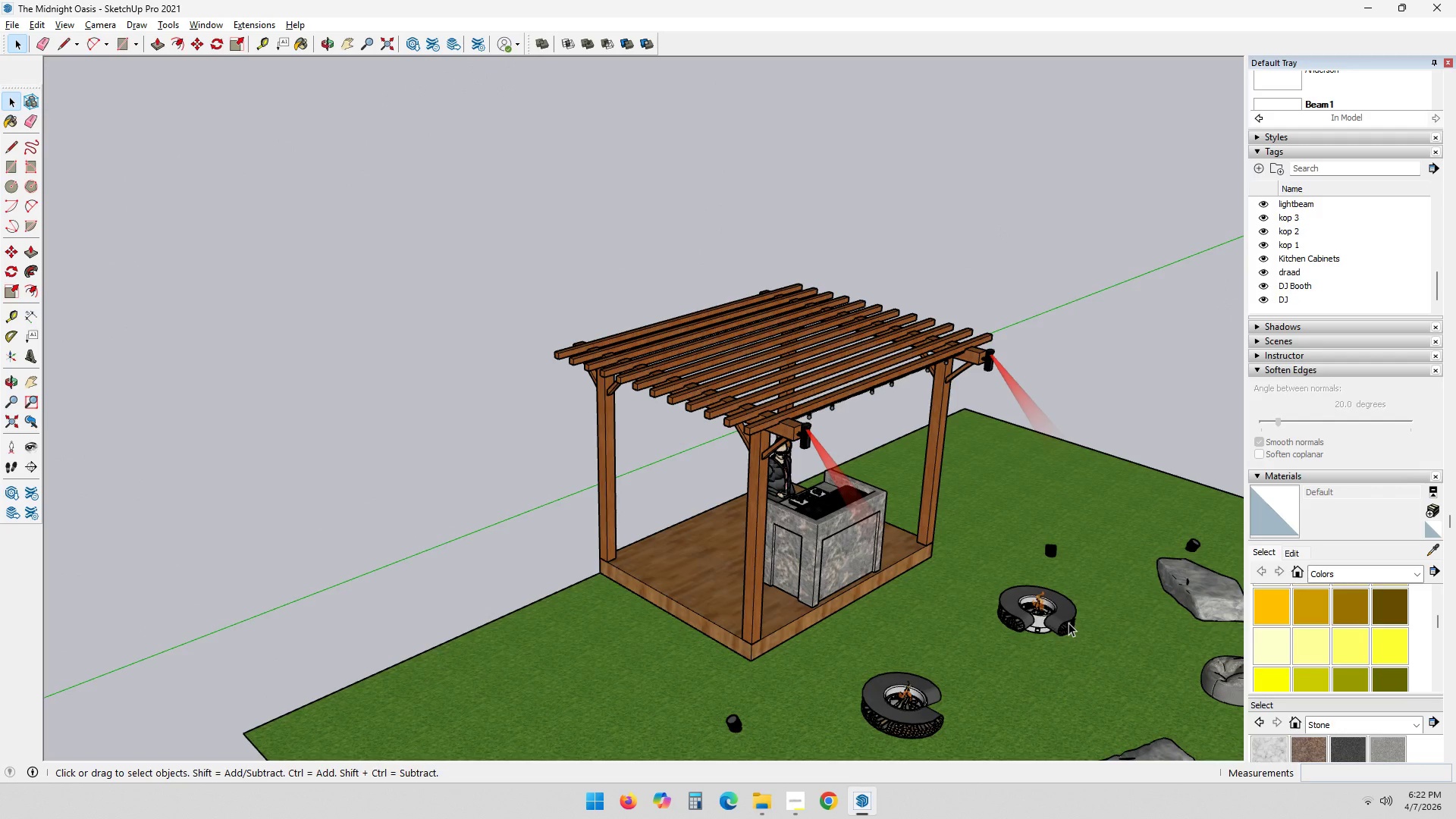 
scroll: coordinate [742, 512], scroll_direction: up, amount: 6.0
 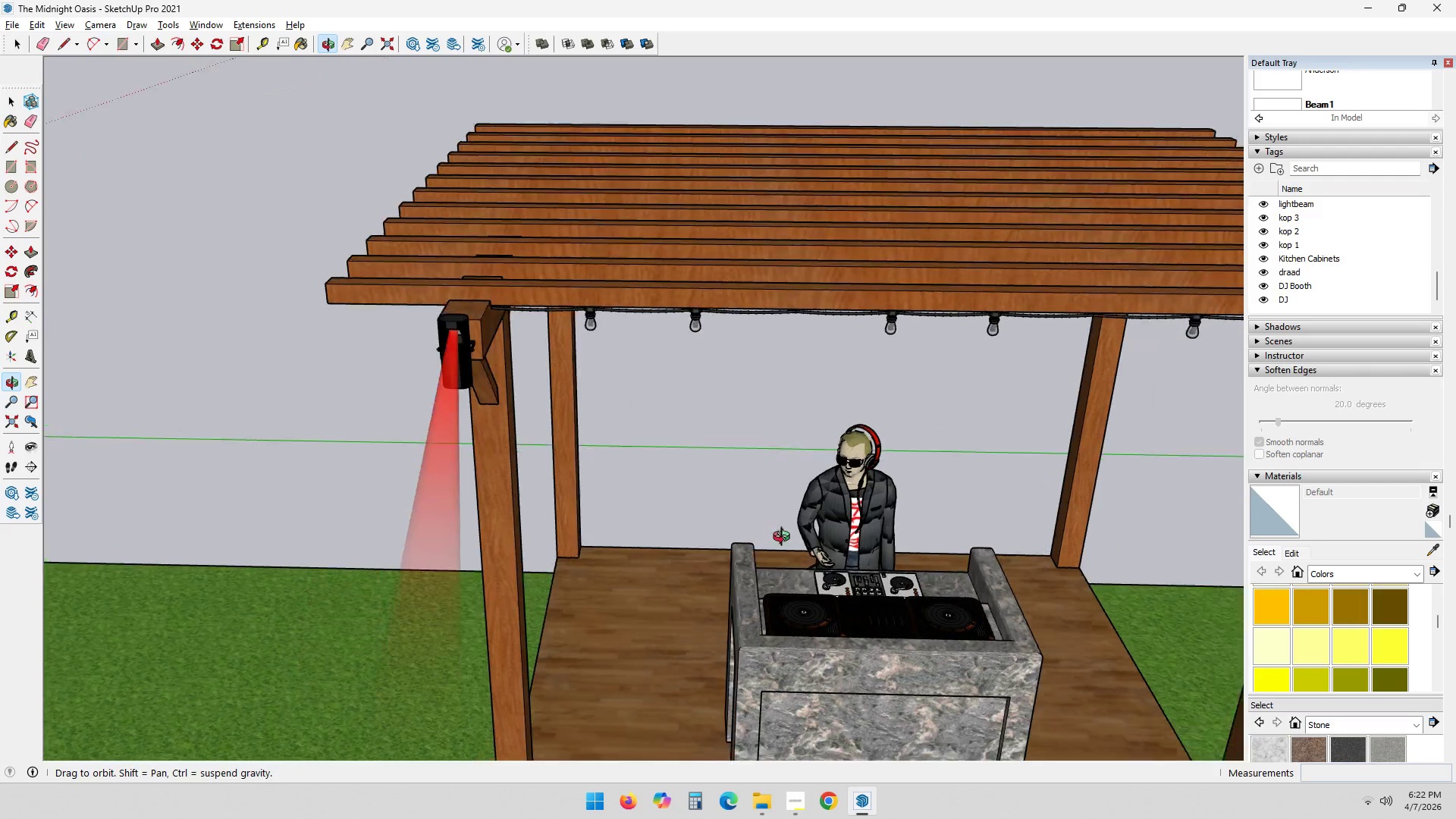 
hold_key(key=ShiftLeft, duration=0.64)
 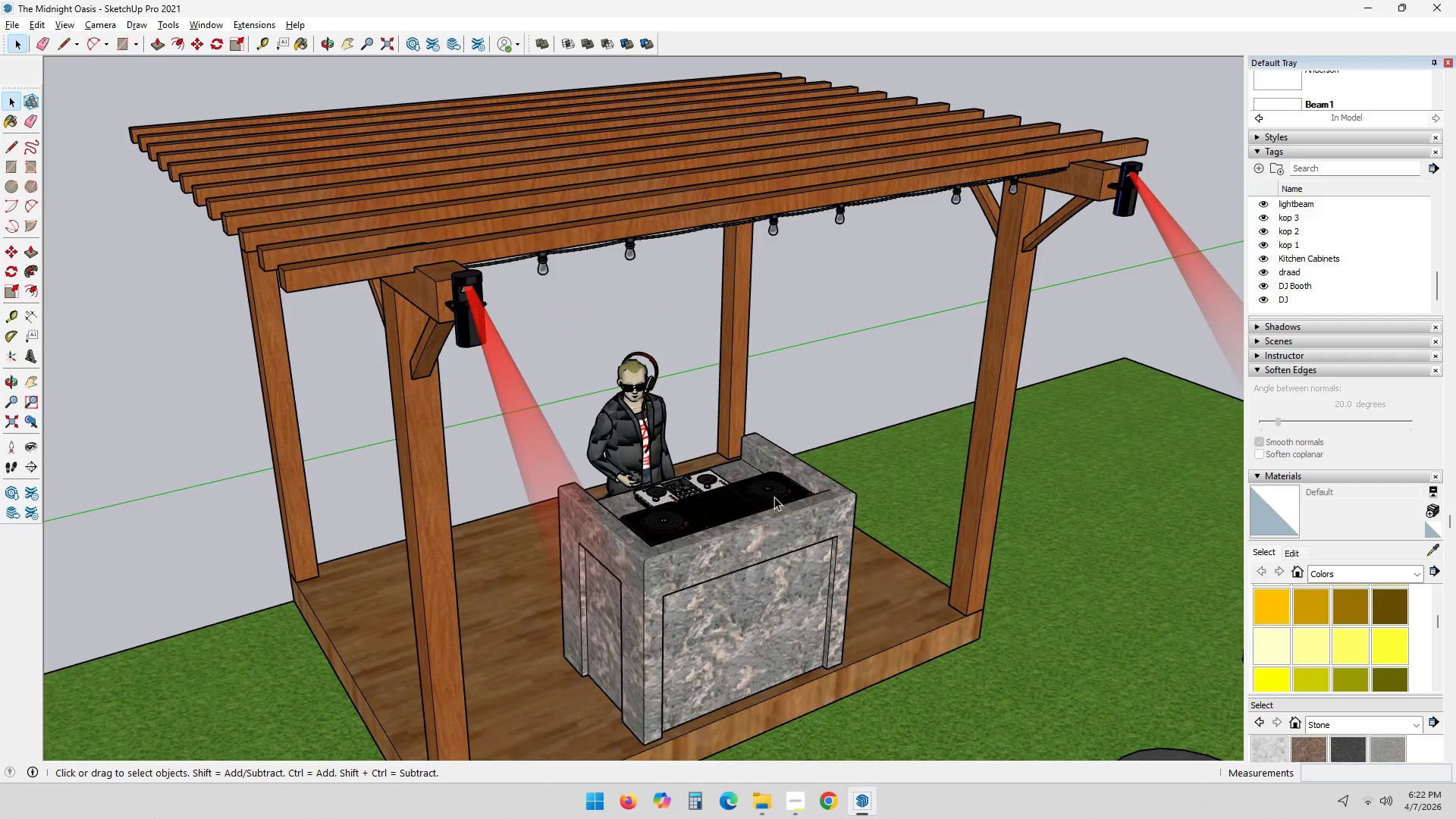 
mouse_move([833, 786])
 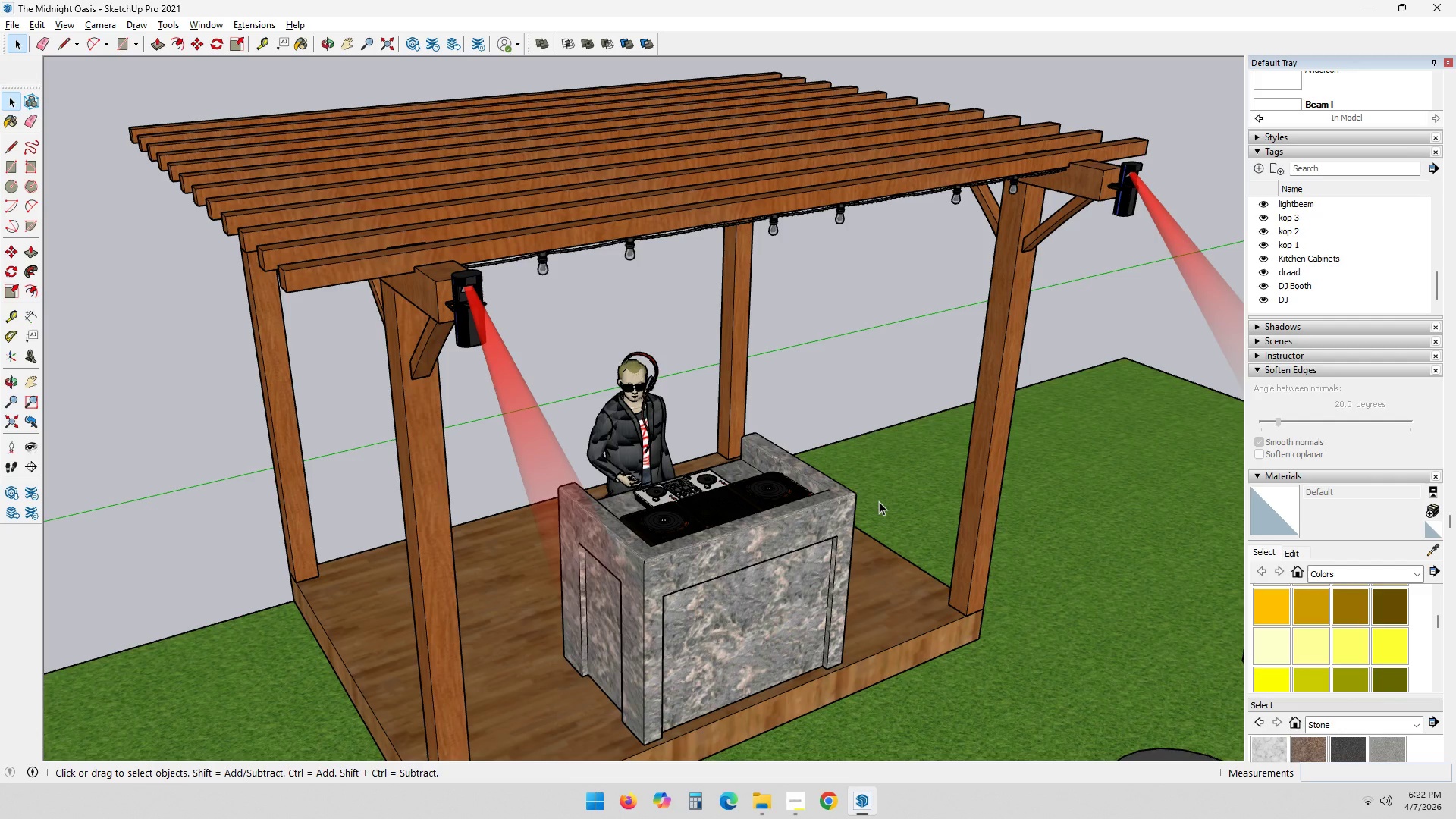 
scroll: coordinate [869, 541], scroll_direction: down, amount: 4.0
 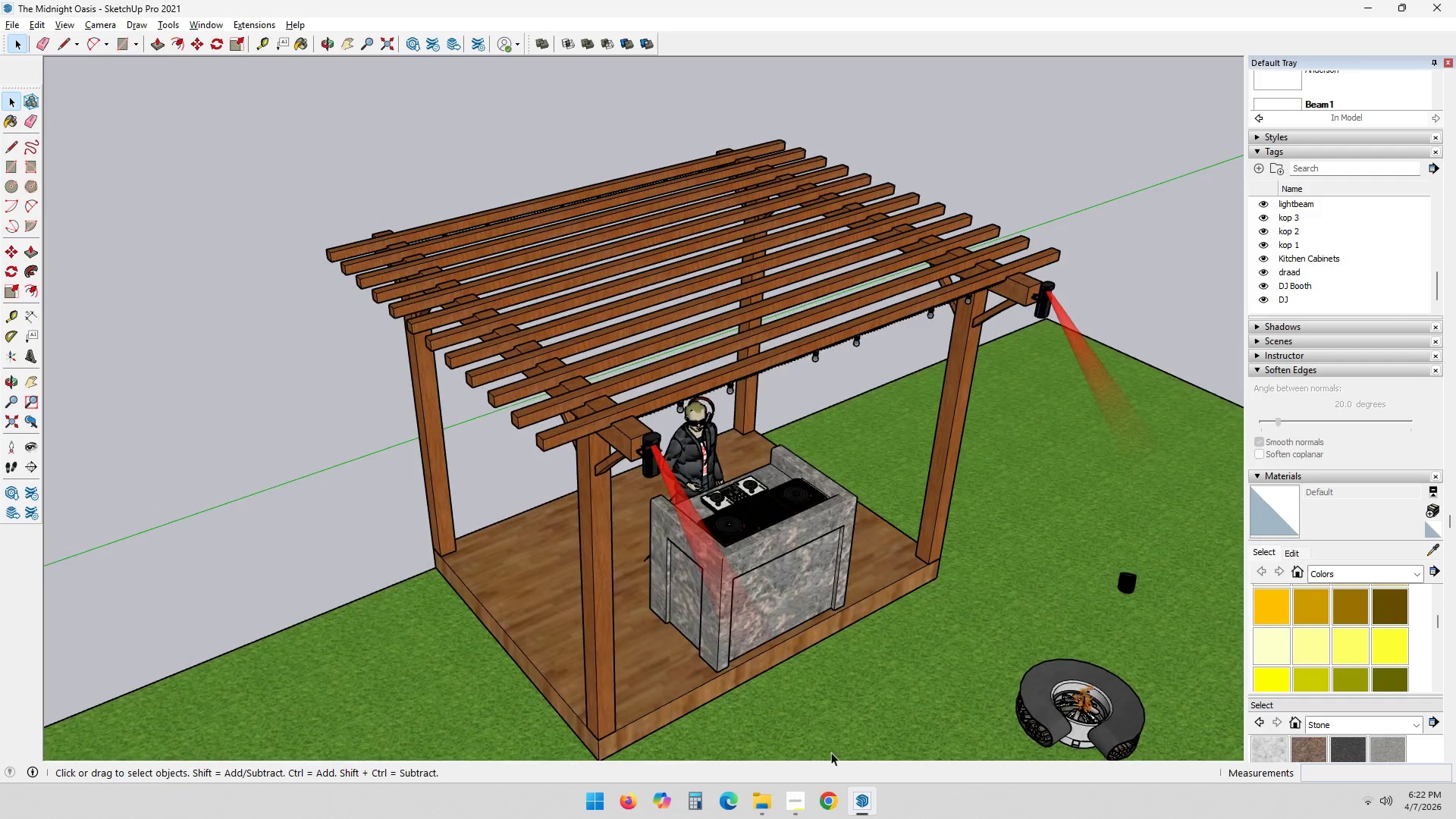 
left_click([829, 806])
 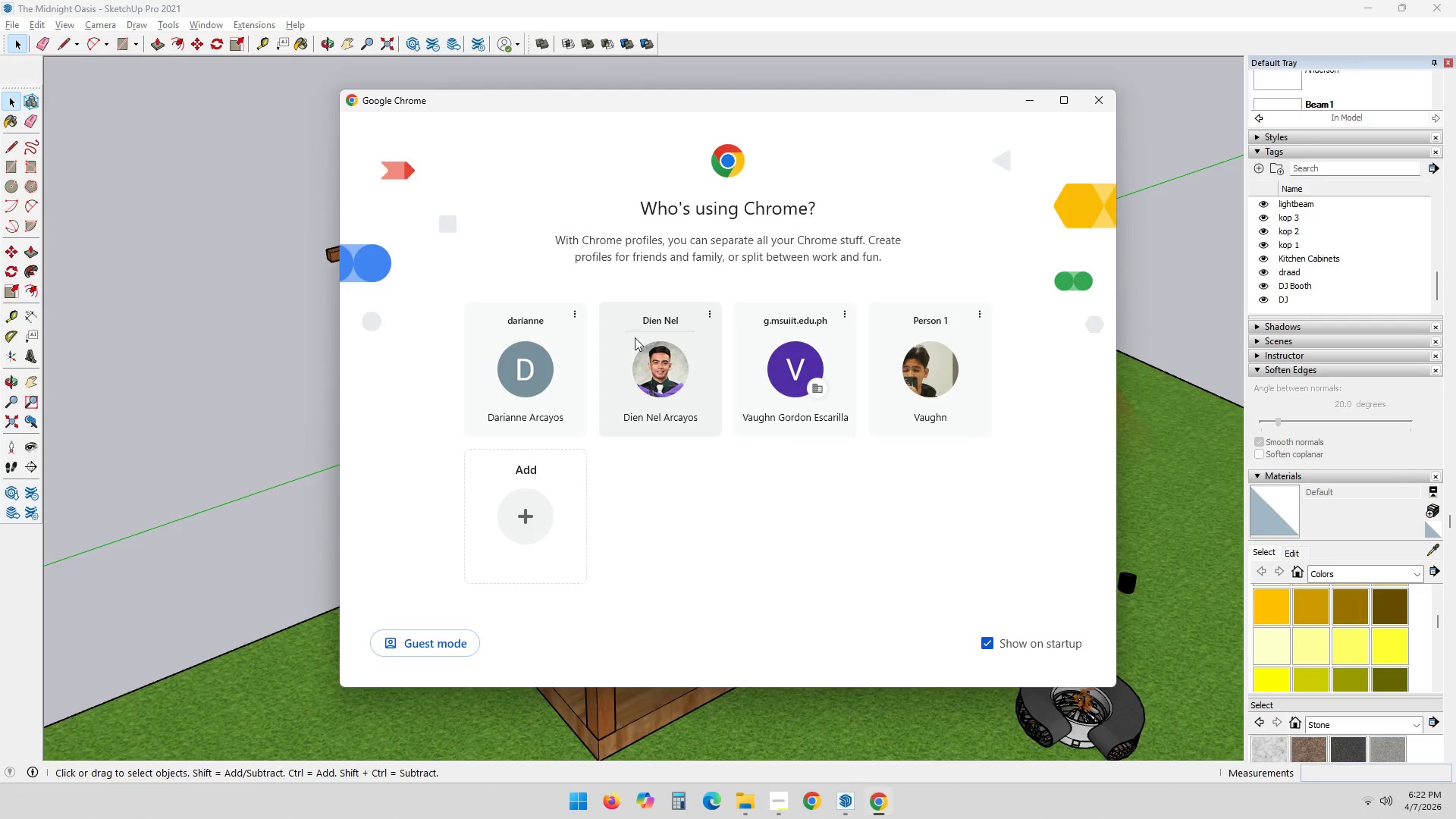 
left_click([645, 366])
 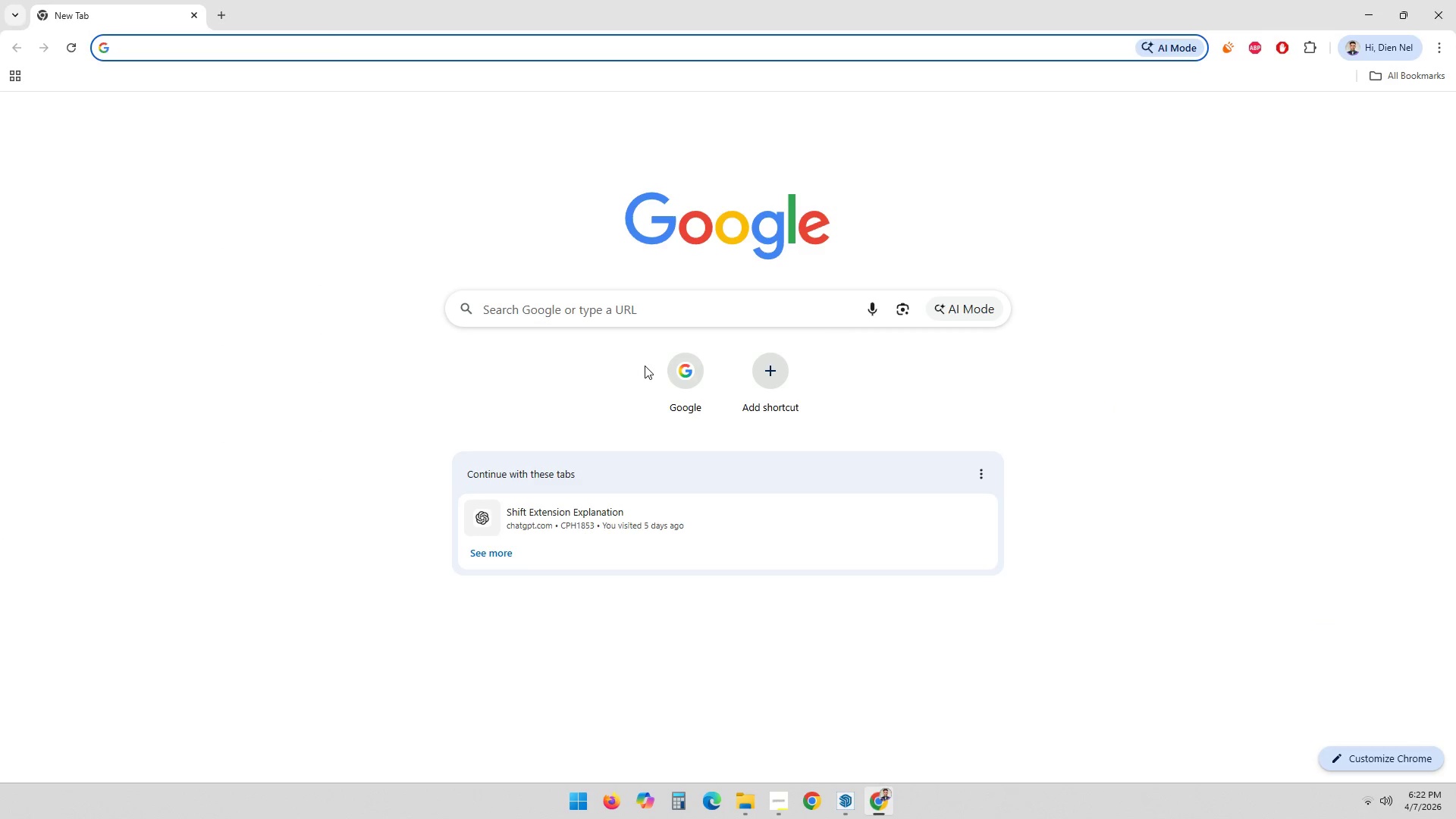 
type(3d war)
 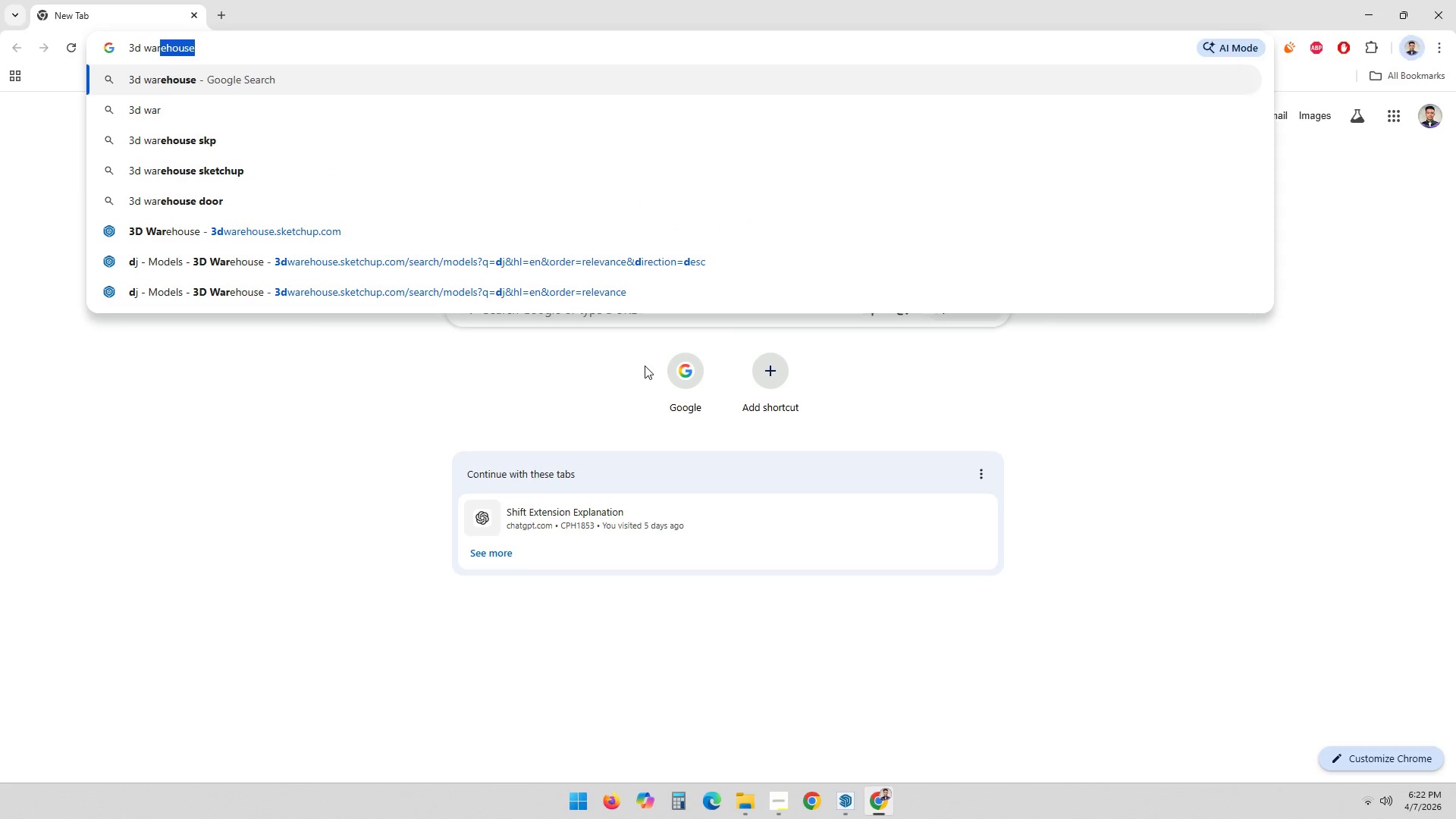 
key(Enter)
 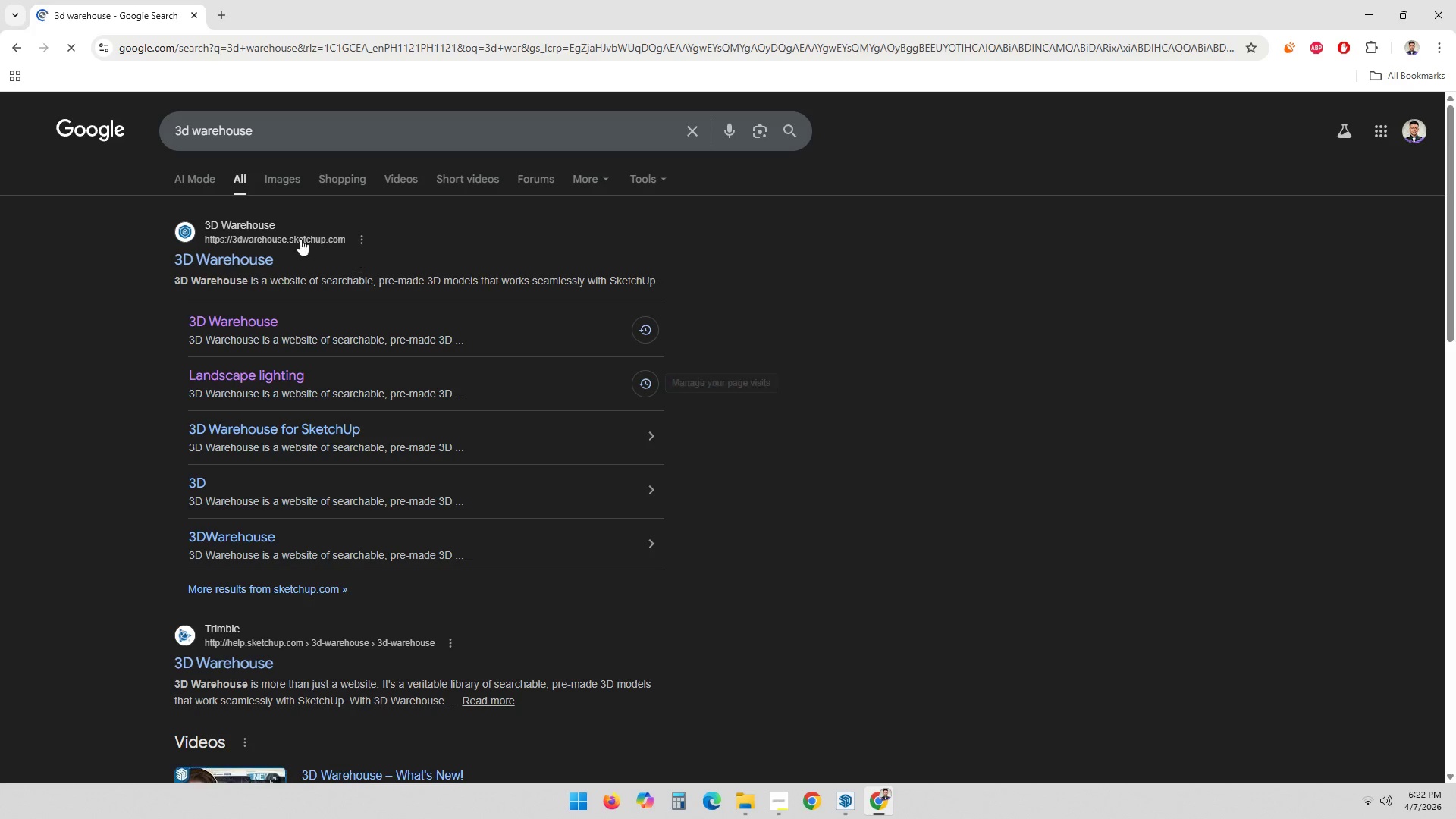 
left_click([265, 260])
 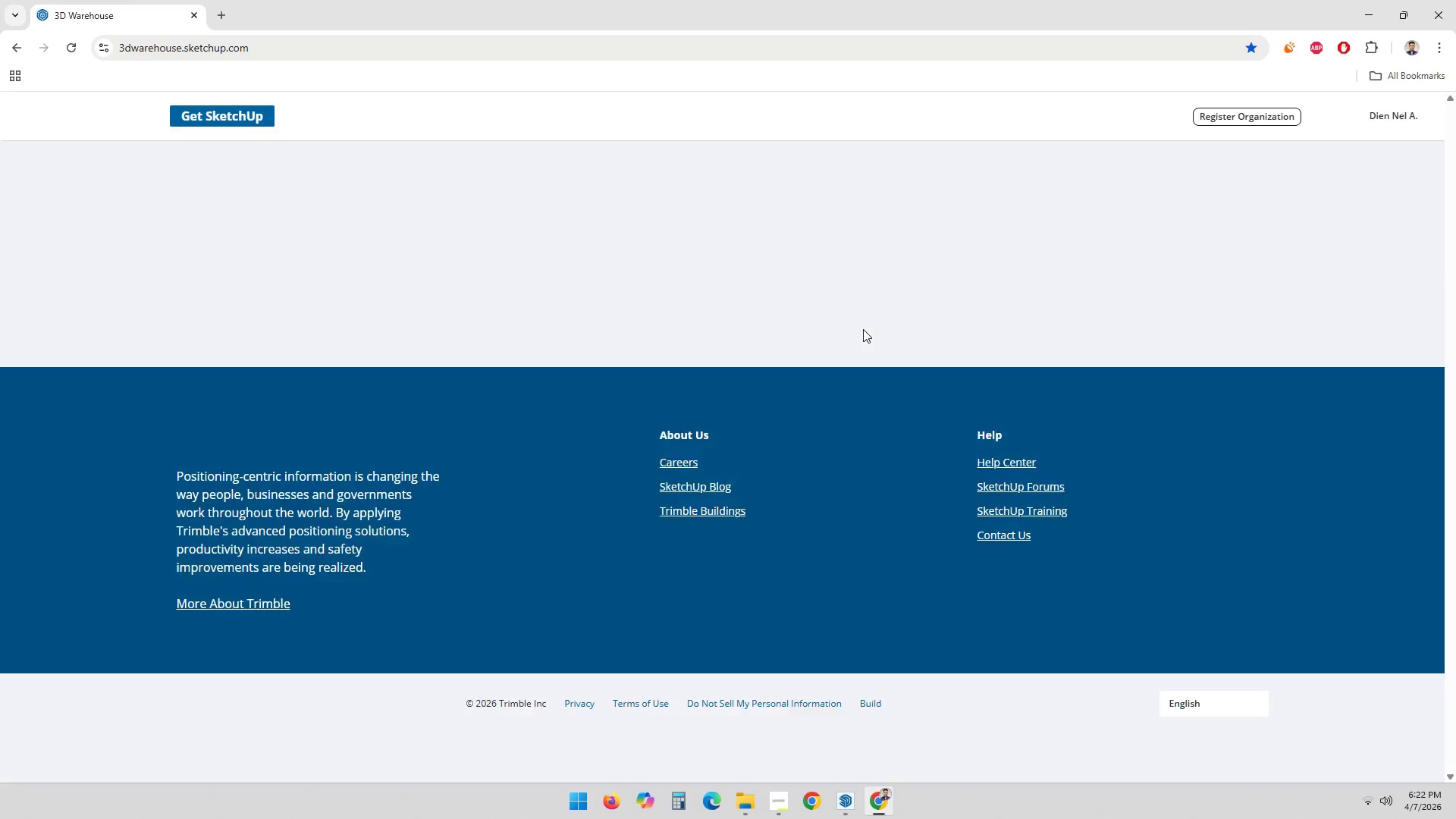 
left_click([673, 337])
 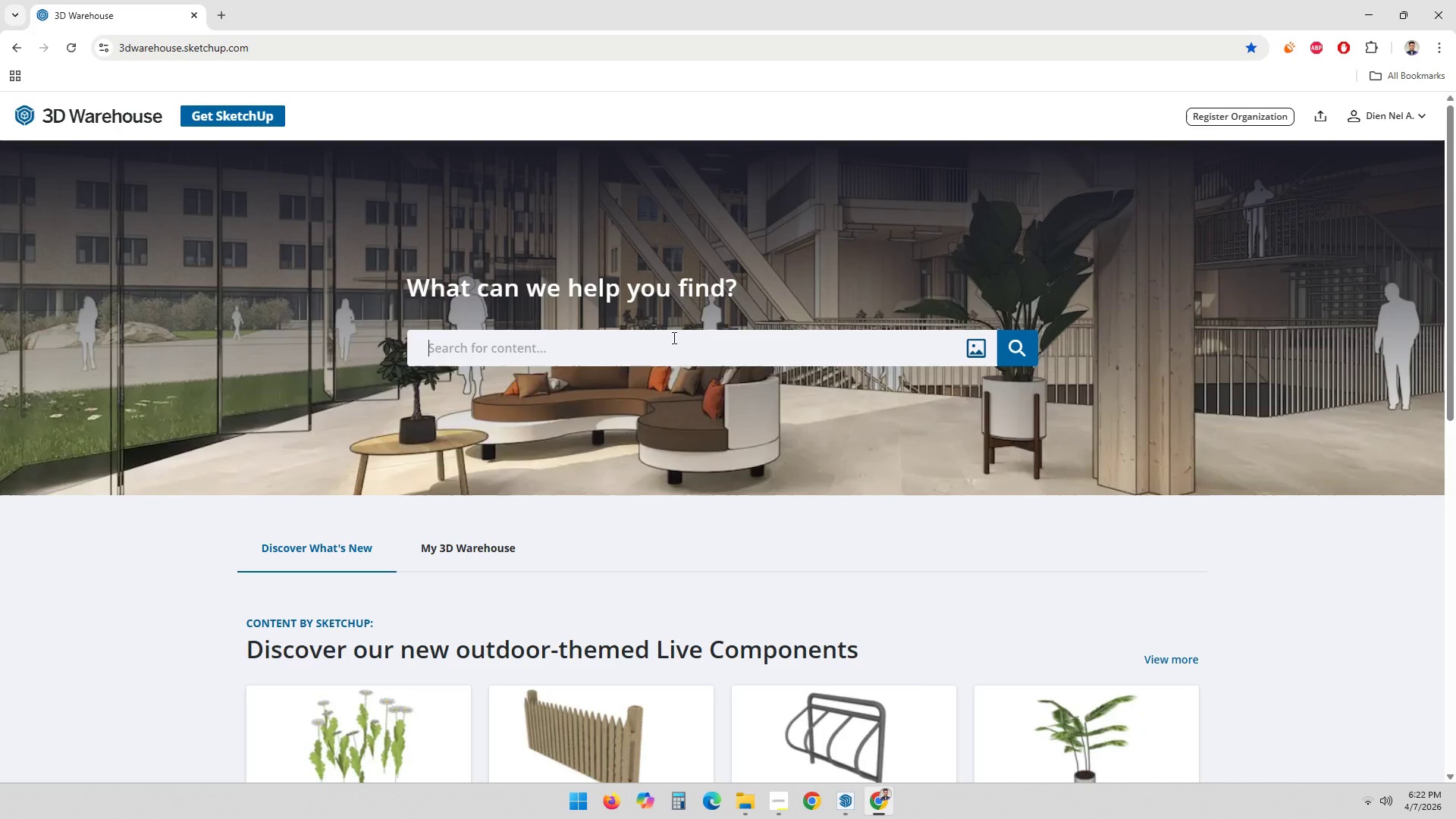 
type(dj speaker)
 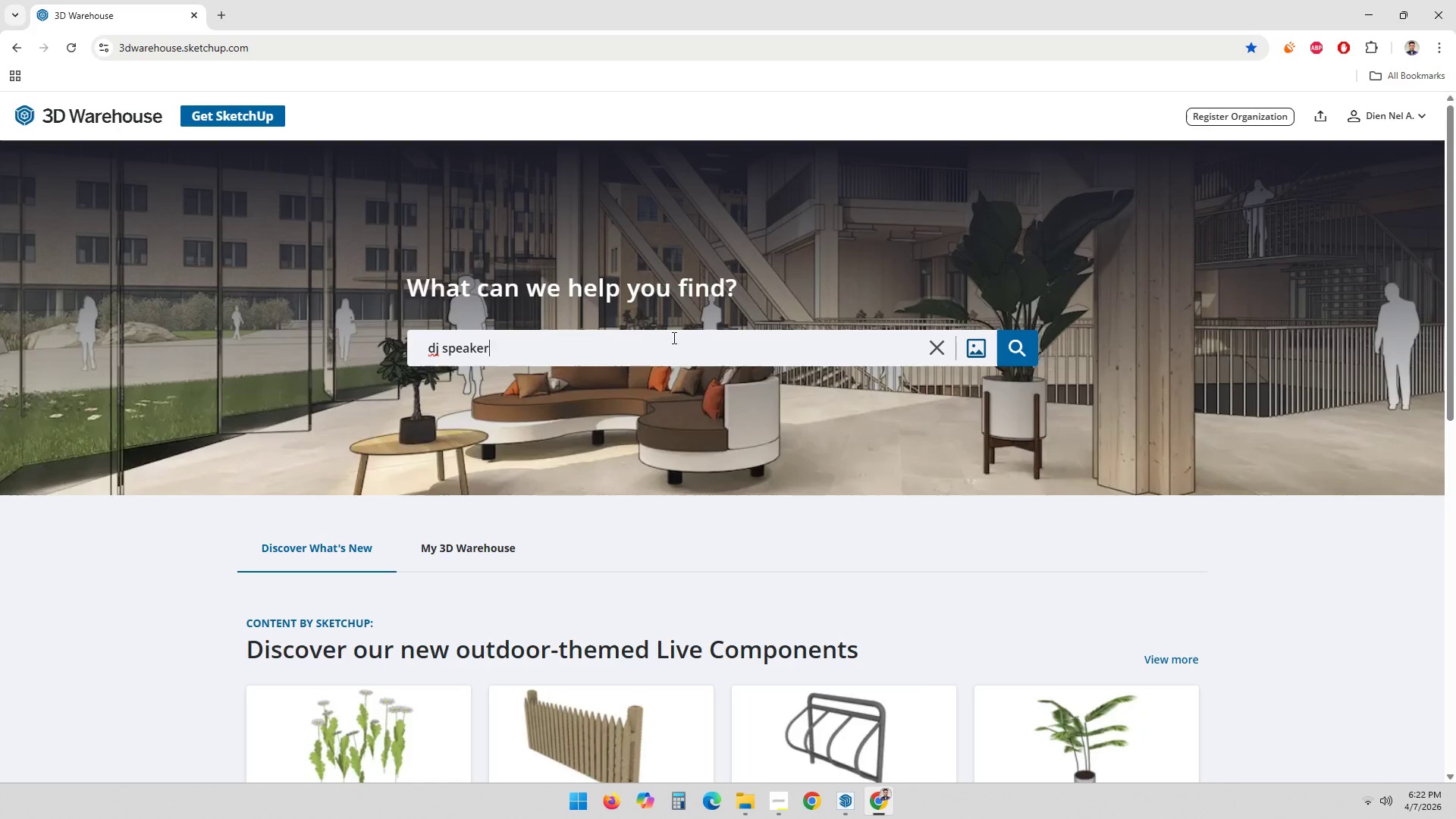 
key(Enter)
 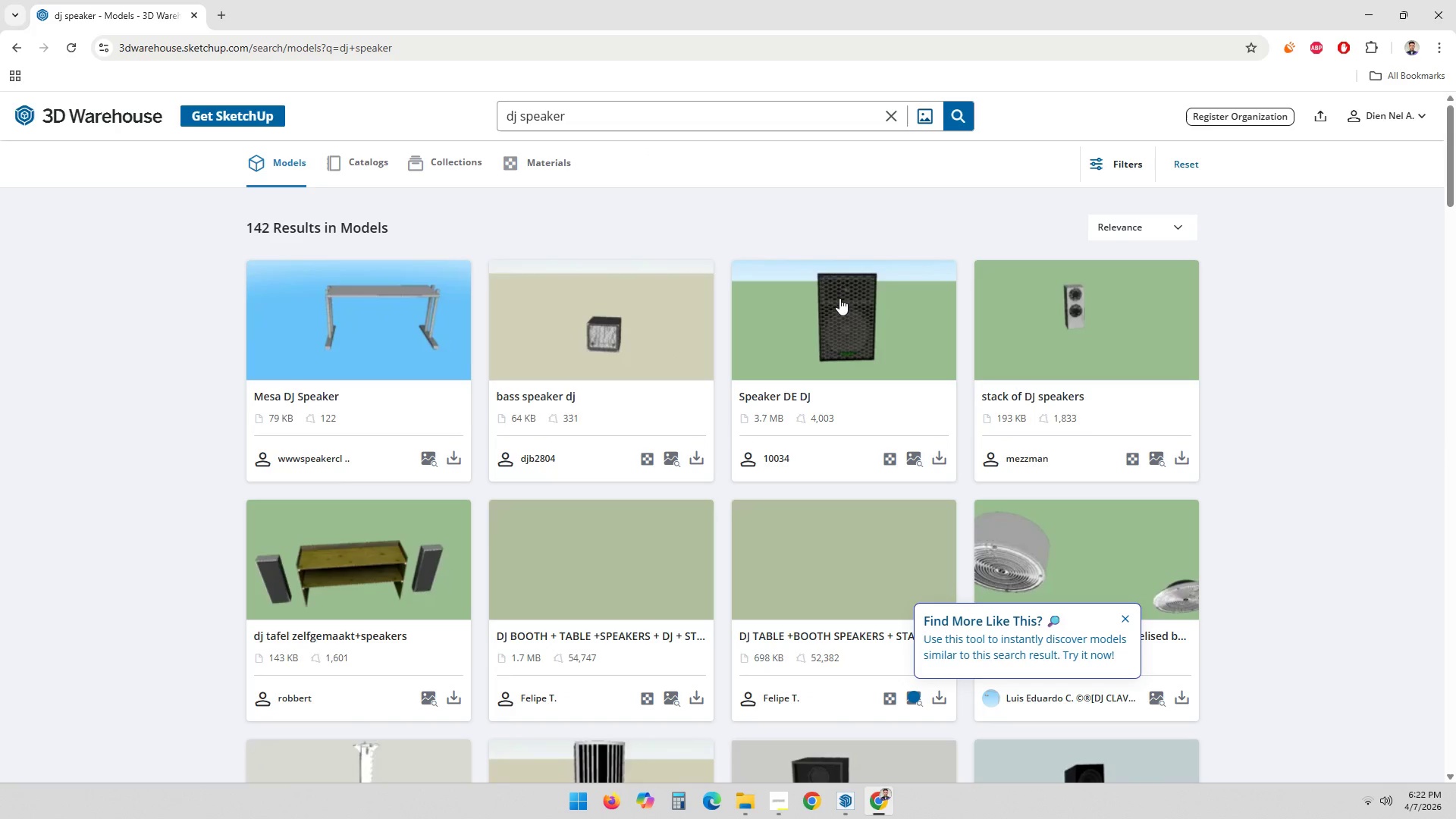 
scroll: coordinate [1124, 544], scroll_direction: down, amount: 15.0
 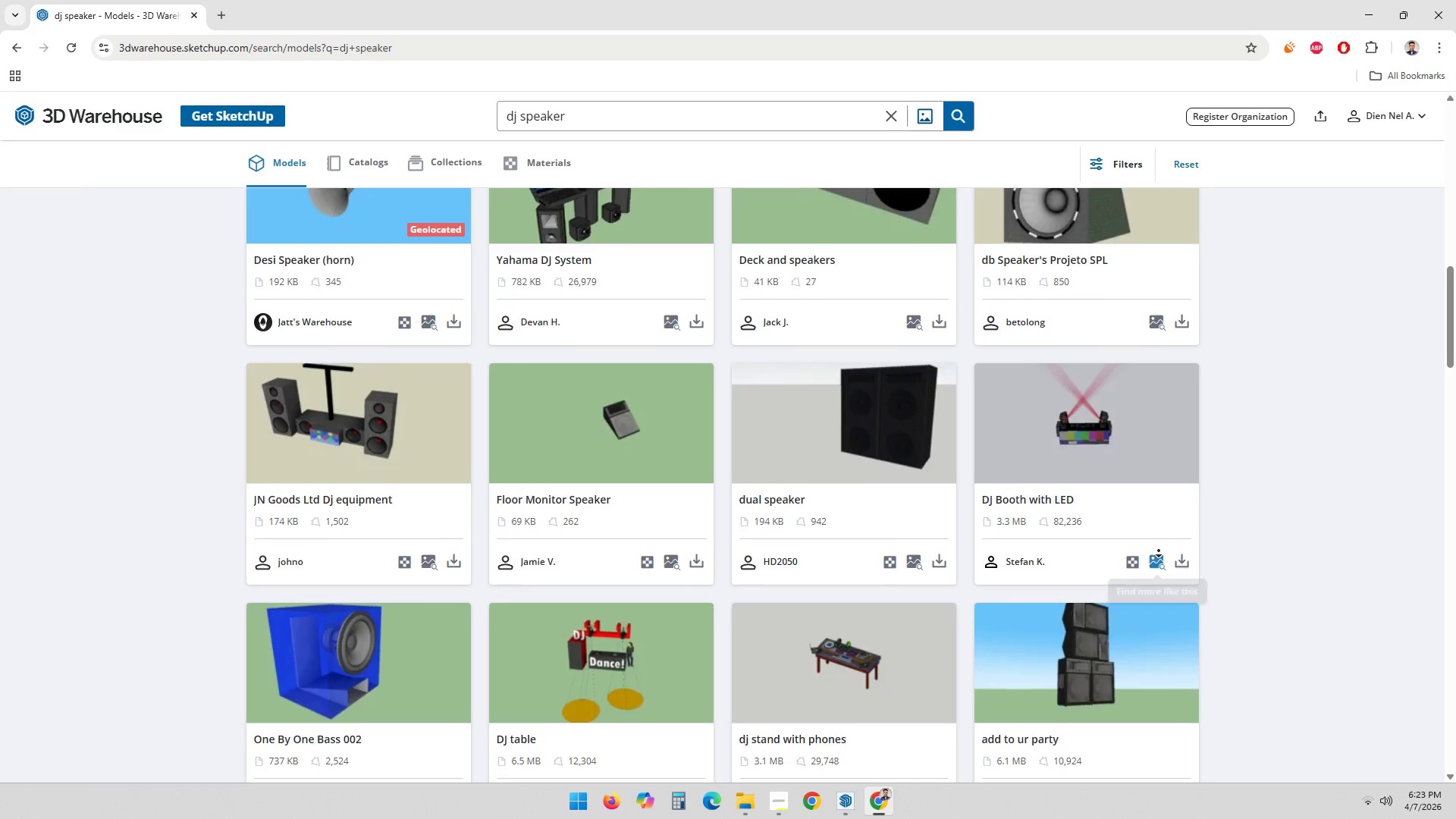 
left_click([1307, 540])
 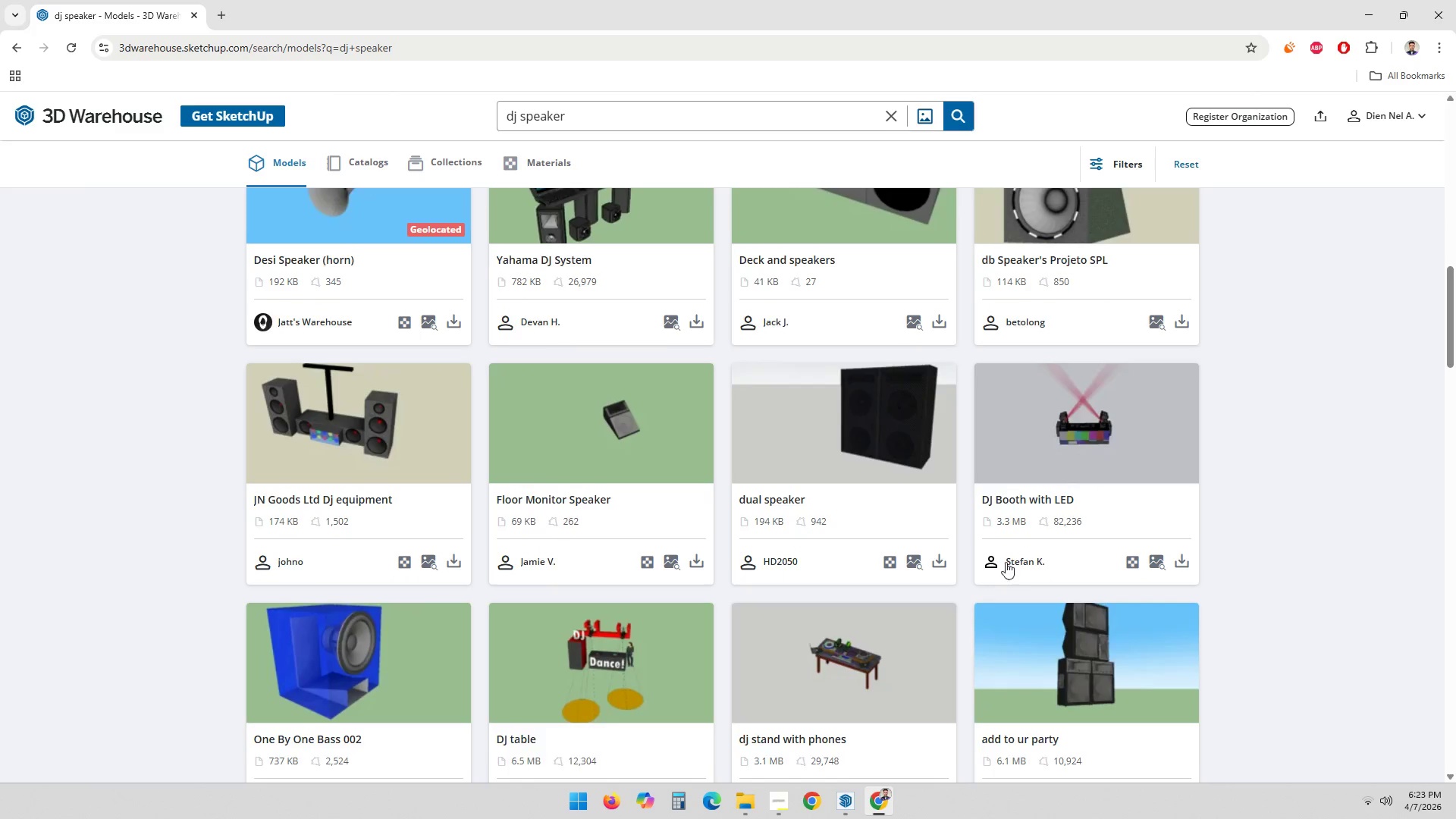 
scroll: coordinate [1136, 601], scroll_direction: down, amount: 9.0
 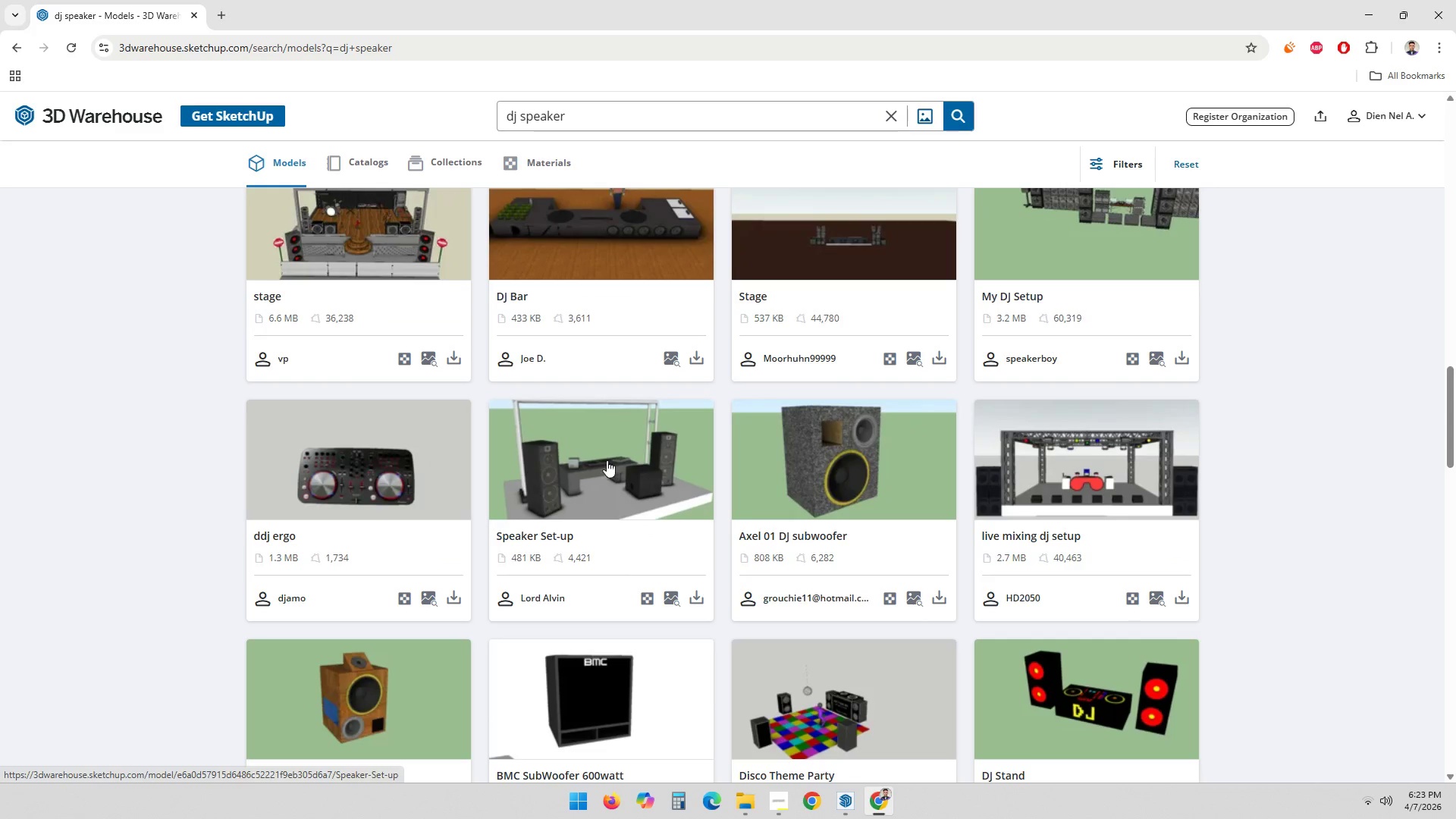 
wait(5.4)
 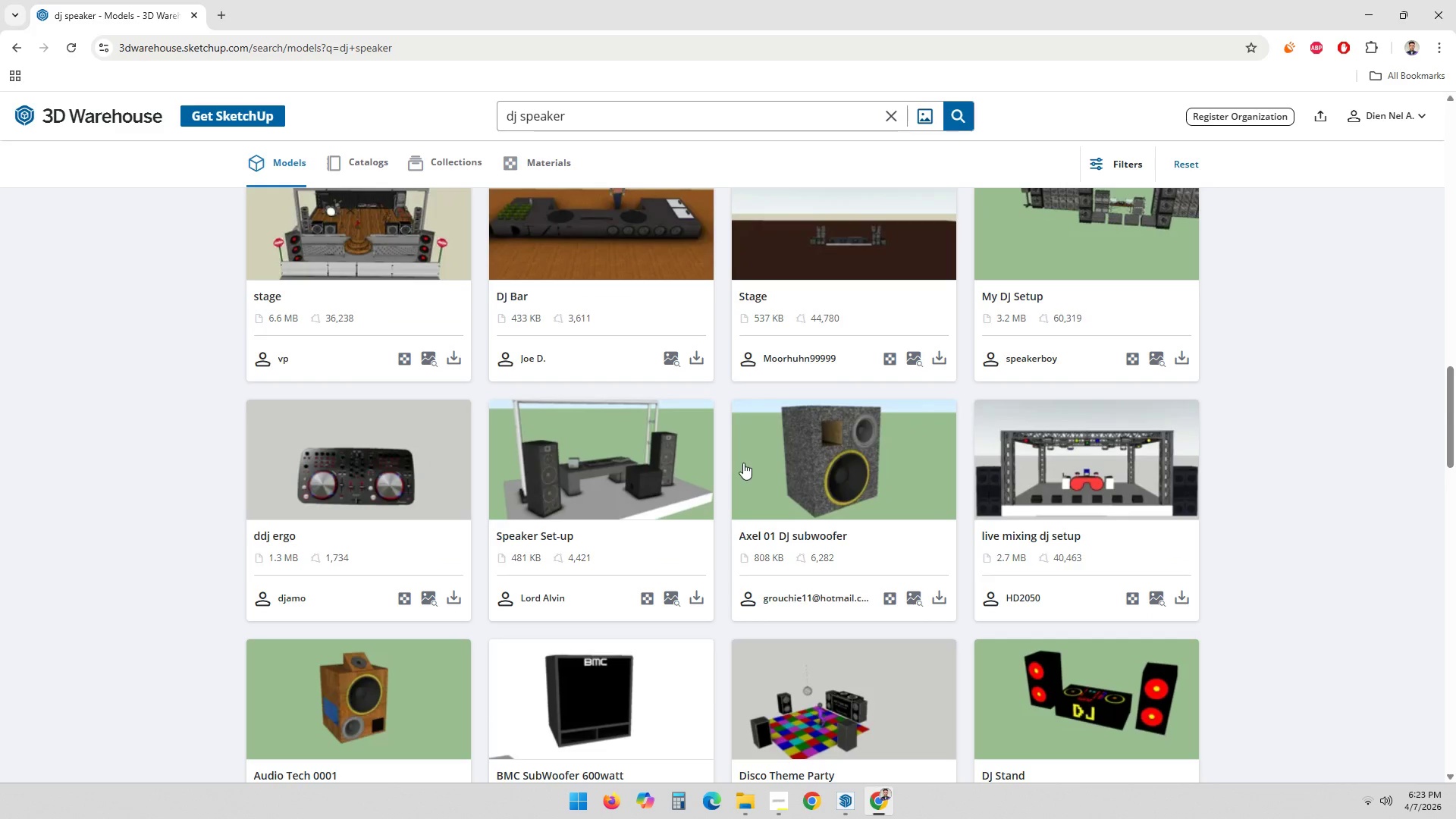 
scroll: coordinate [1189, 441], scroll_direction: down, amount: 21.0
 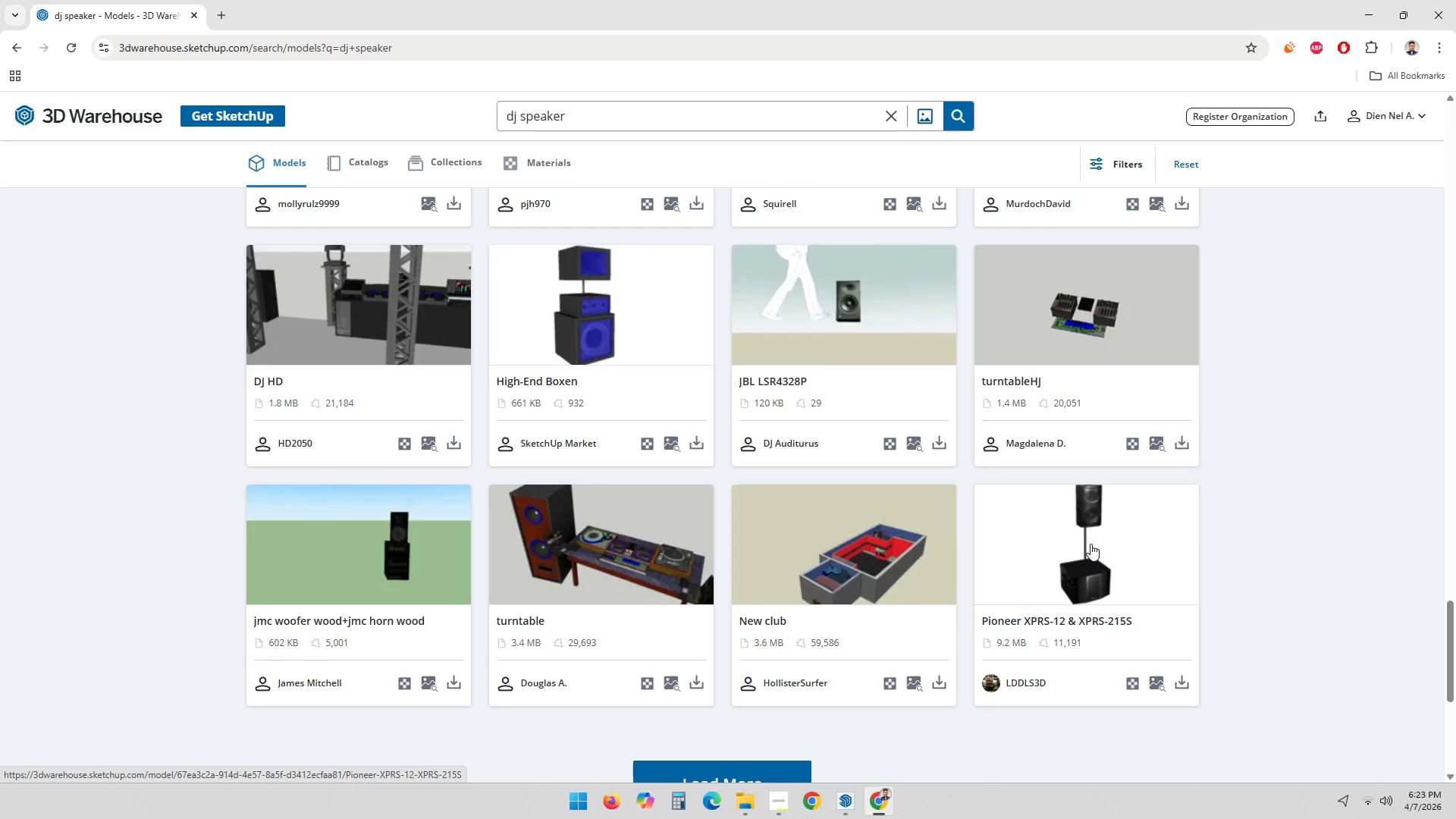 
wait(6.45)
 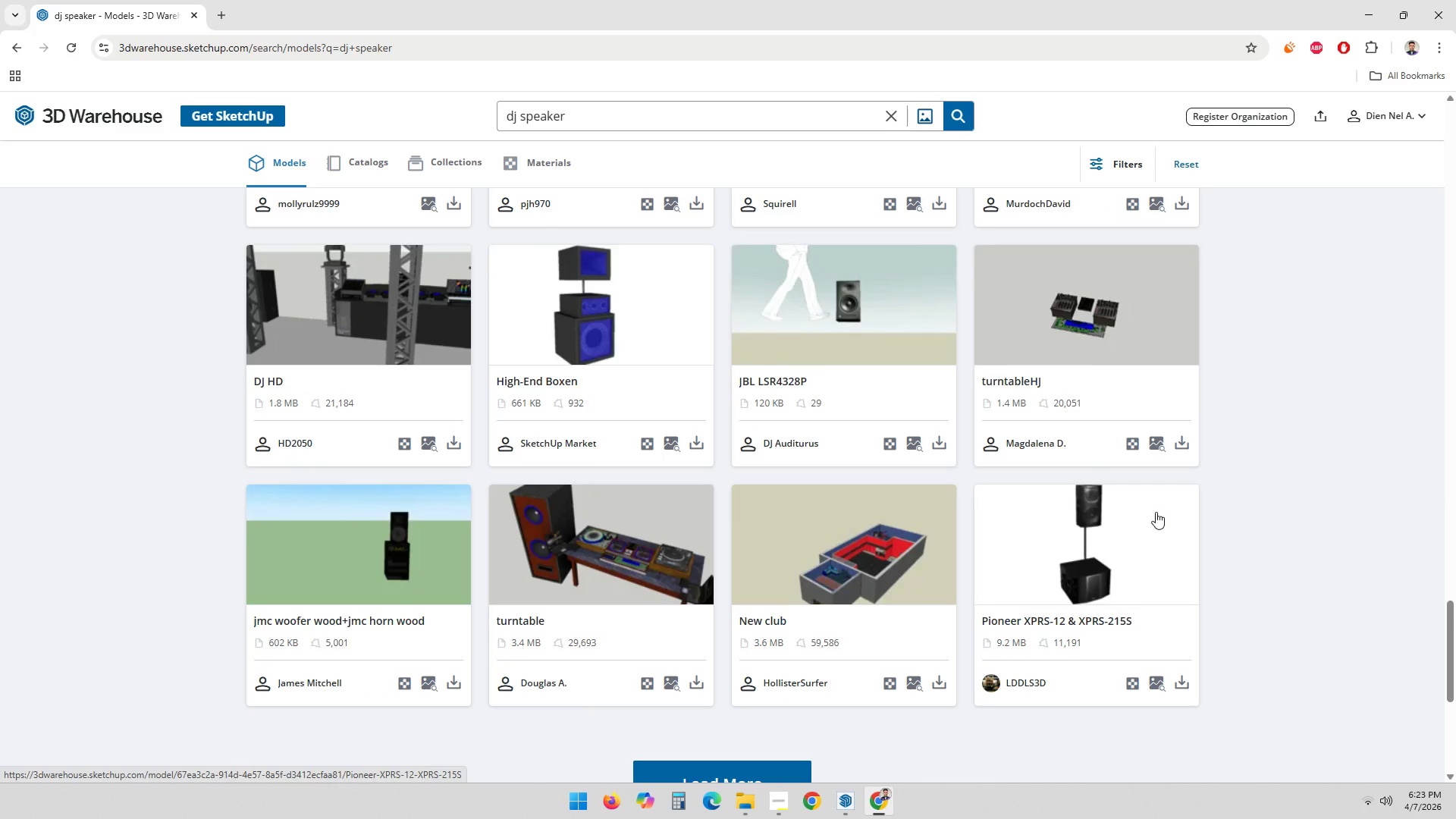 
scroll: coordinate [1071, 504], scroll_direction: none, amount: 0.0
 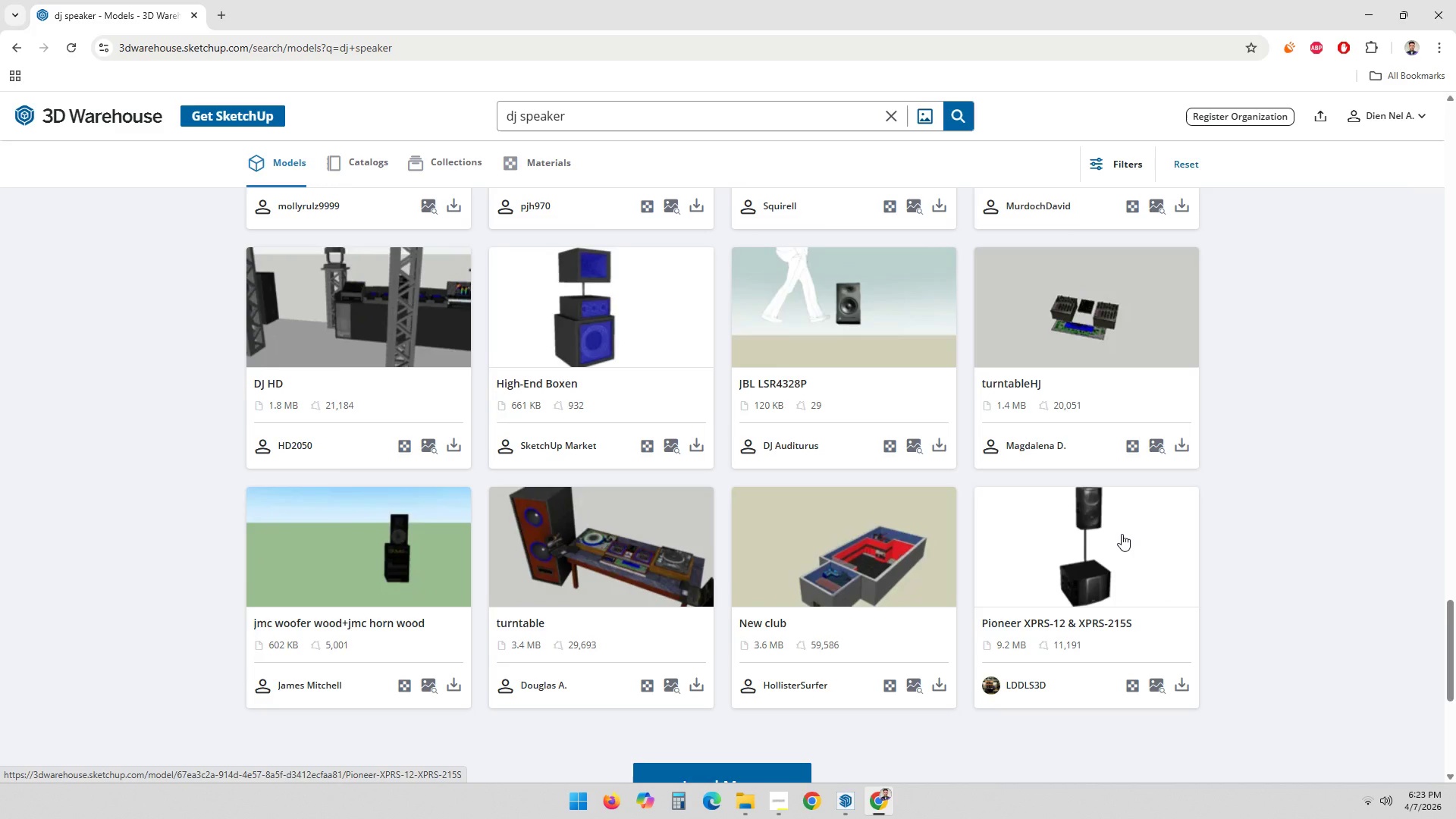 
left_click([1122, 534])
 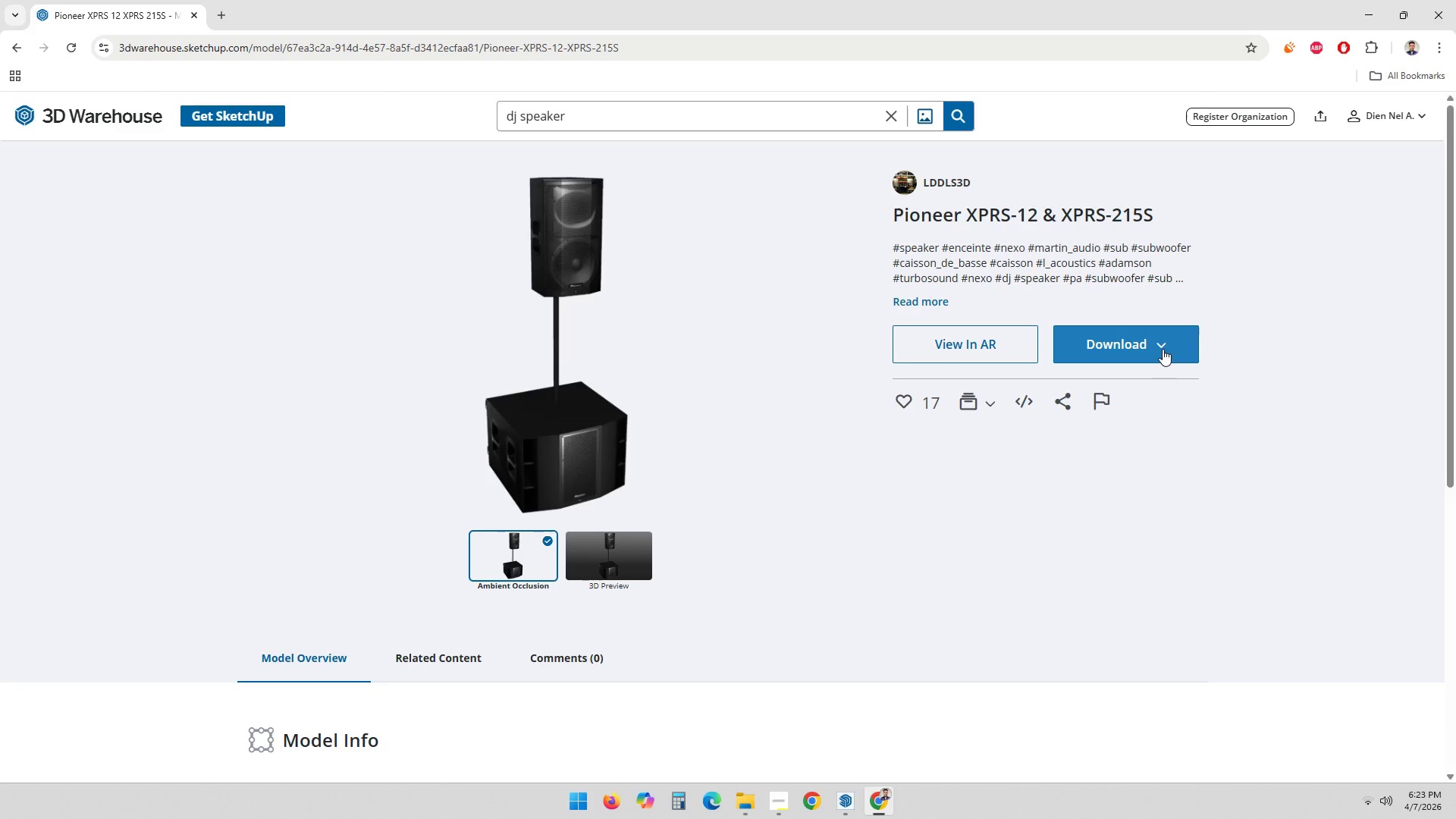 
left_click([1163, 349])
 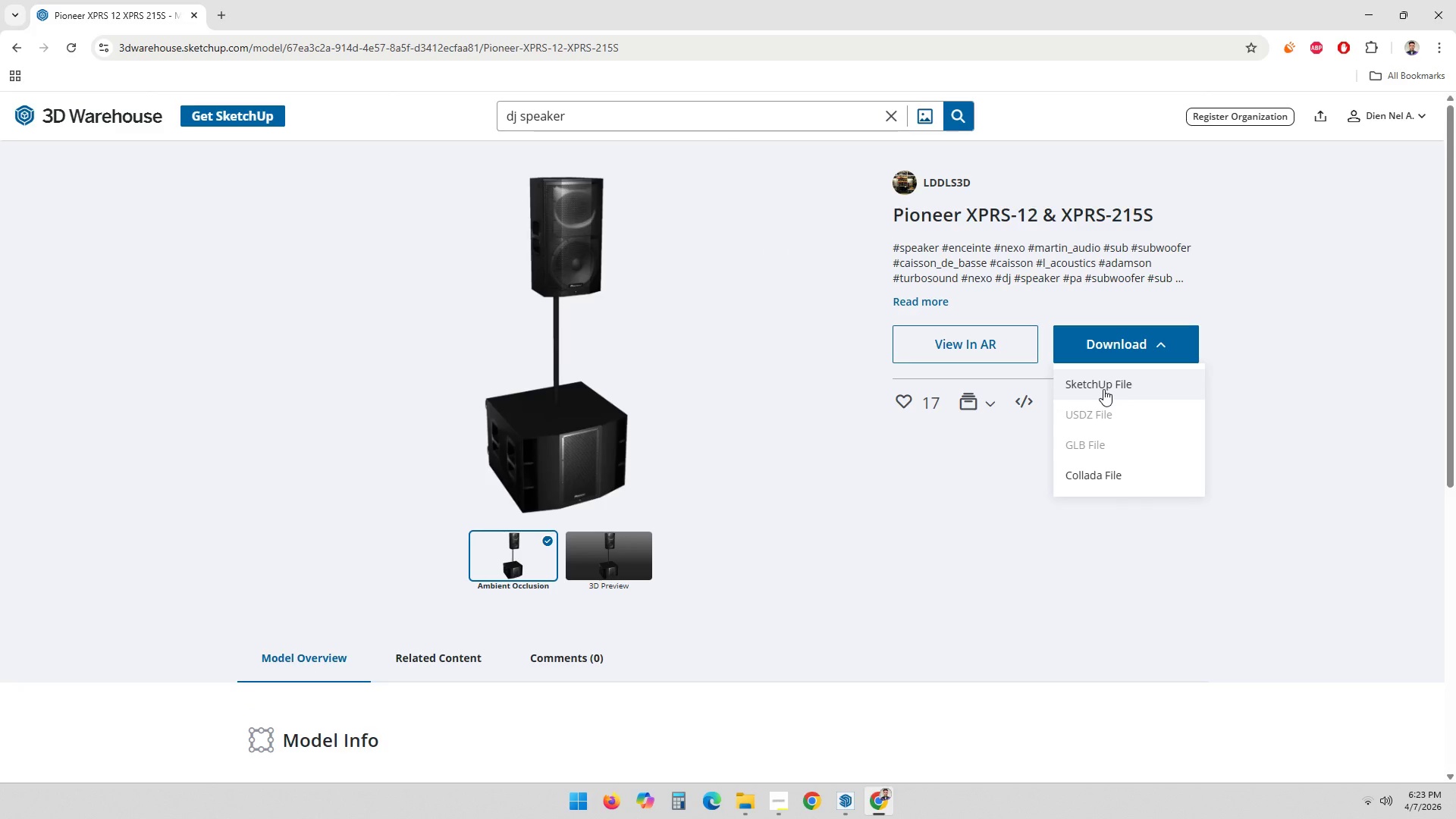 
left_click([1103, 389])
 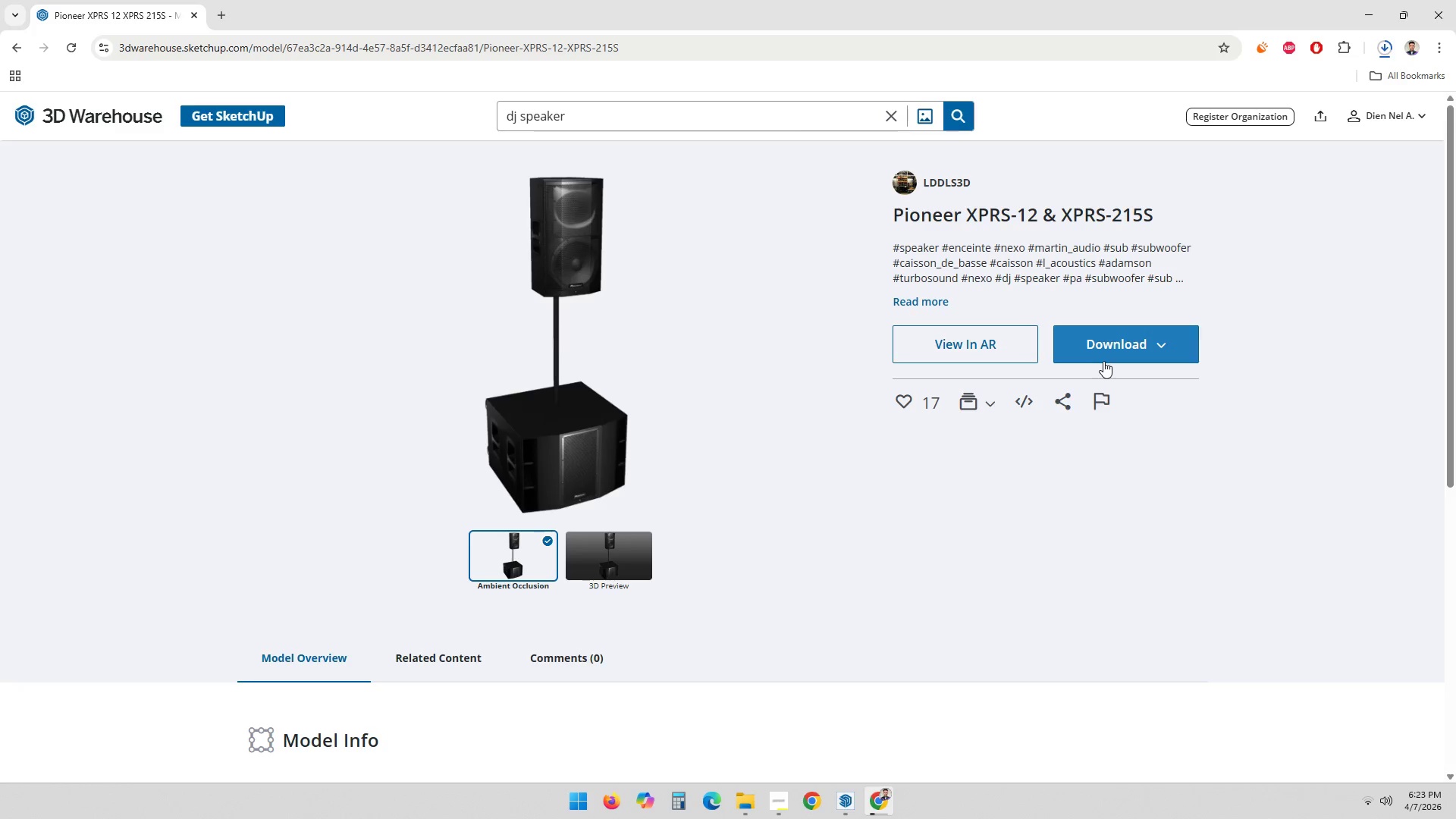 
mouse_move([742, 793])
 